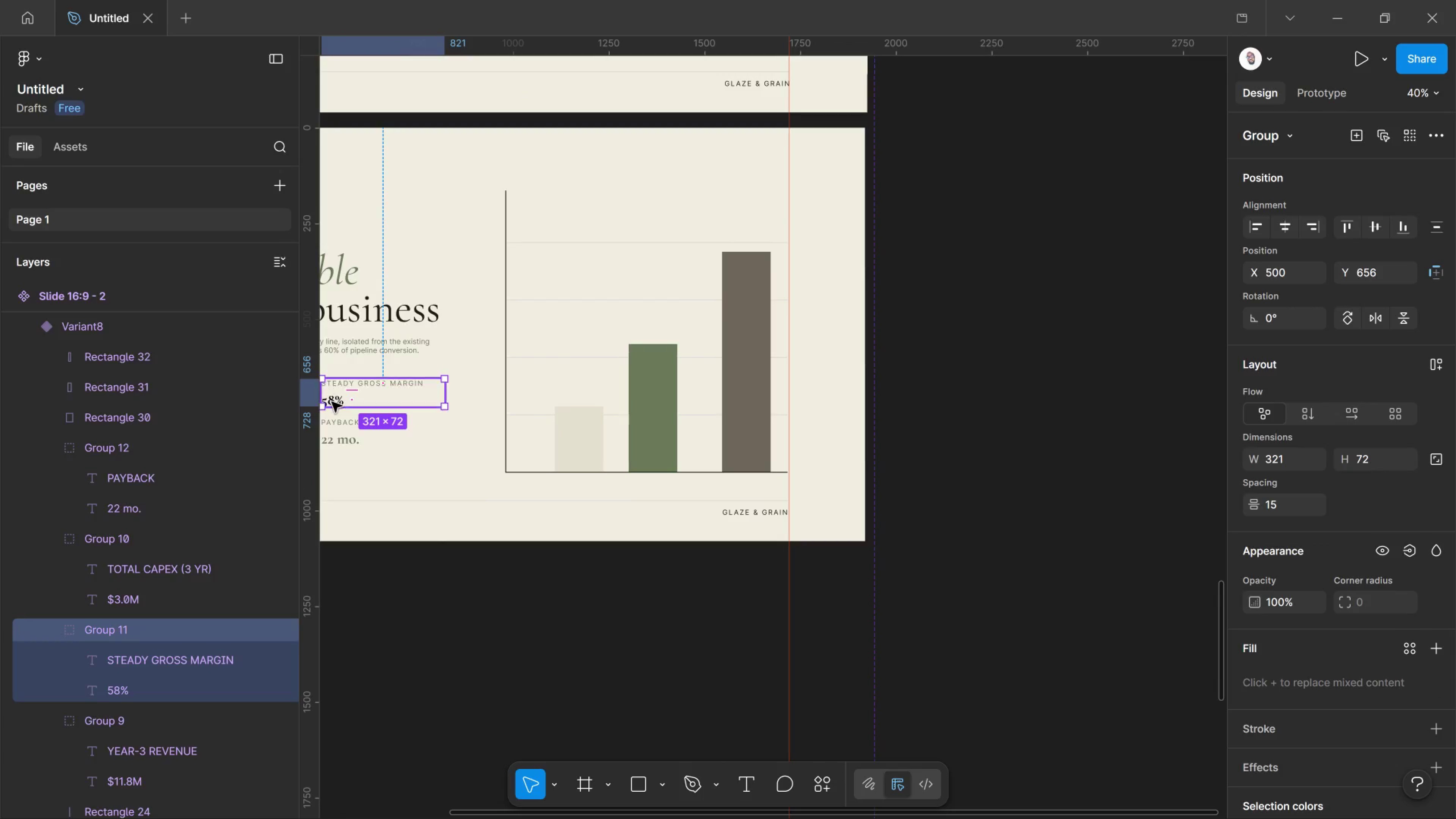 
double_click([332, 402])
 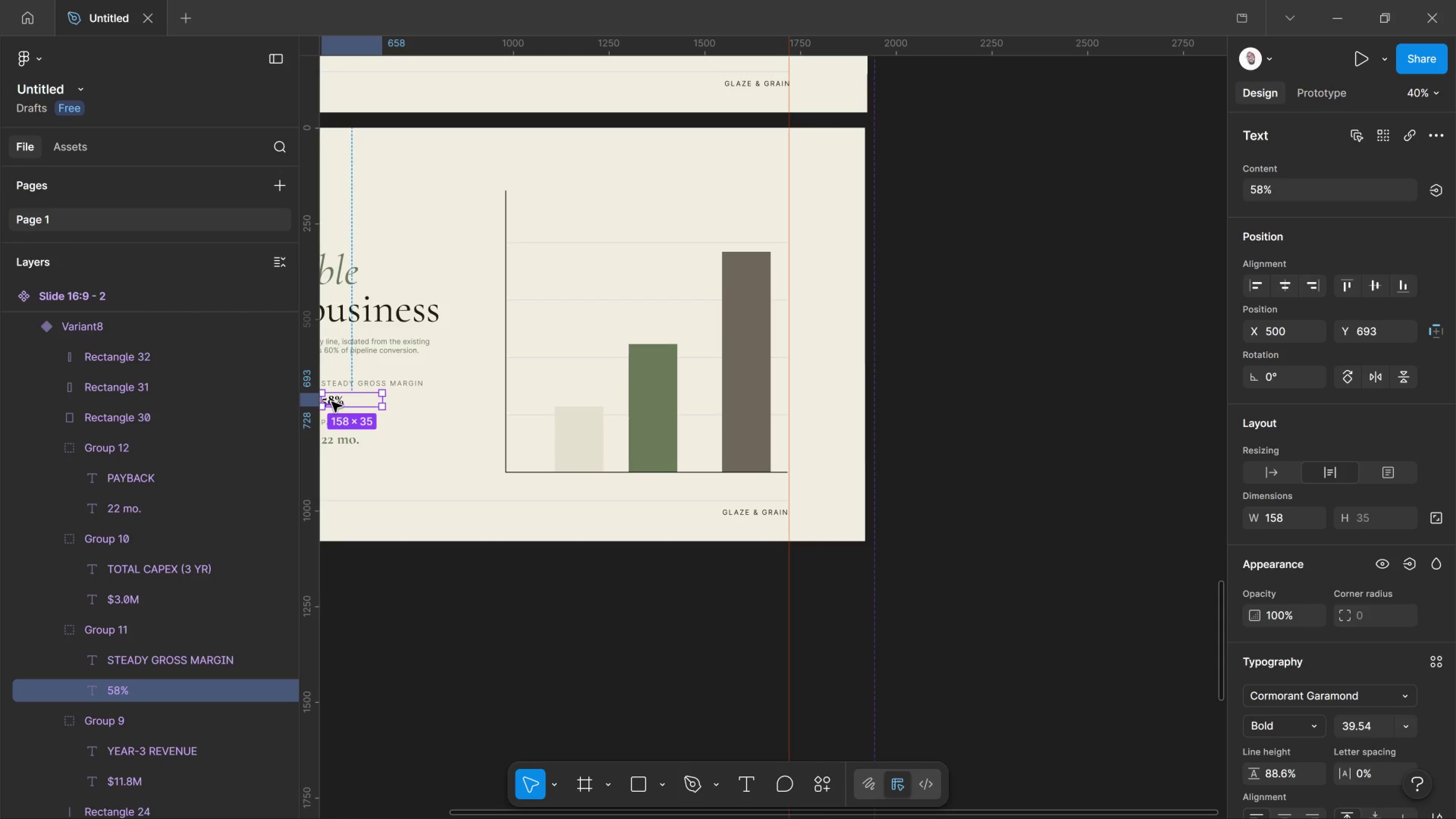 
key(Control+C)
 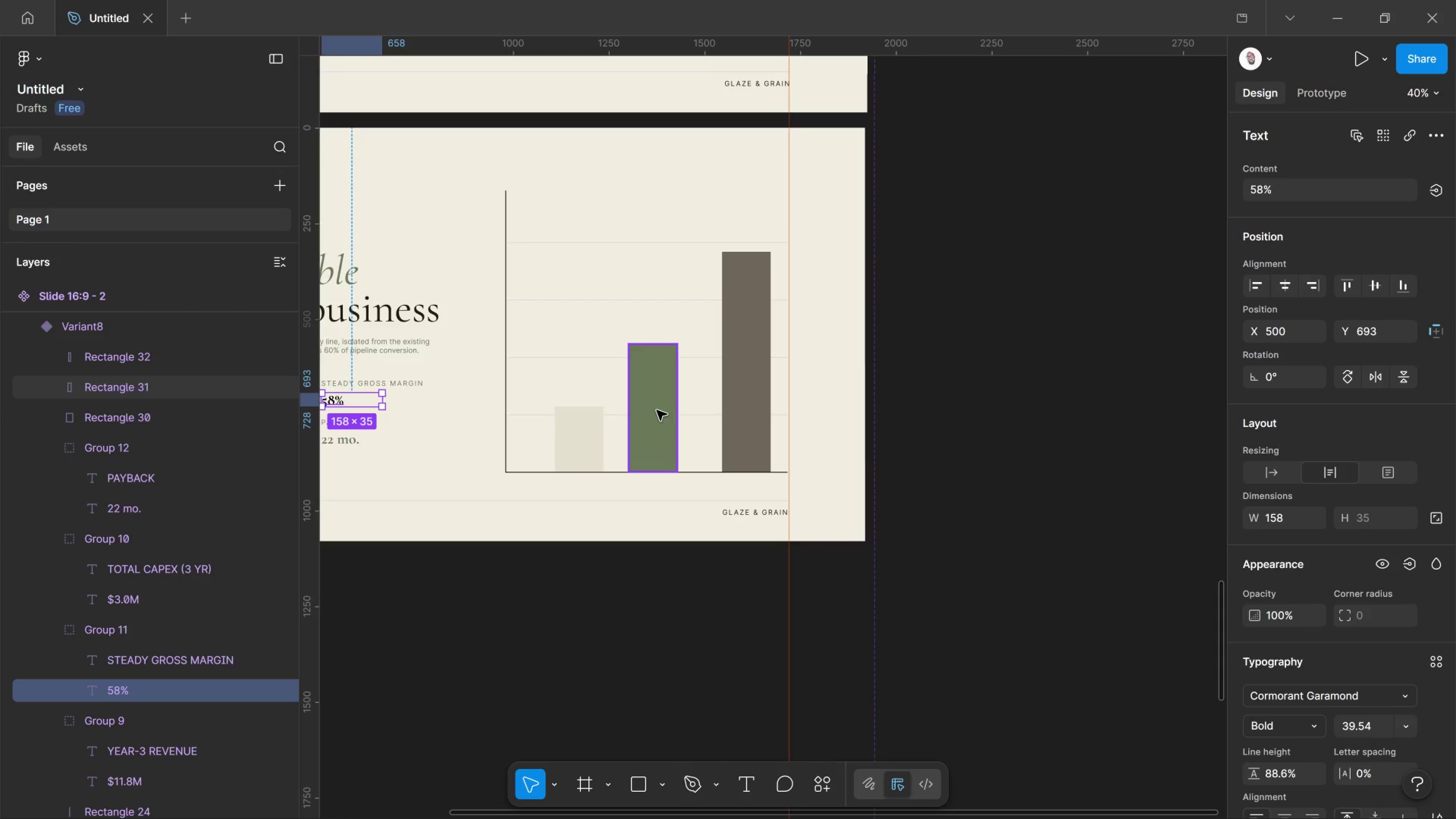 
left_click([657, 410])
 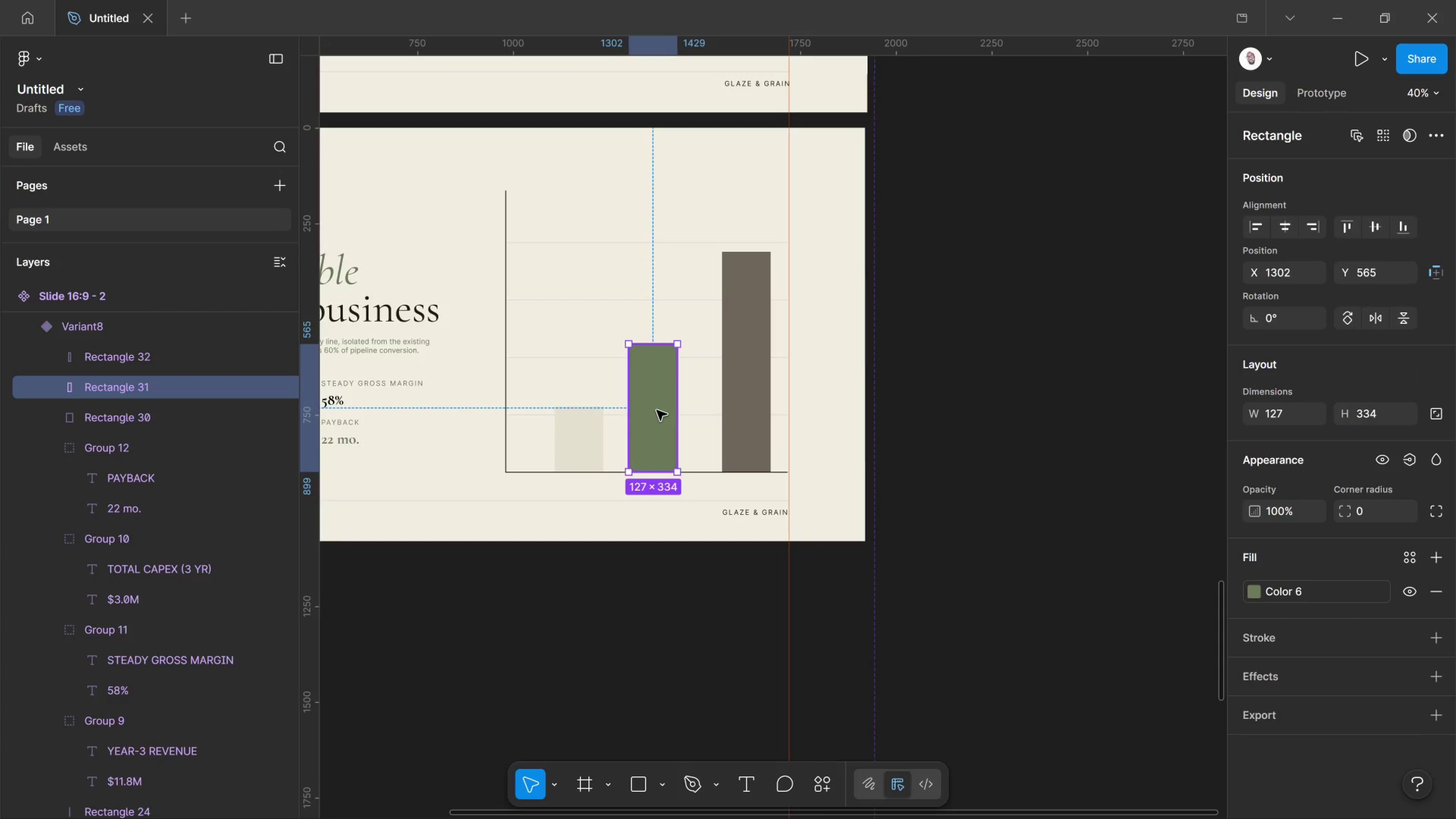 
key(Control+V)
 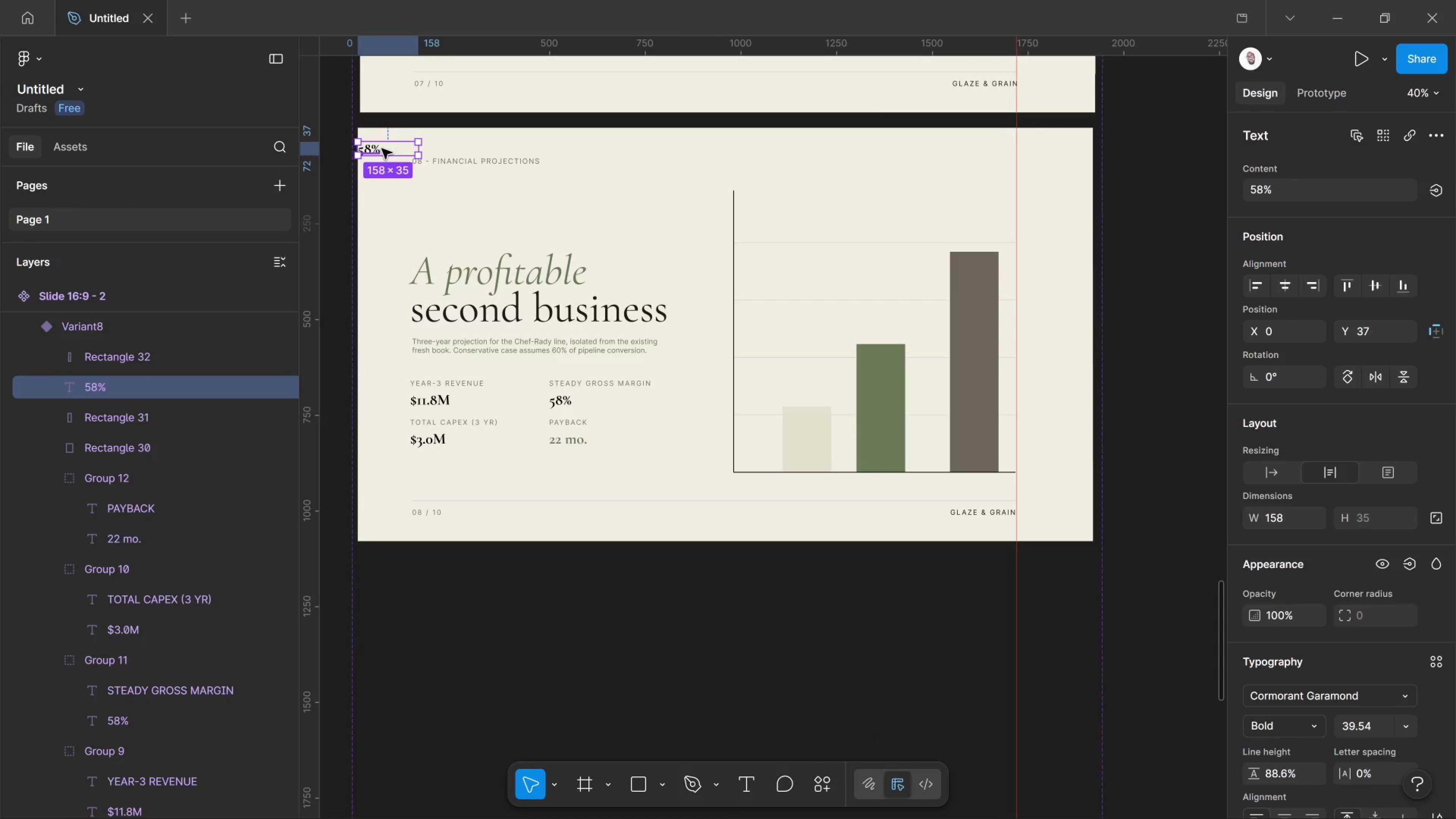 
left_click_drag(start_coordinate=[378, 147], to_coordinate=[810, 391])
 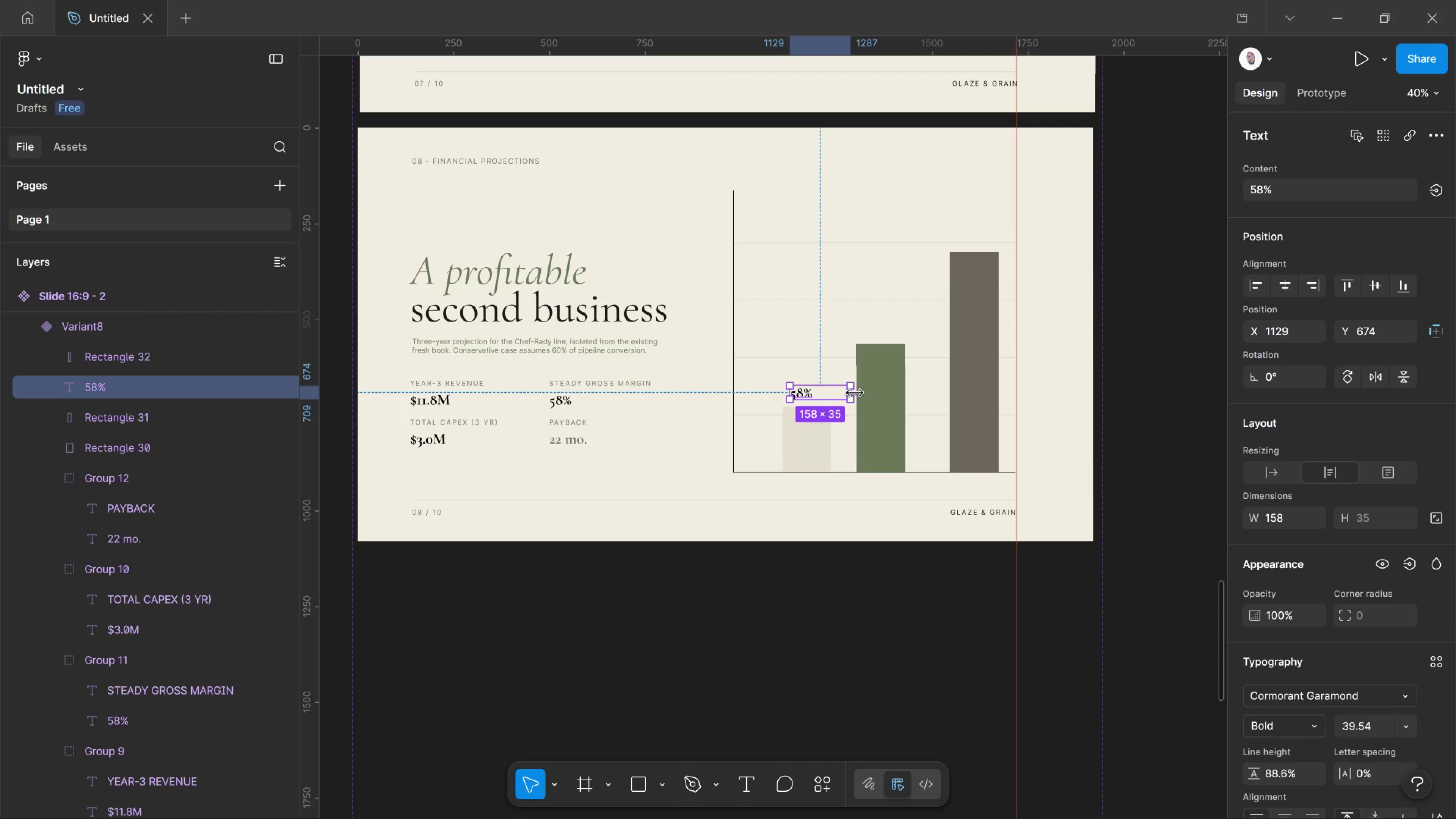 
left_click_drag(start_coordinate=[855, 393], to_coordinate=[820, 386])
 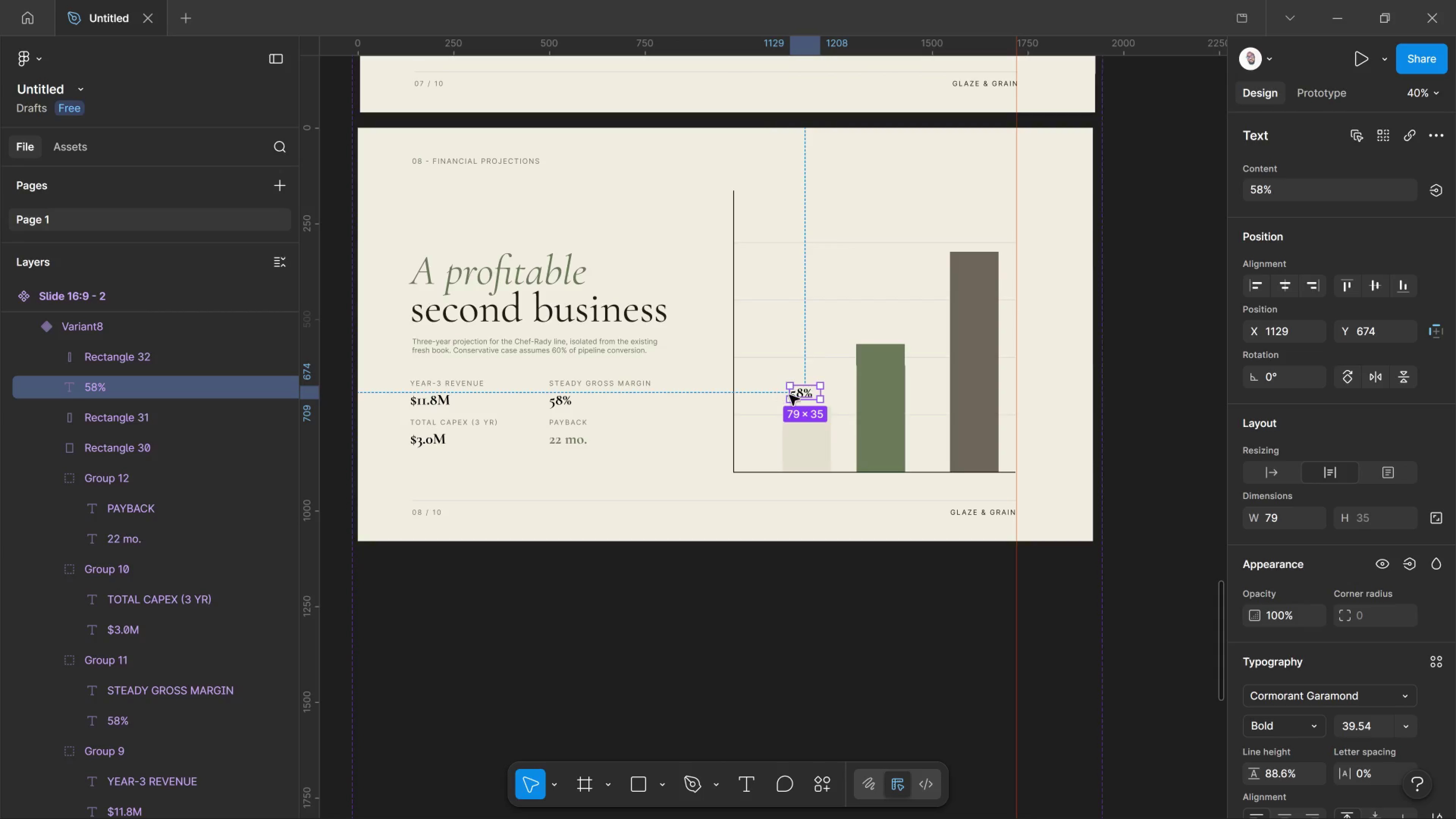 
left_click_drag(start_coordinate=[784, 395], to_coordinate=[772, 393])
 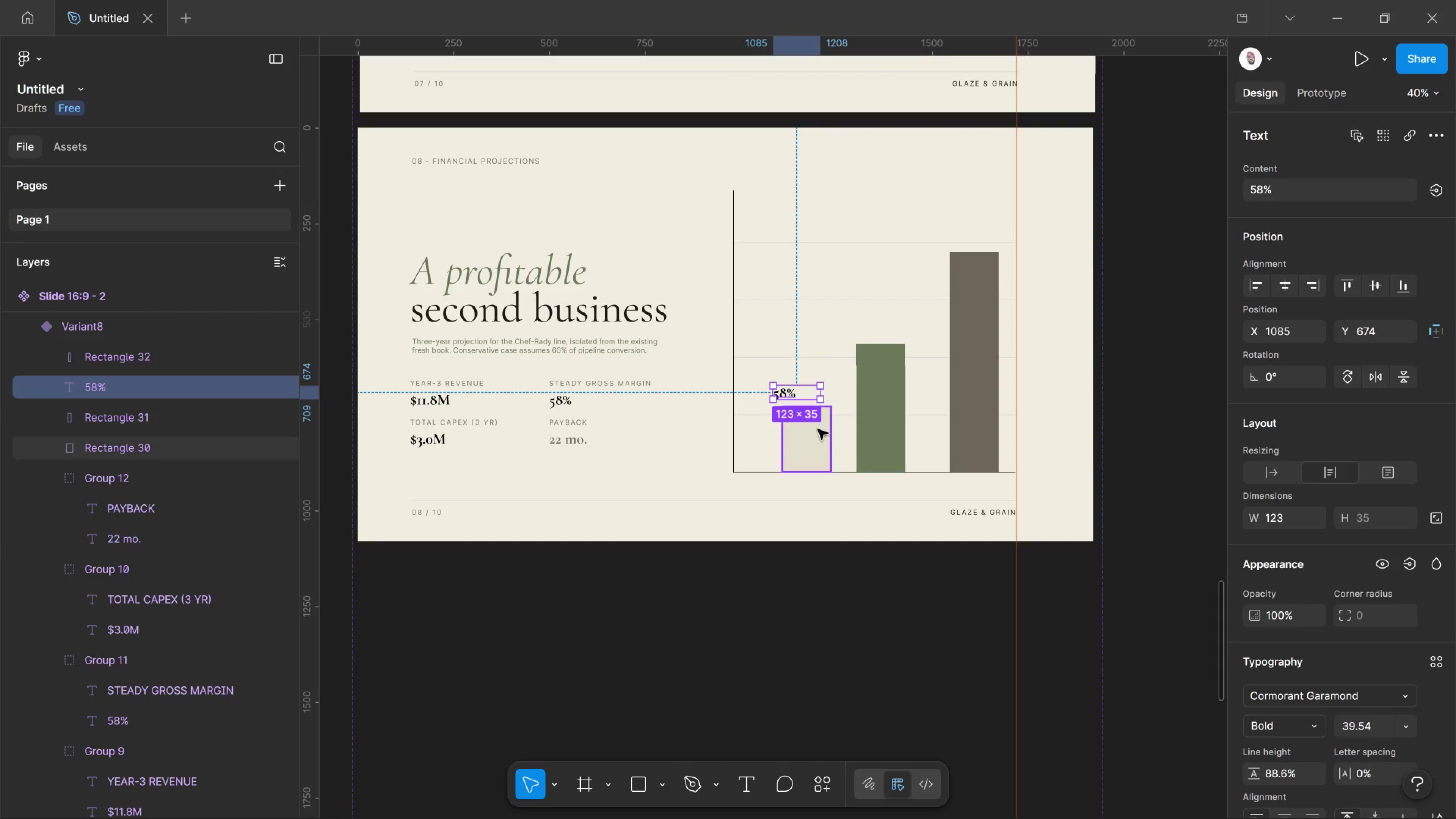 
hold_key(key=ControlLeft, duration=1.71)
scroll: coordinate [791, 406], scroll_direction: up, amount: 10.0
 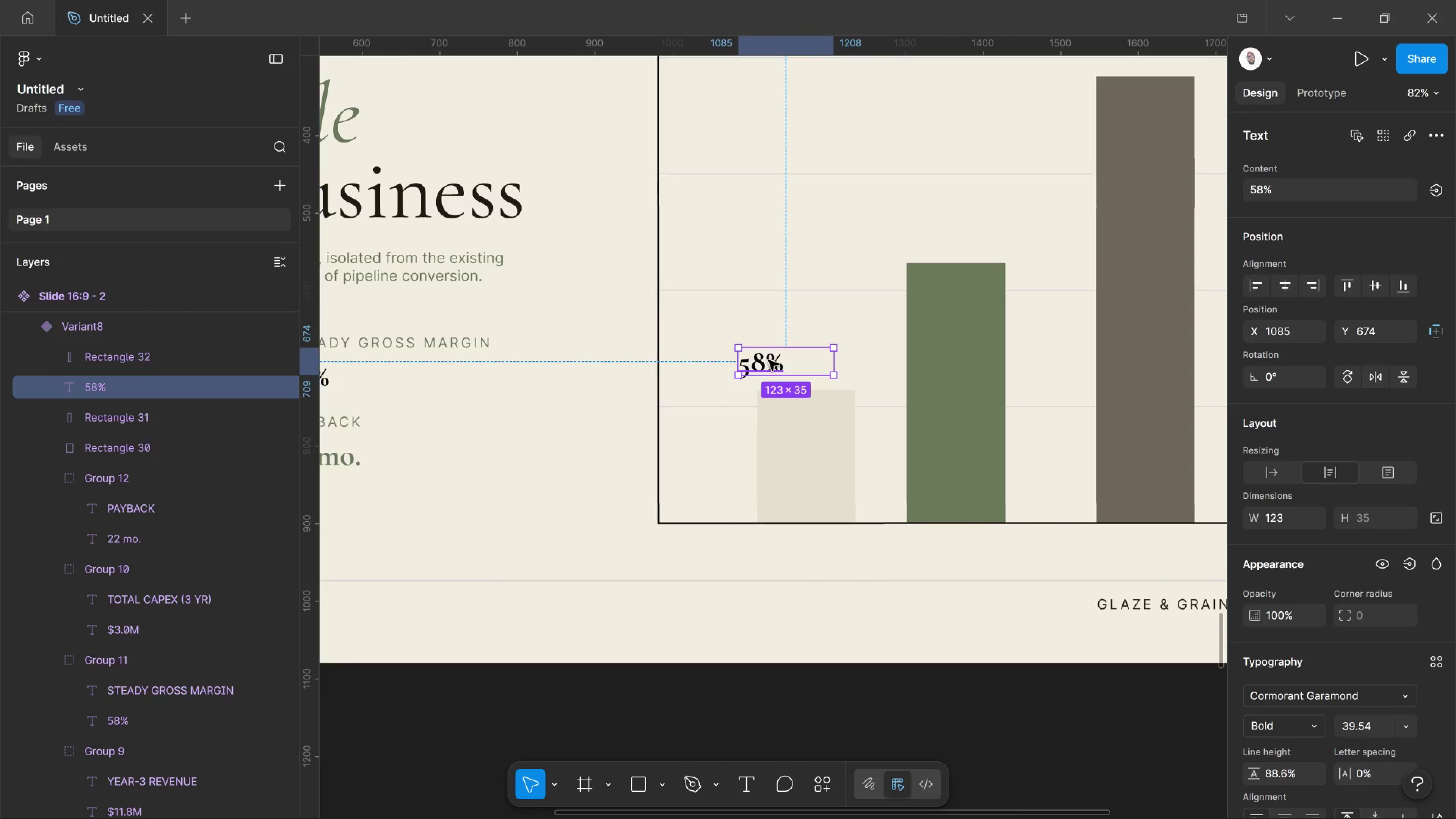 
left_click_drag(start_coordinate=[769, 360], to_coordinate=[792, 367])
 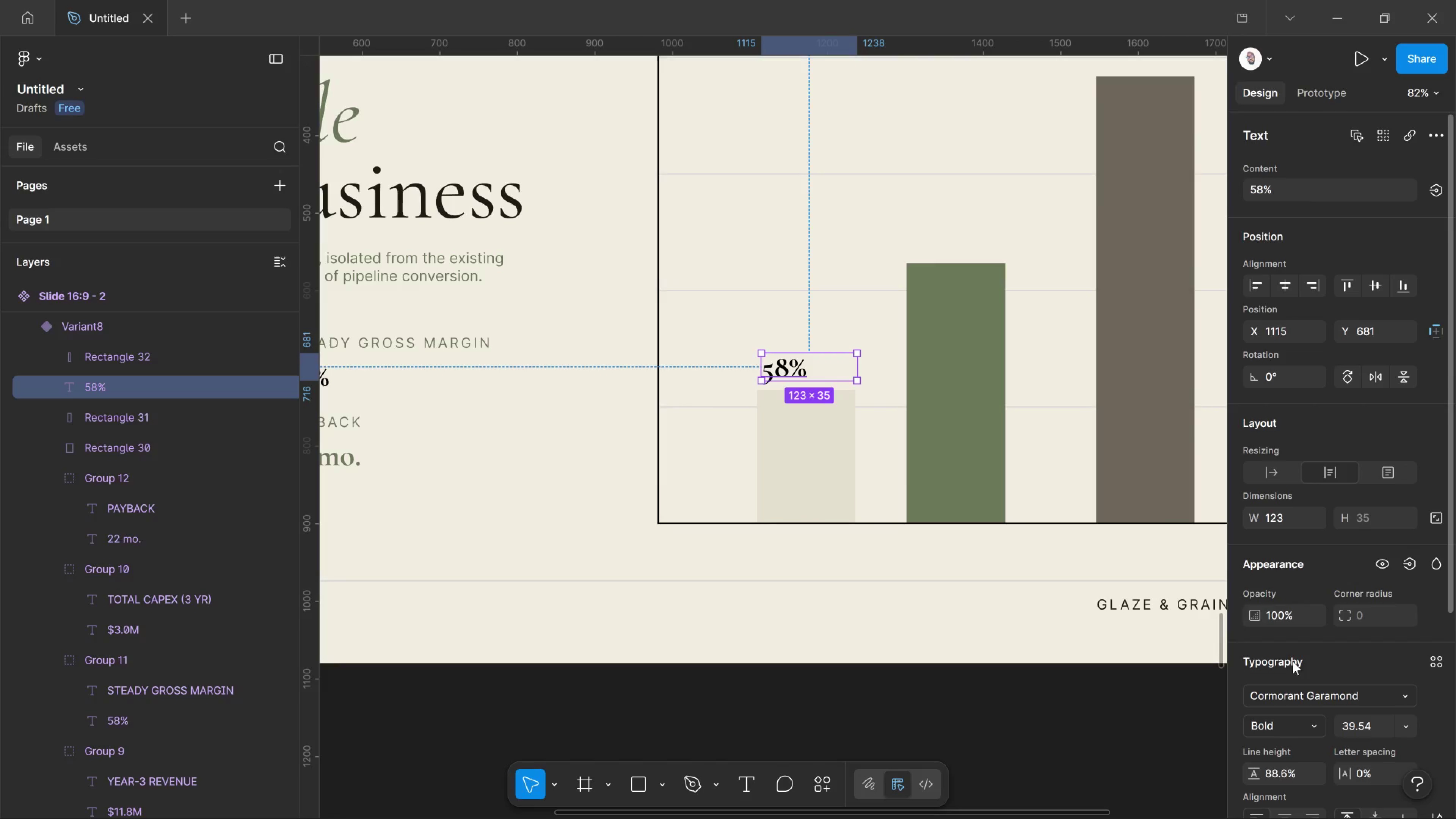 
scroll: coordinate [1301, 679], scroll_direction: down, amount: 1.0
 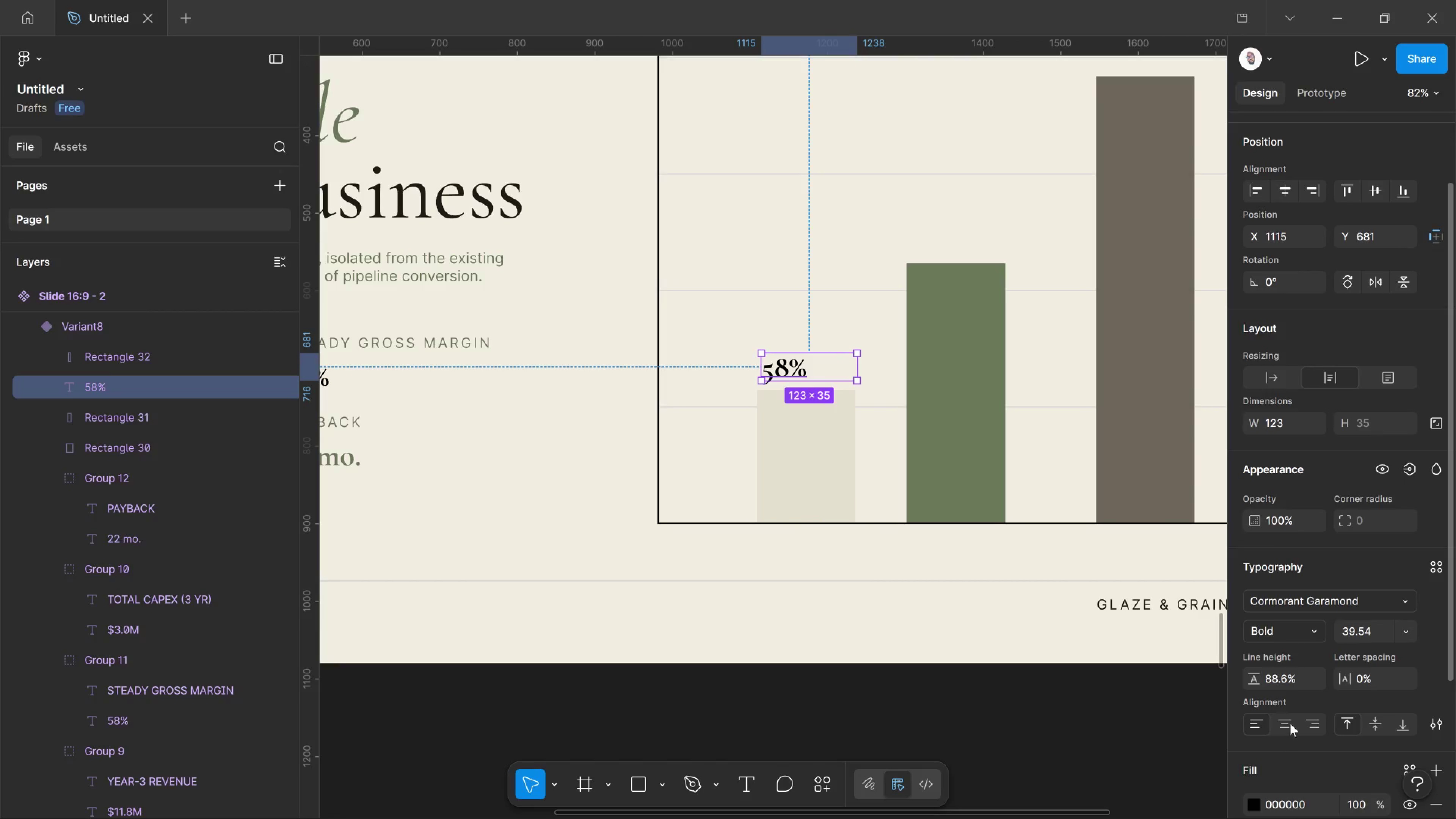 
left_click([1290, 723])
 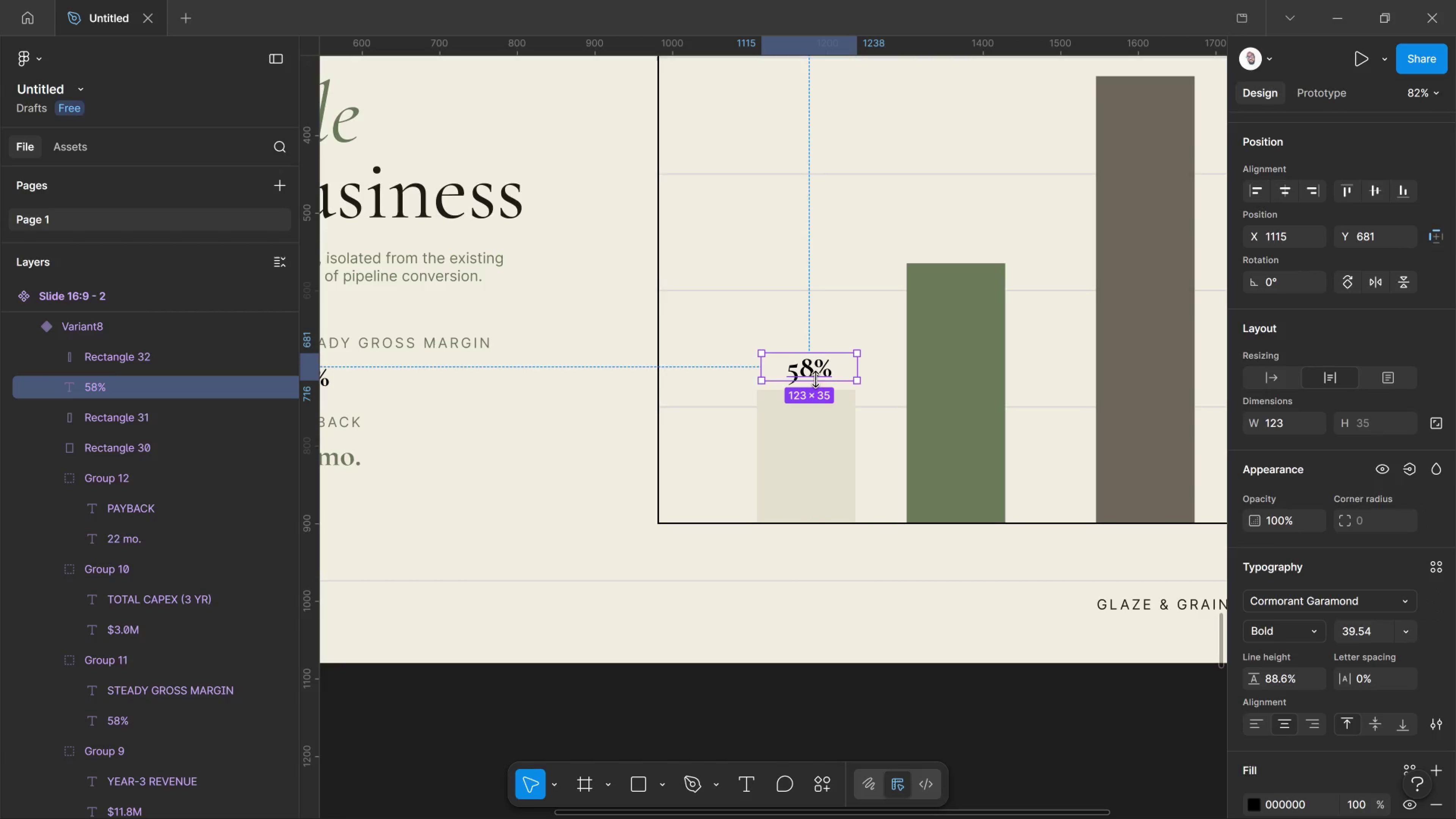 
left_click_drag(start_coordinate=[817, 368], to_coordinate=[806, 364])
 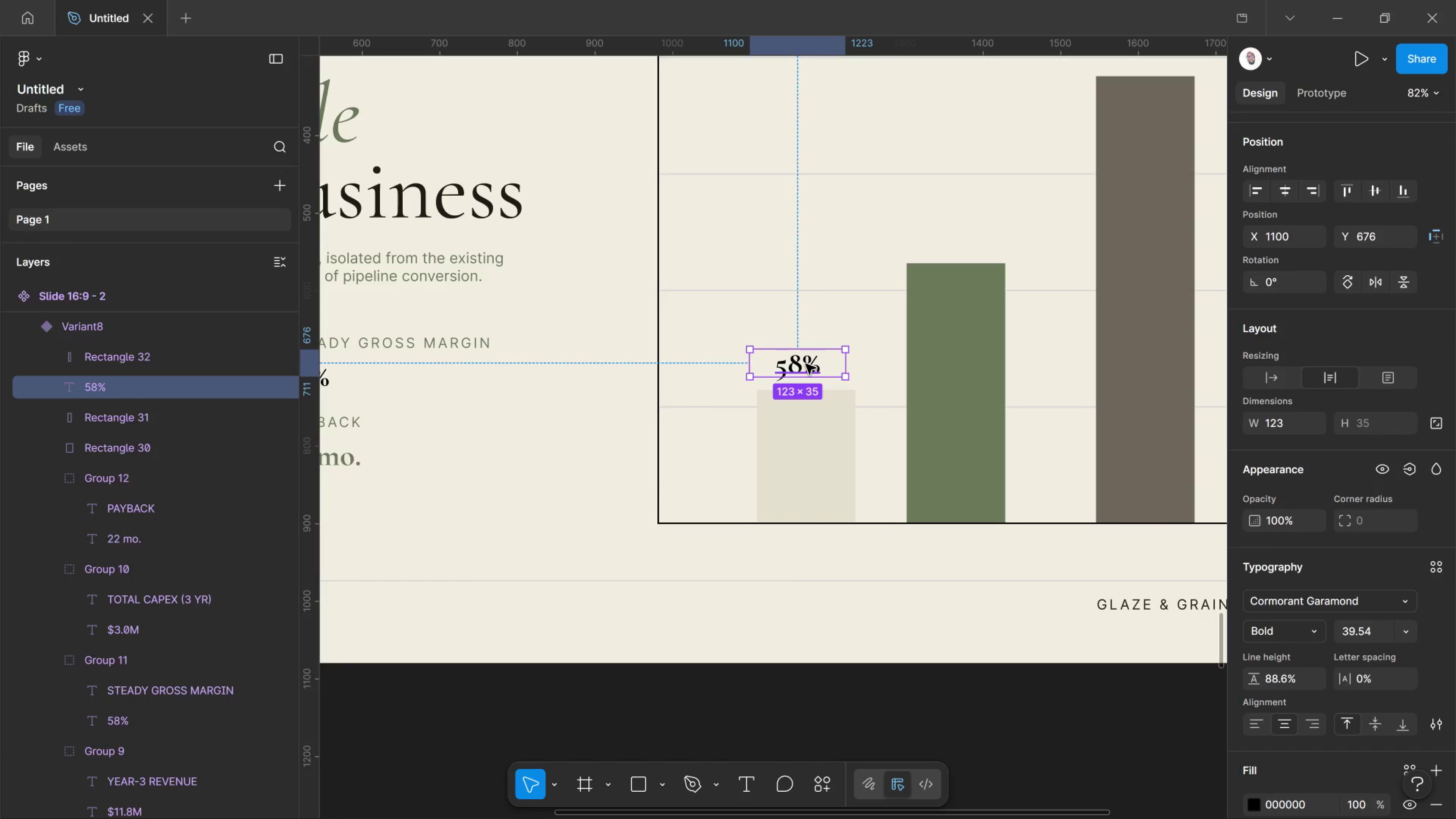 
left_click([806, 364])
 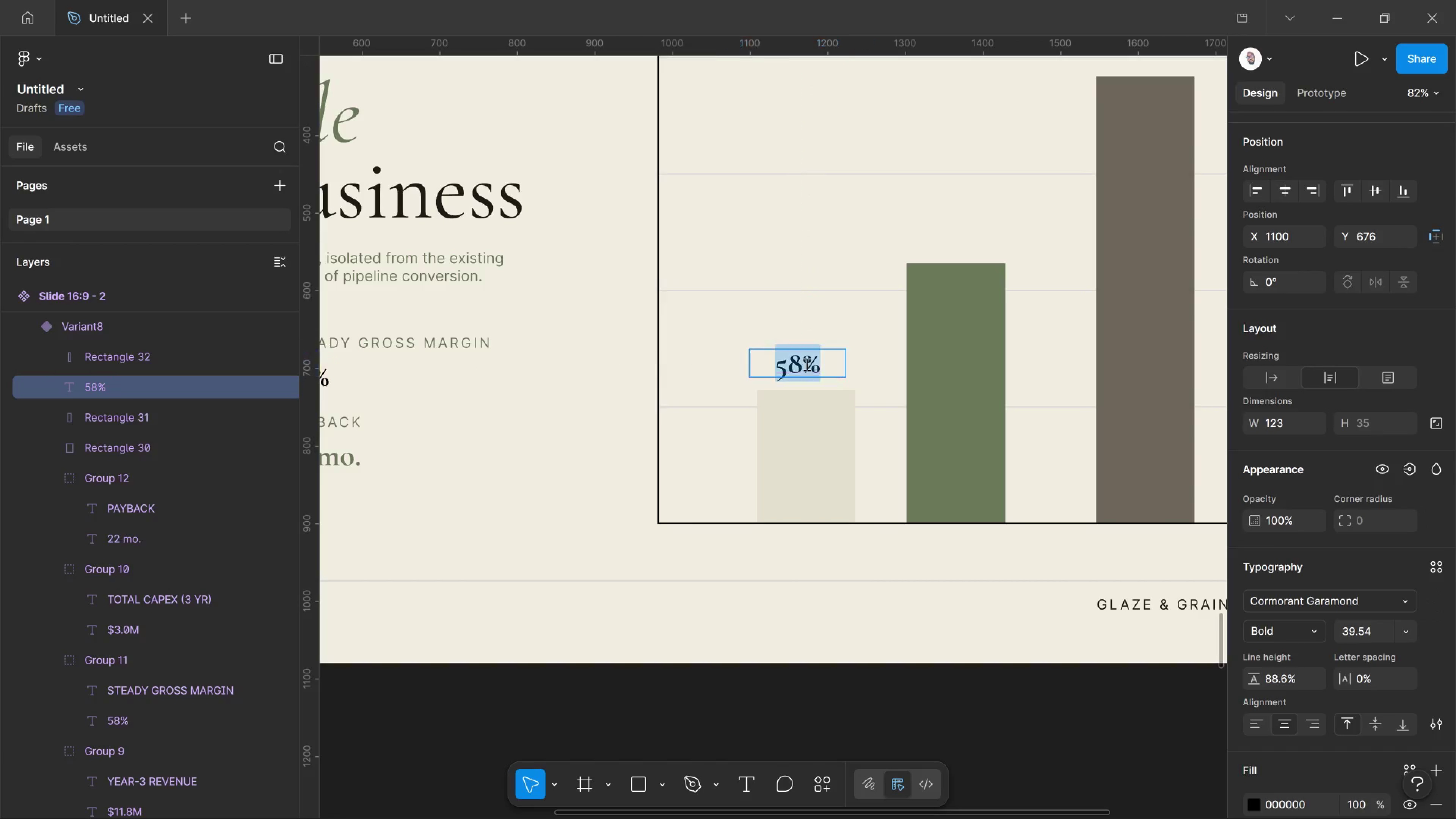 
double_click([806, 364])
 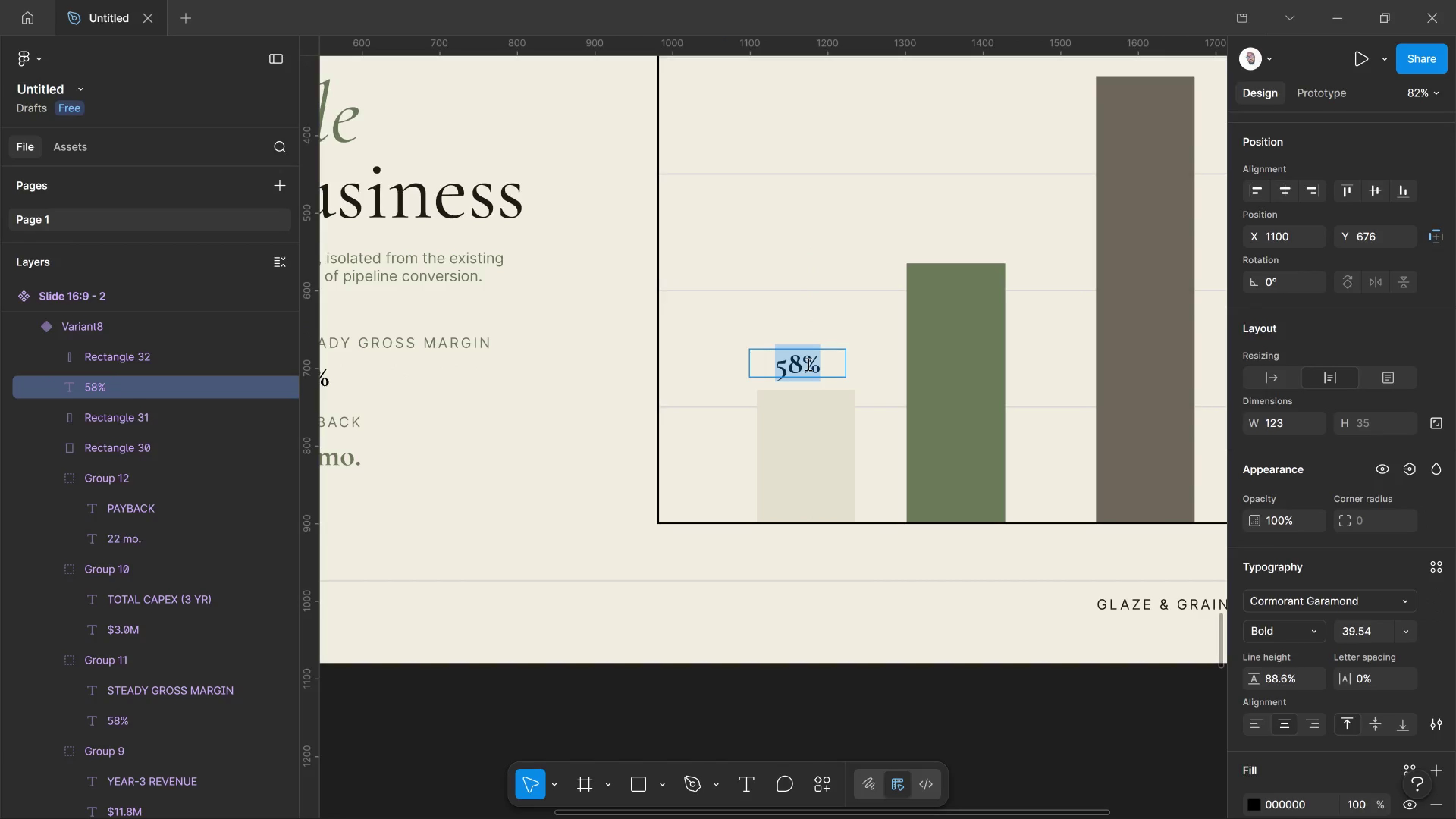 
wait(5.89)
 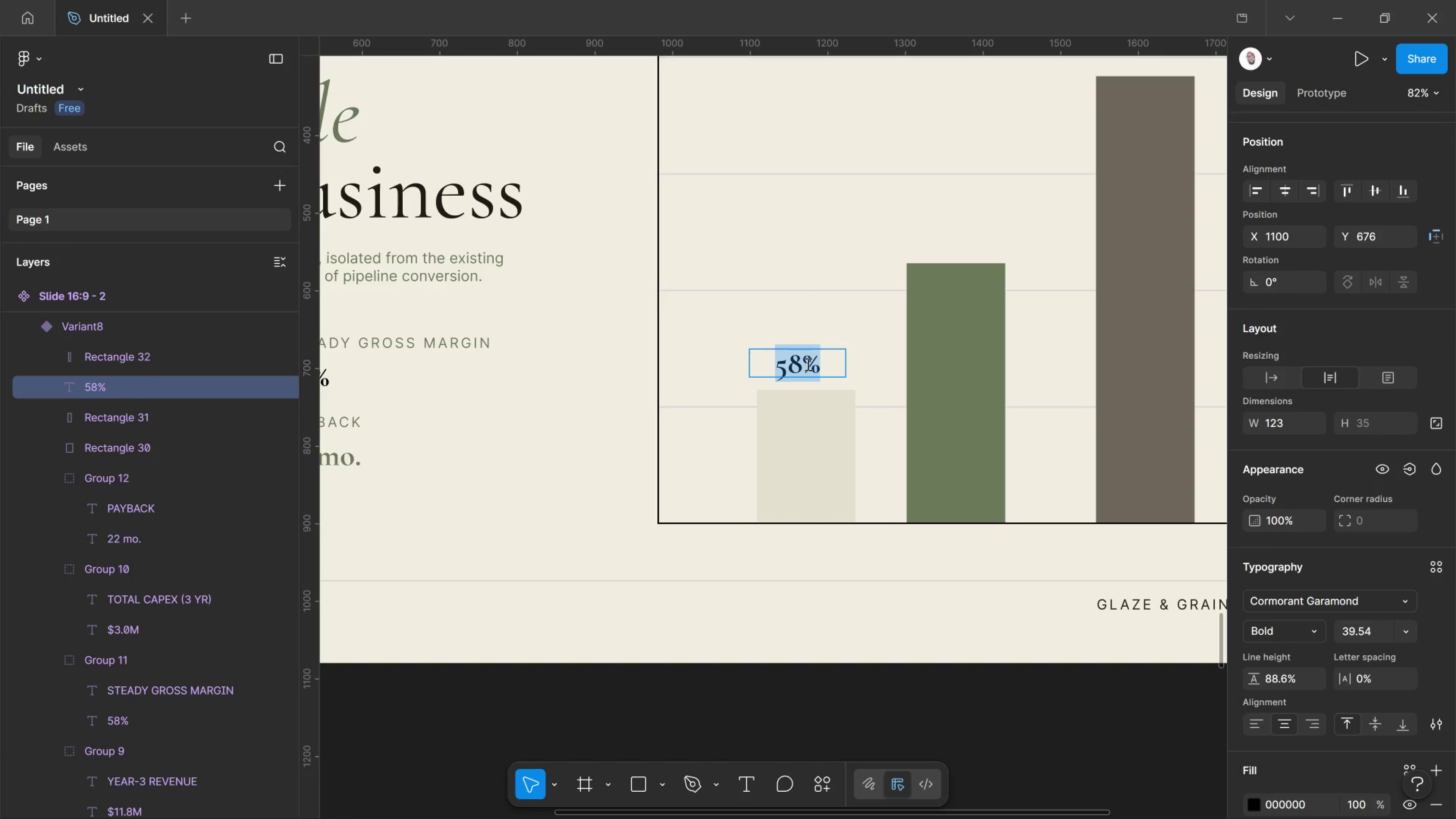 
key(Shift+4)
 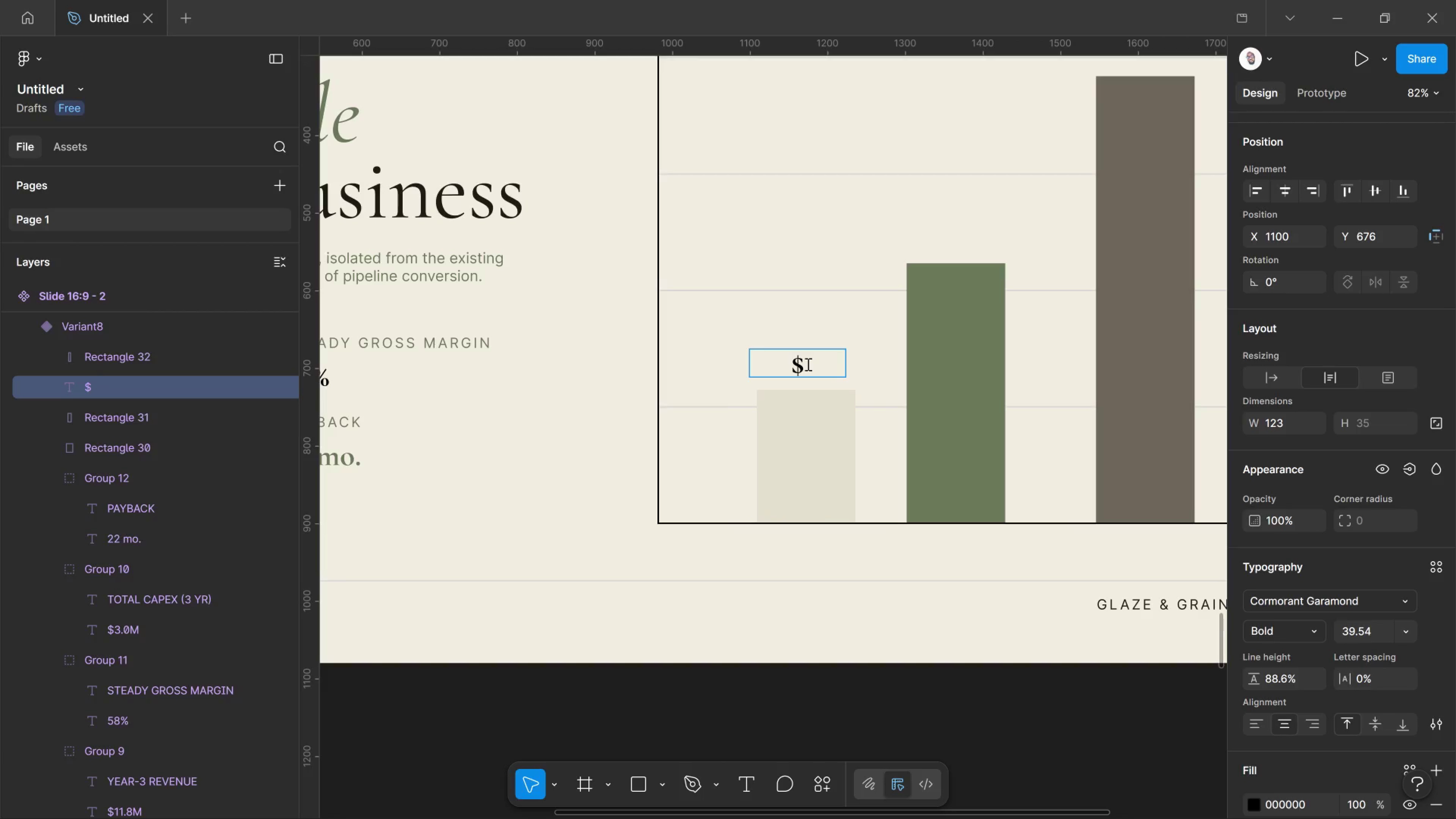 
key(3)
 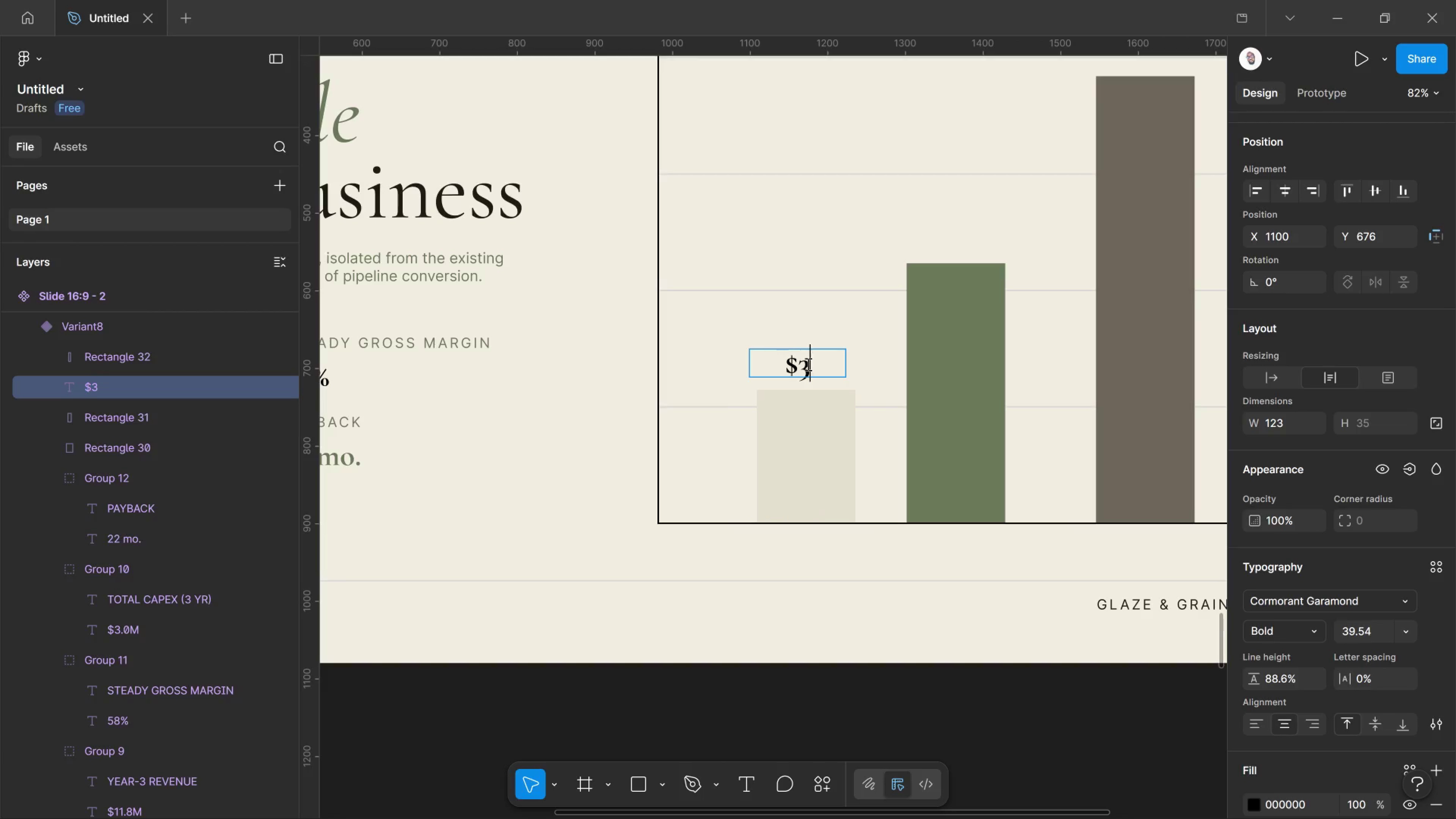 
key(Period)
 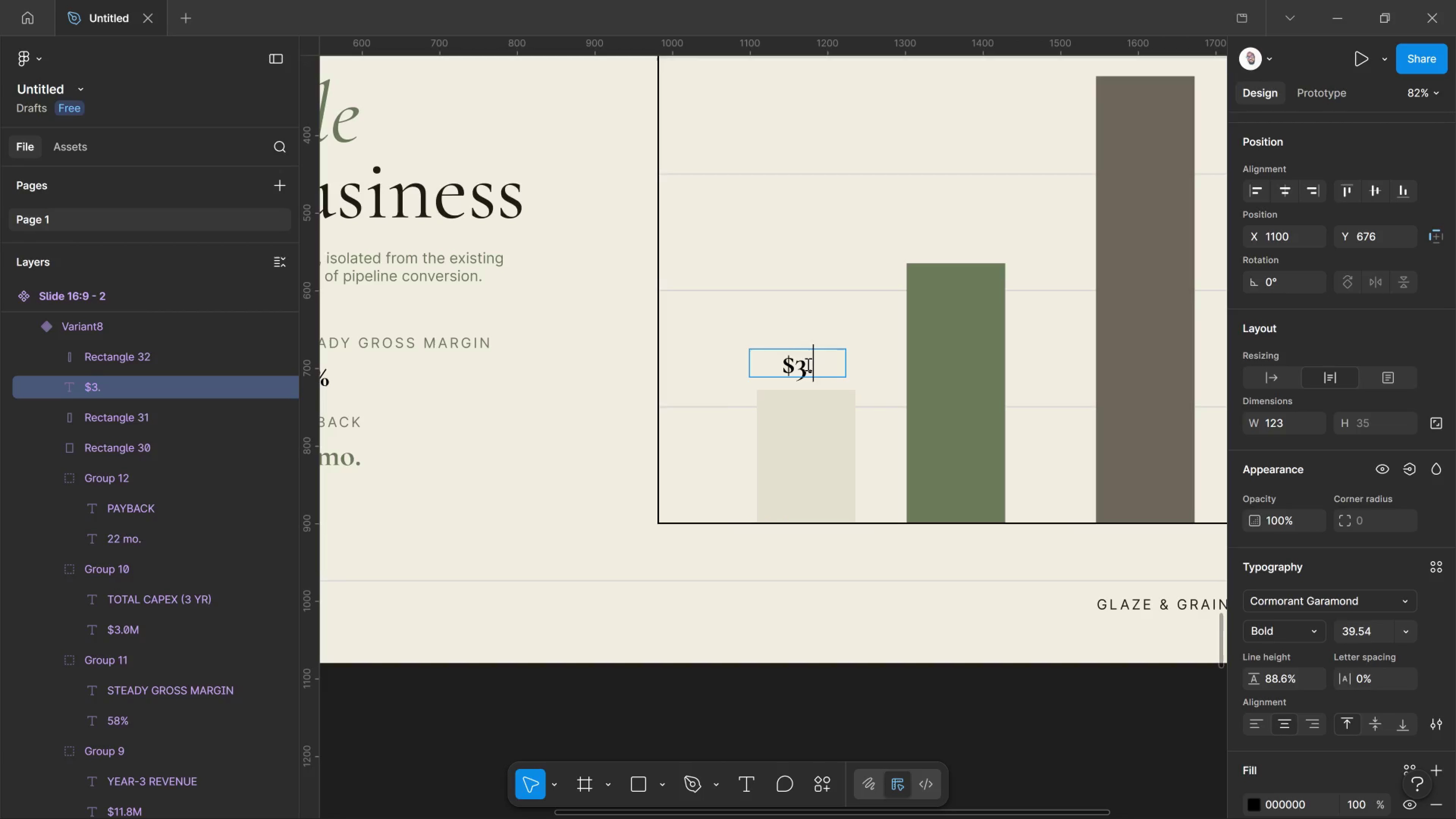 
key(2)
 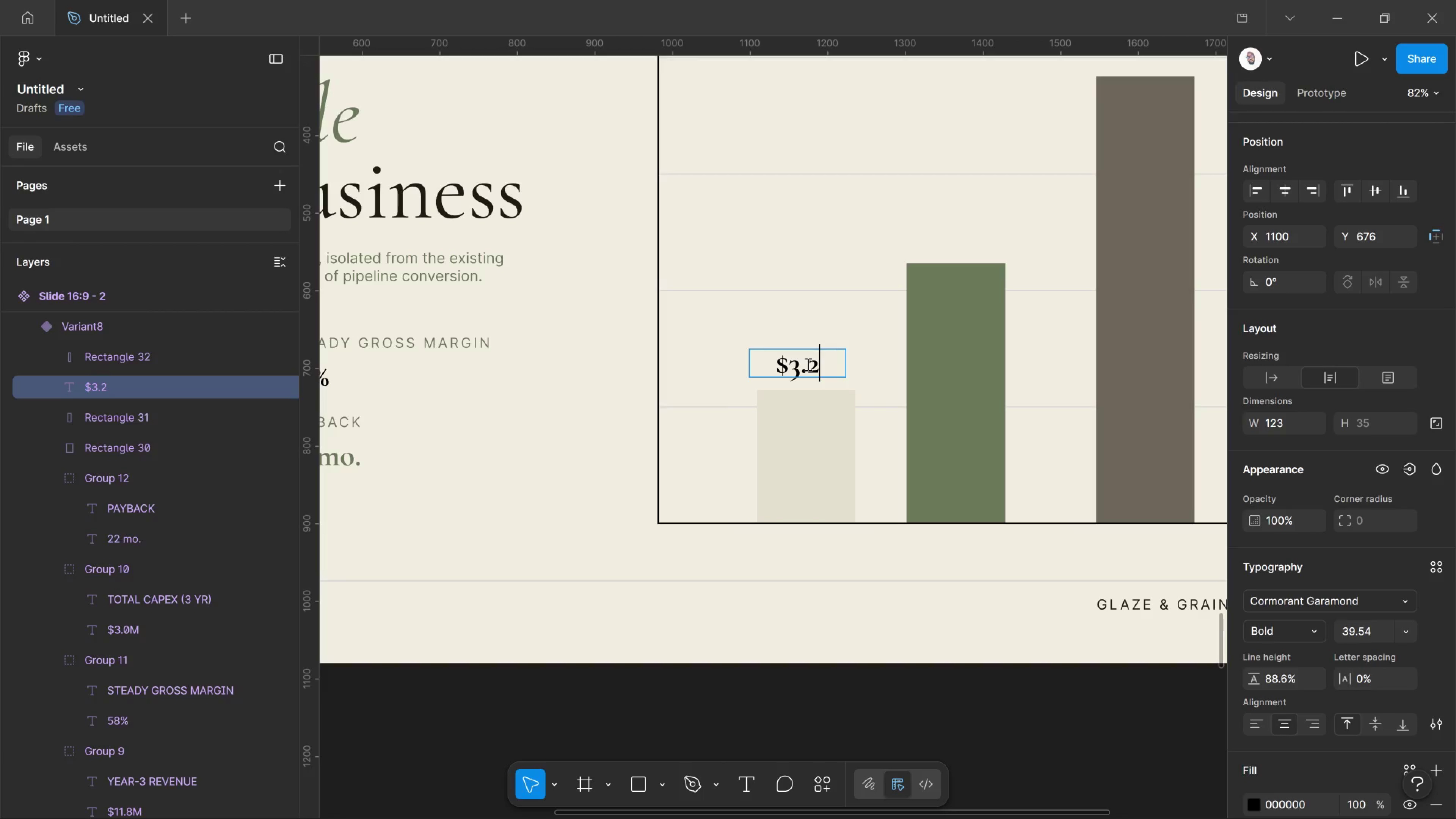 
key(CapsLock)
 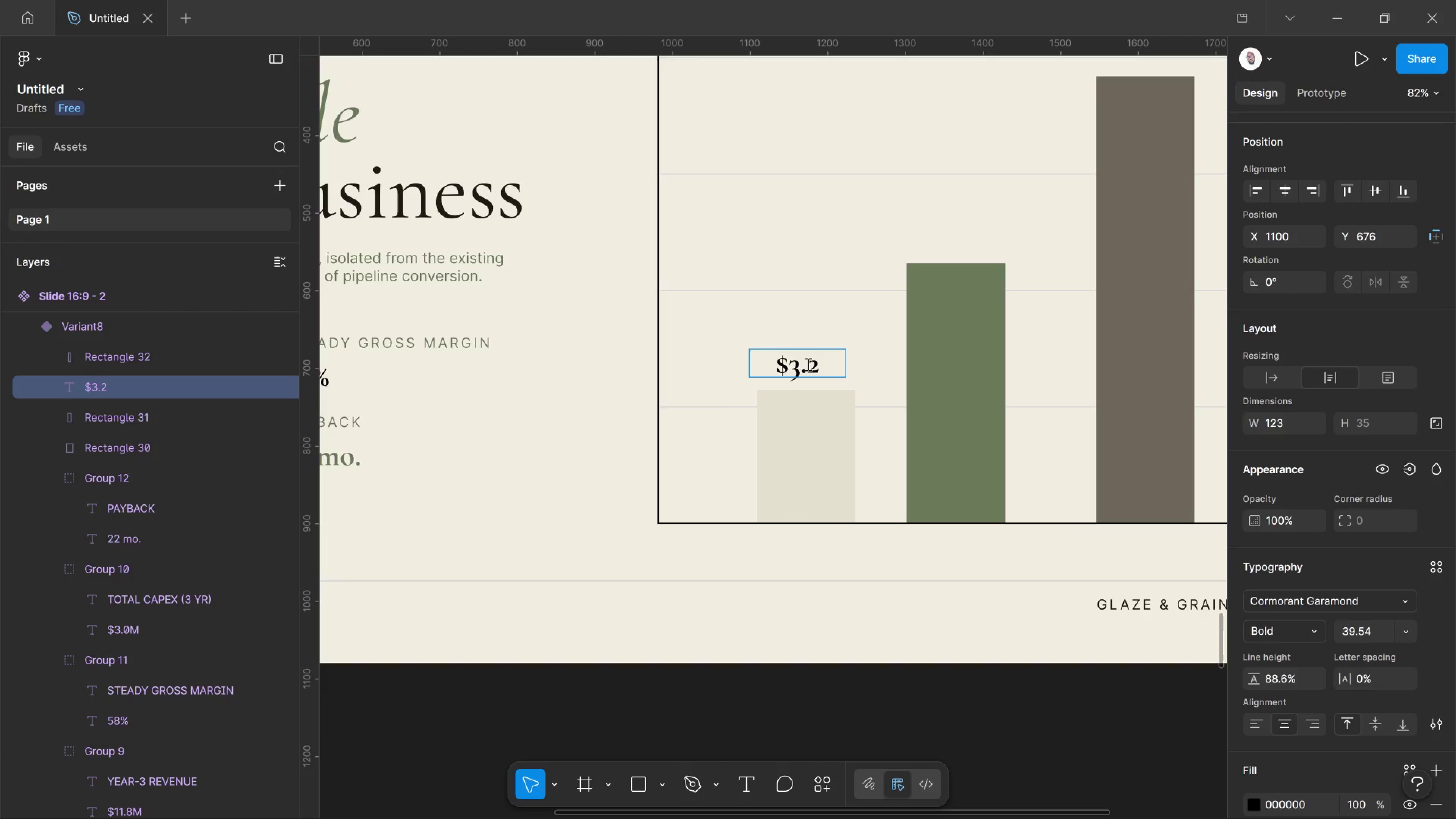 
key(M)
 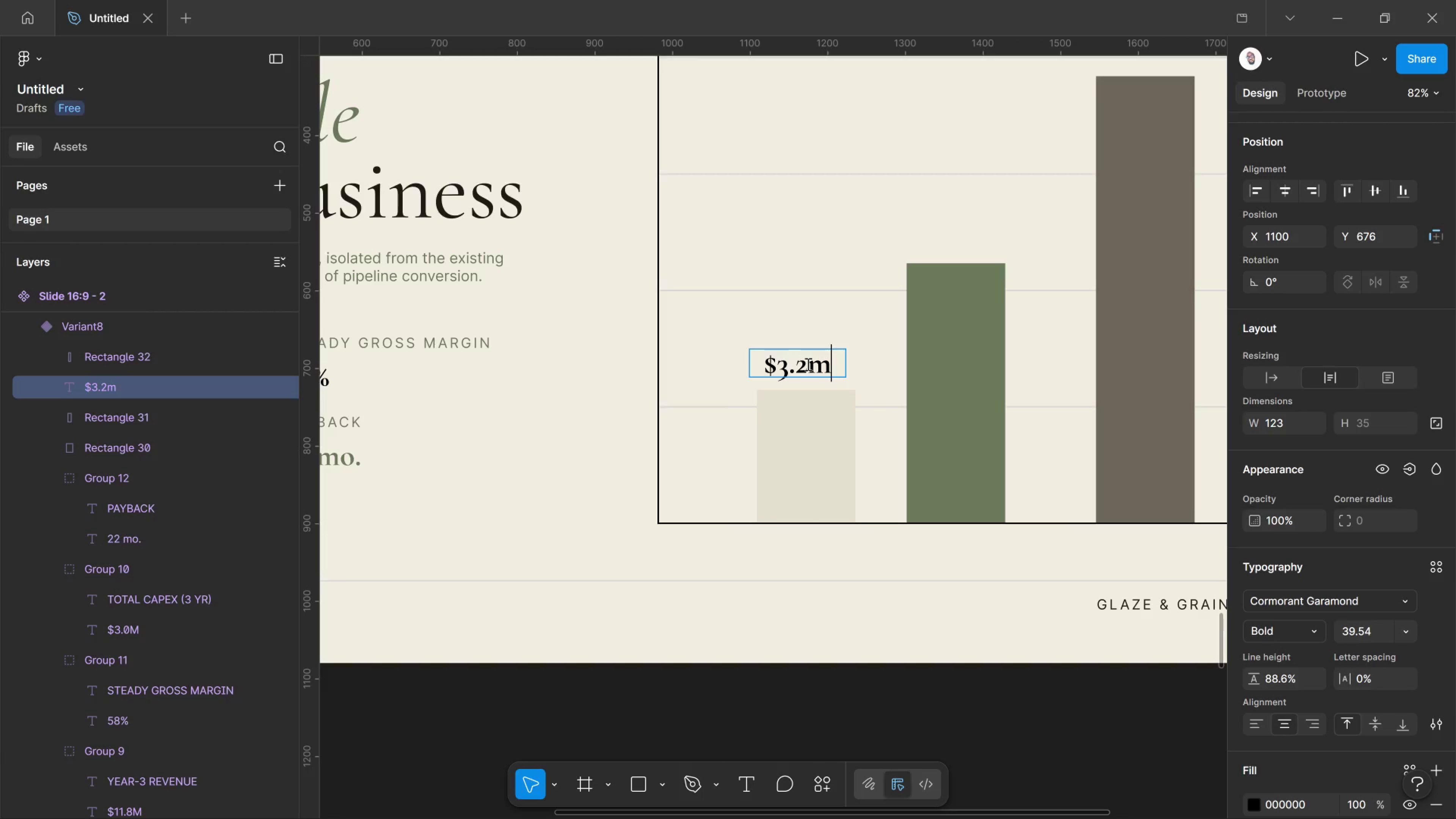 
key(Backspace)
 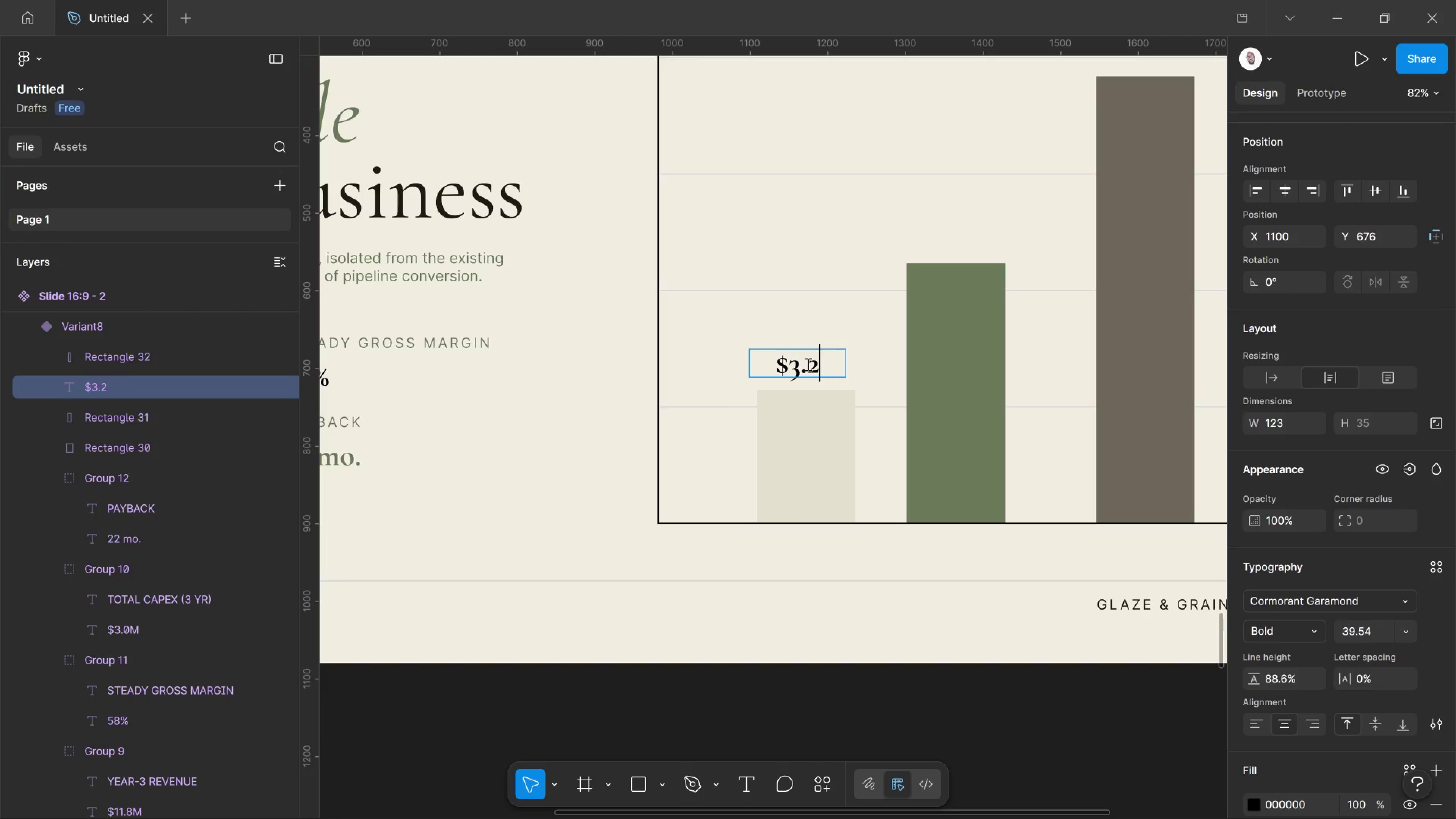 
key(CapsLock)
 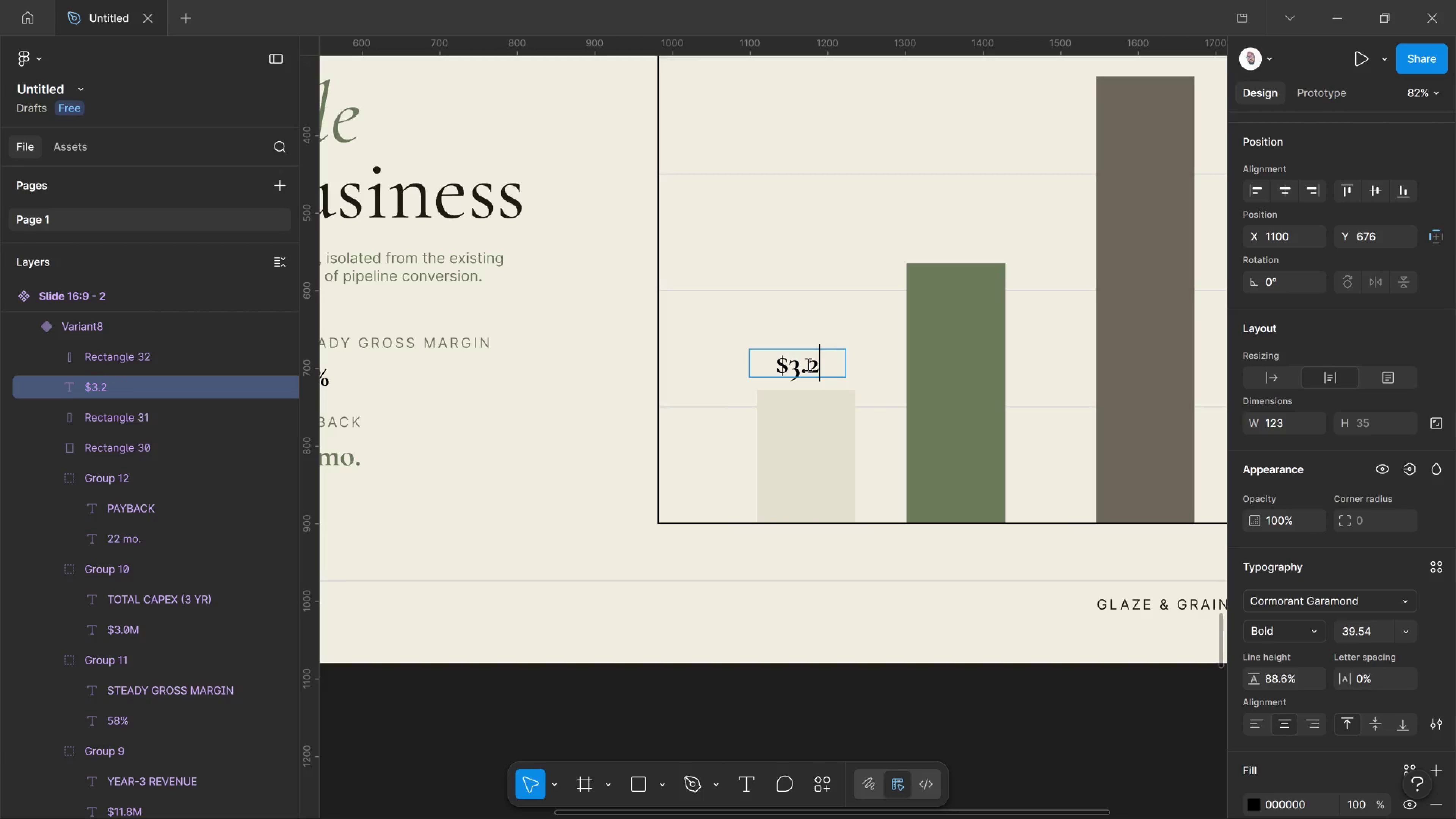 
key(M)
 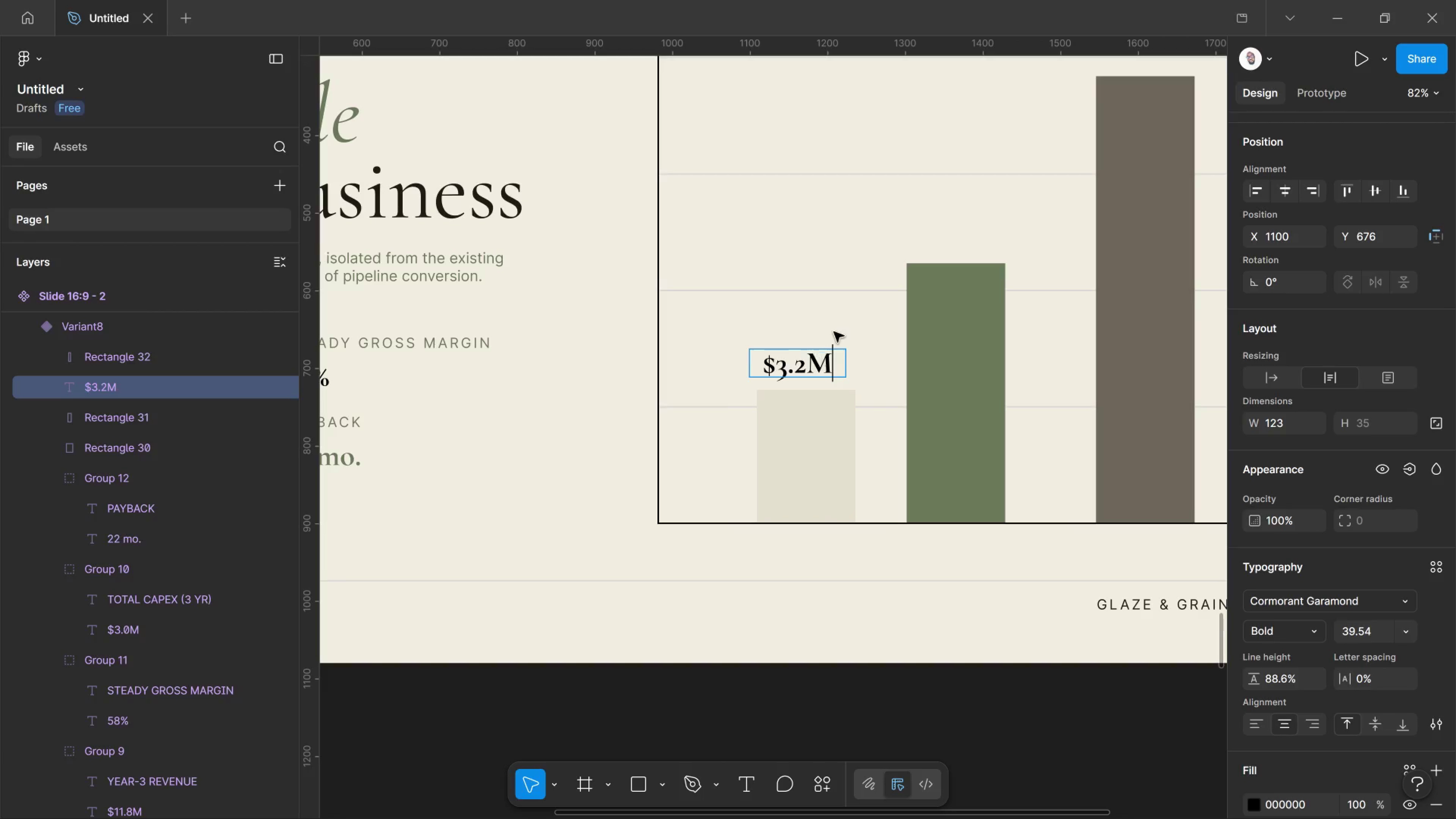 
left_click_drag(start_coordinate=[834, 326], to_coordinate=[836, 326])
 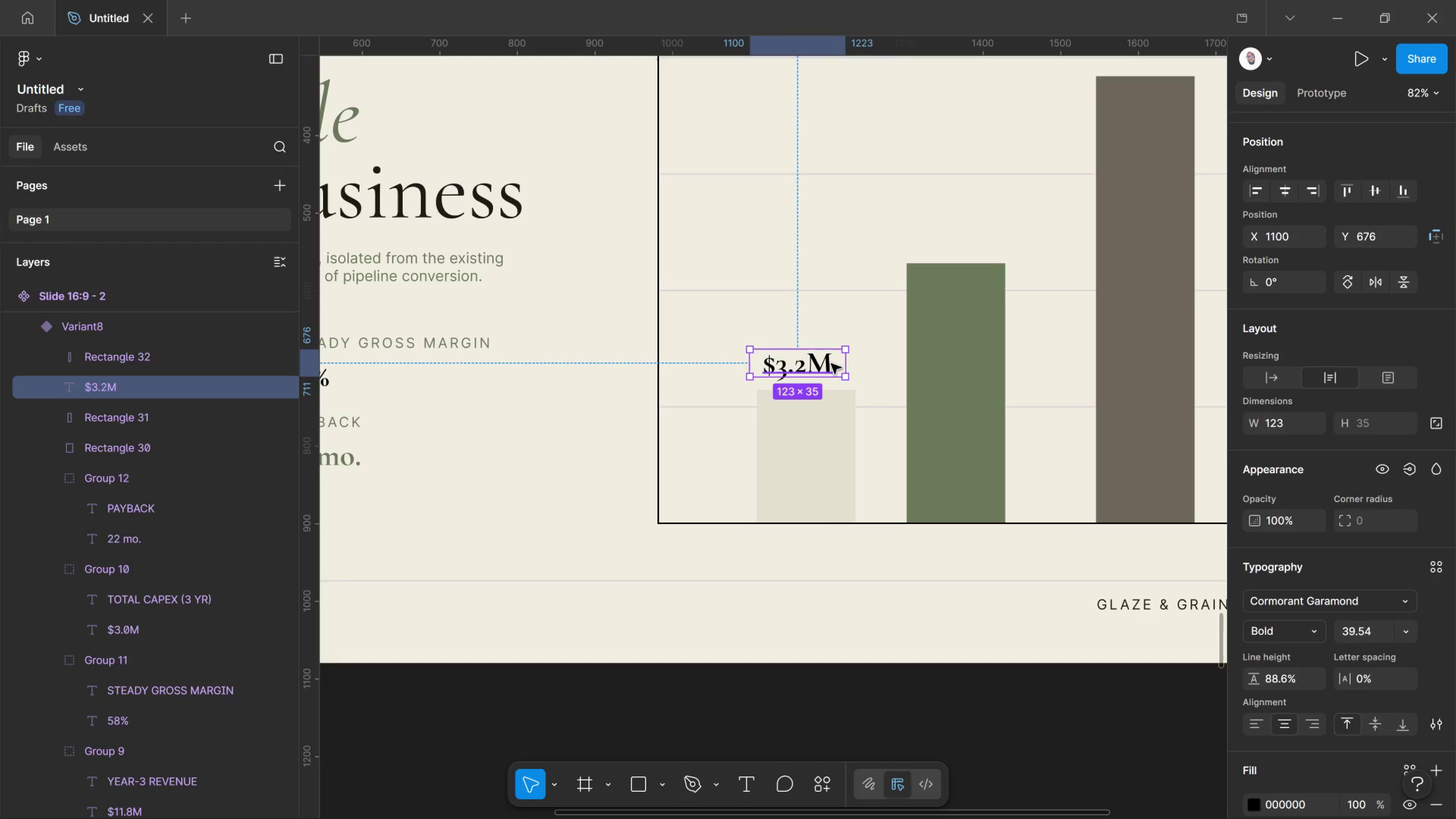 
hold_key(key=AltLeft, duration=3.75)
left_click_drag(start_coordinate=[822, 364], to_coordinate=[976, 241])
 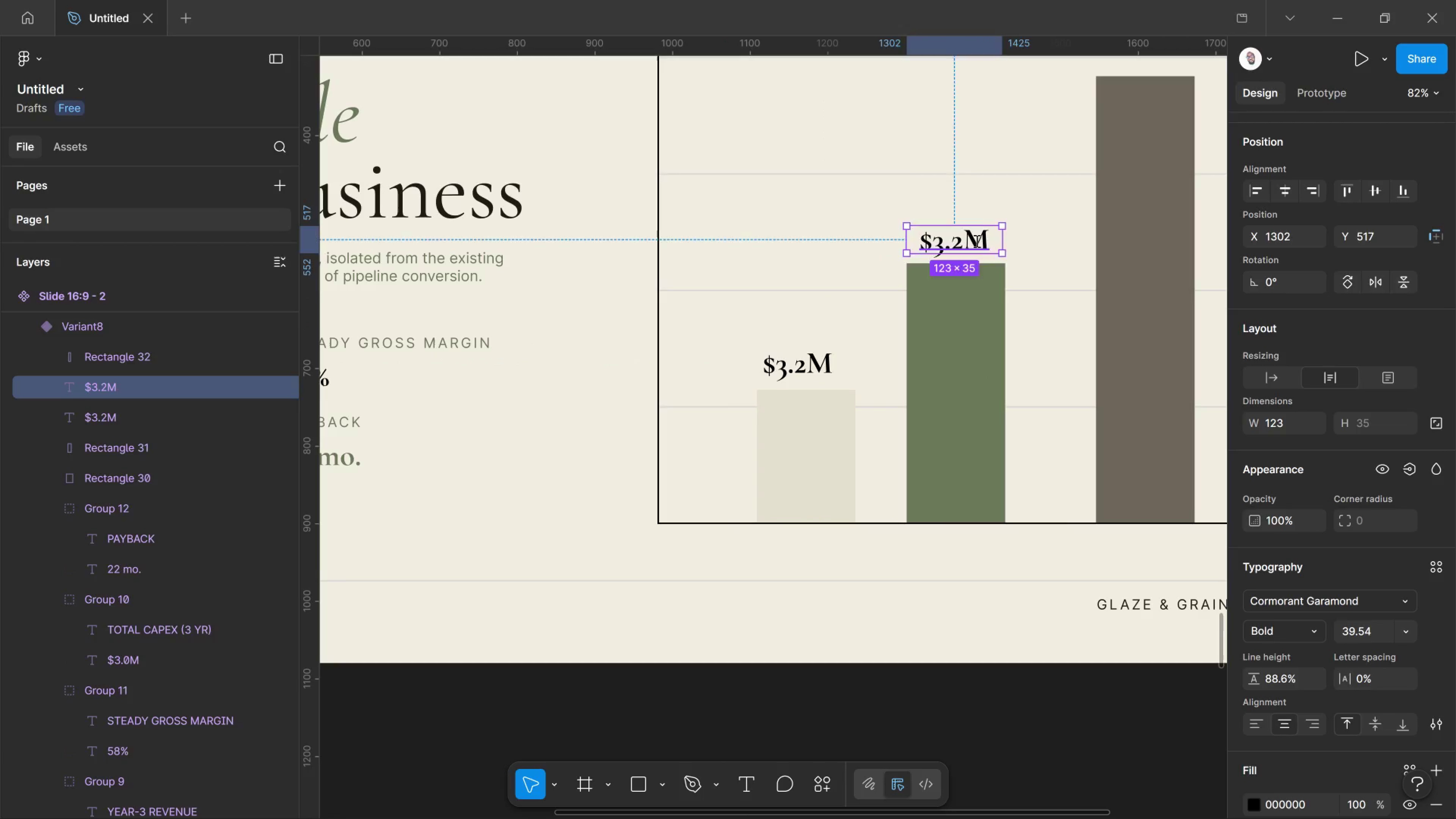 
hold_key(key=ShiftLeft, duration=0.47)
 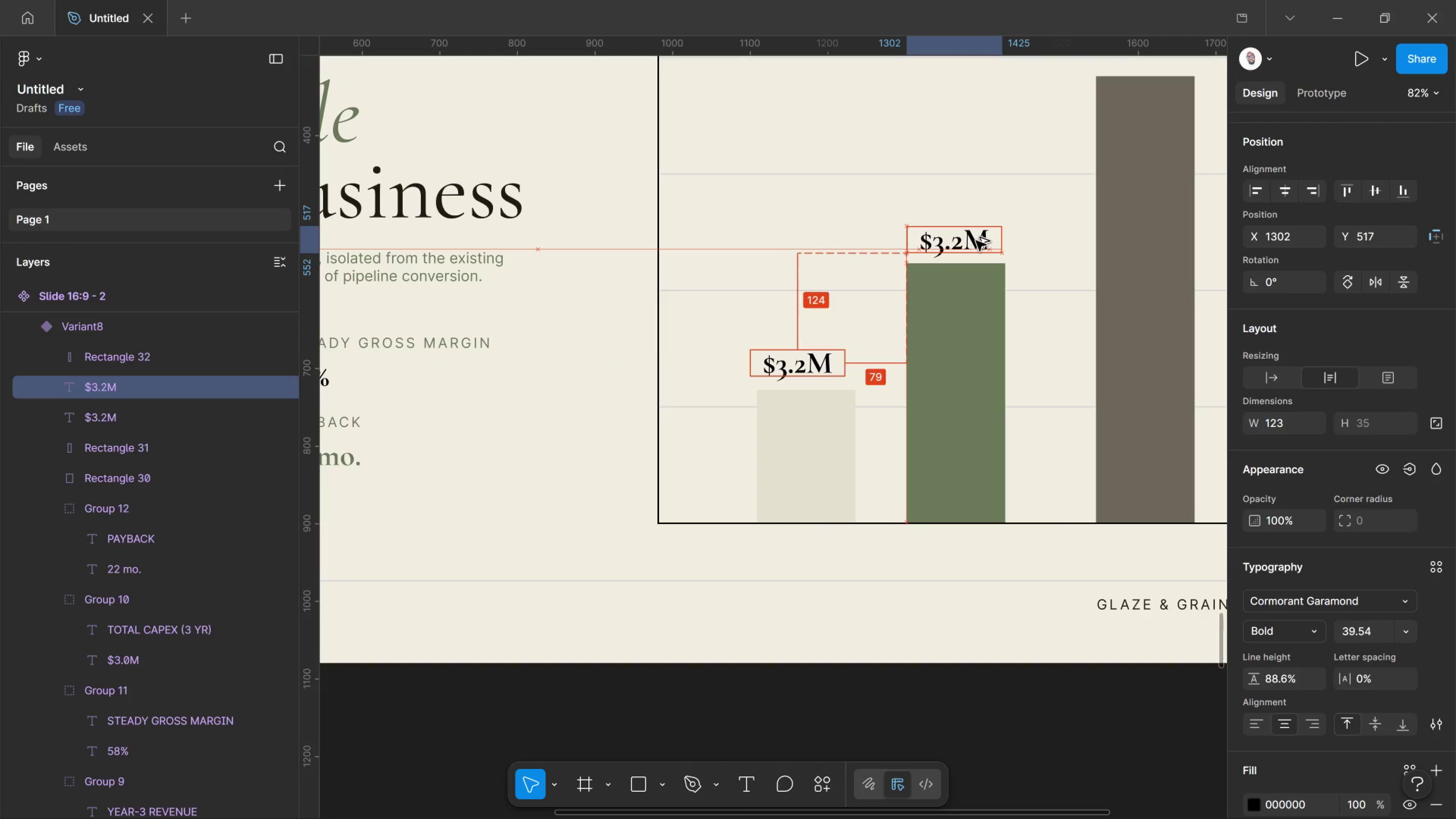 
double_click([976, 241])
 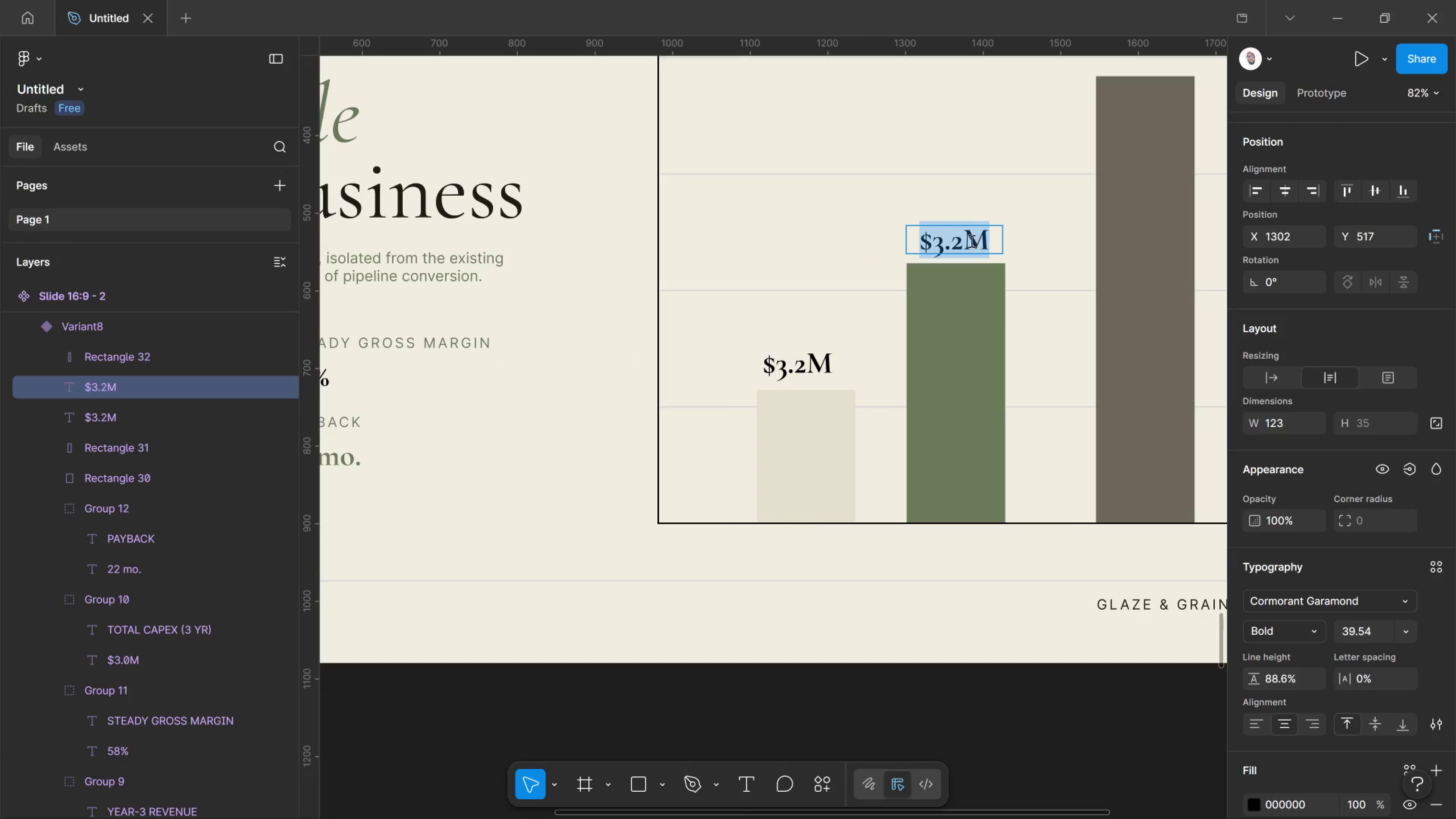 
left_click([961, 242])
 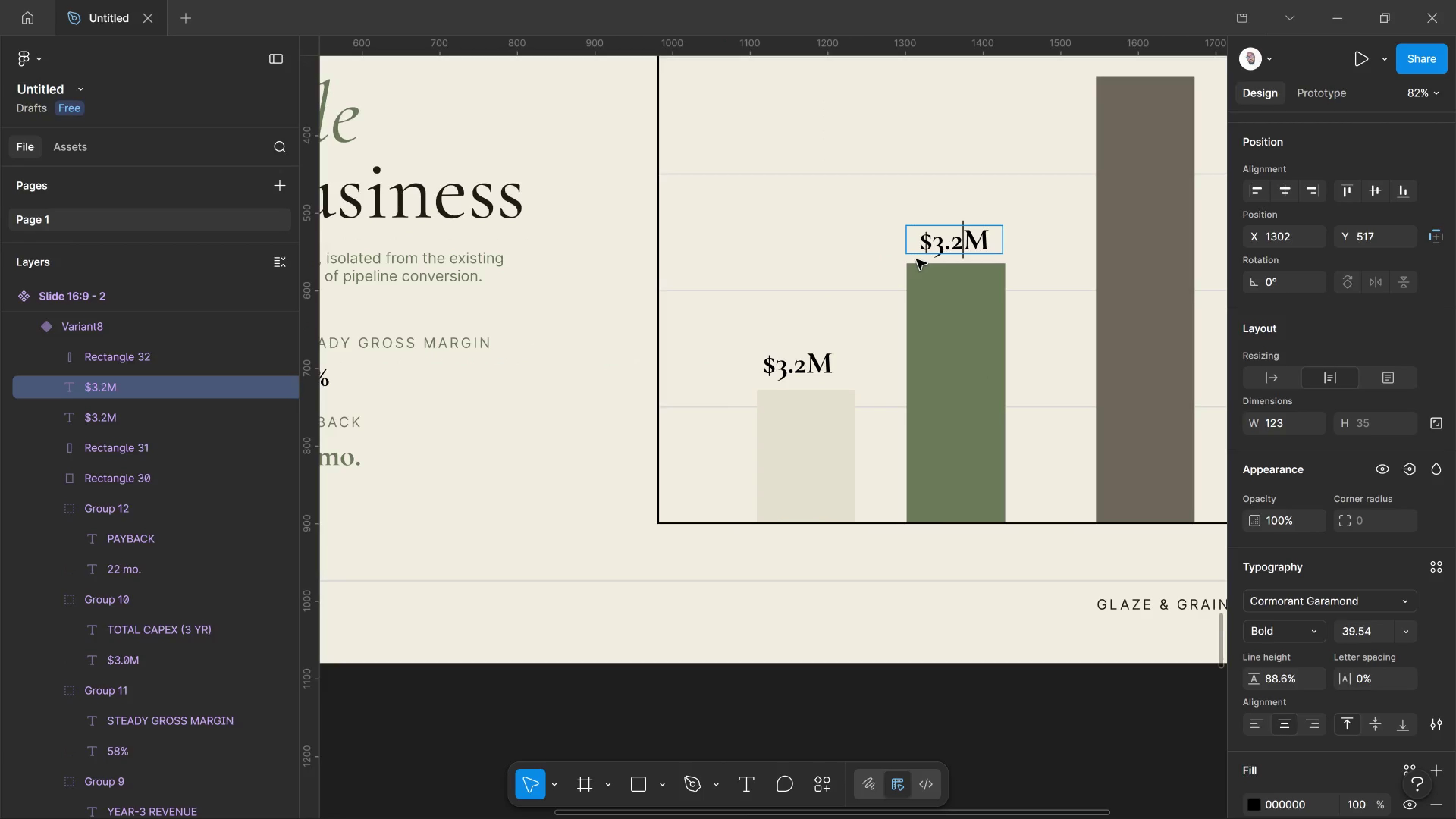 
key(Backspace)
 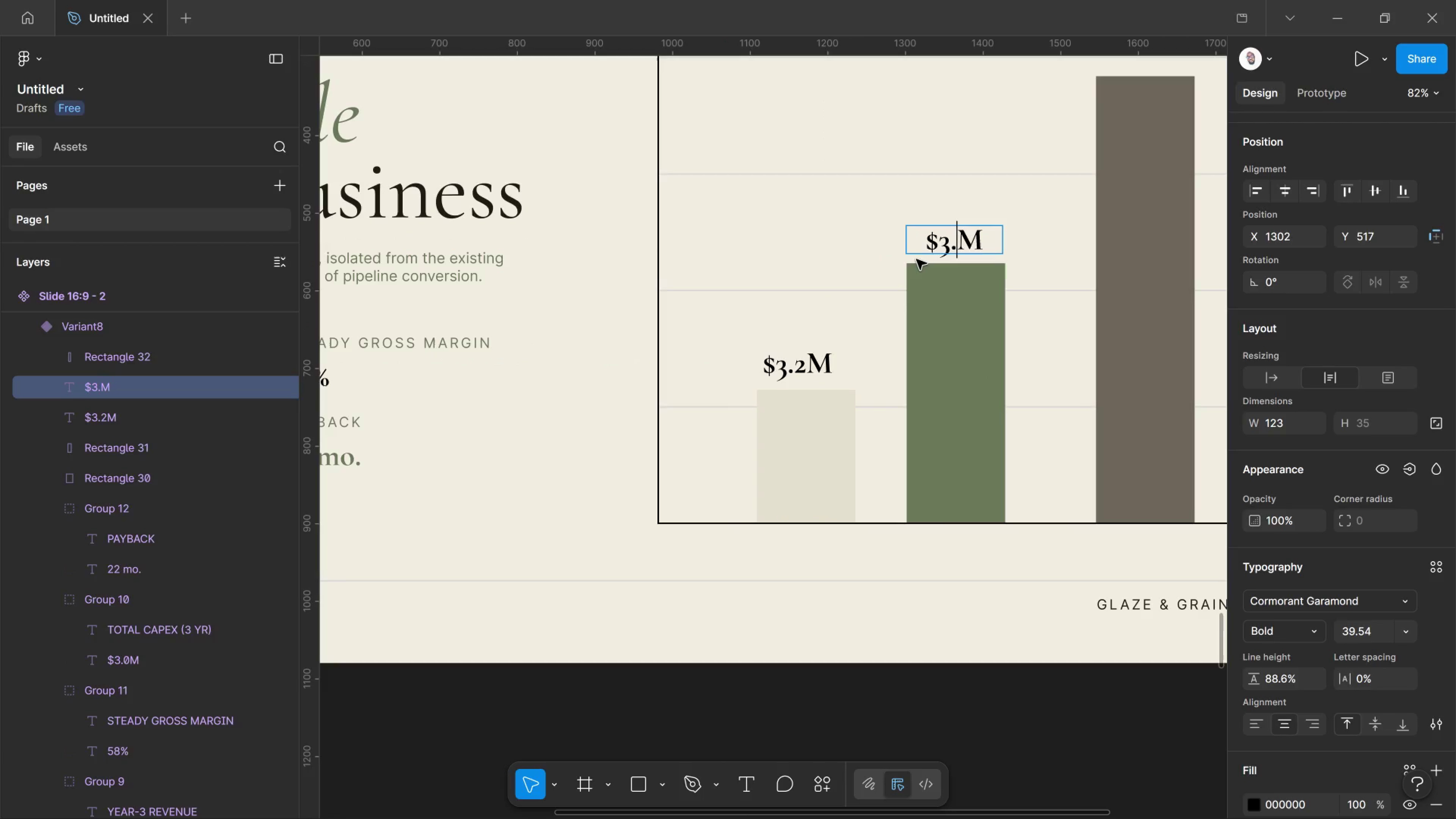 
key(Backspace)
 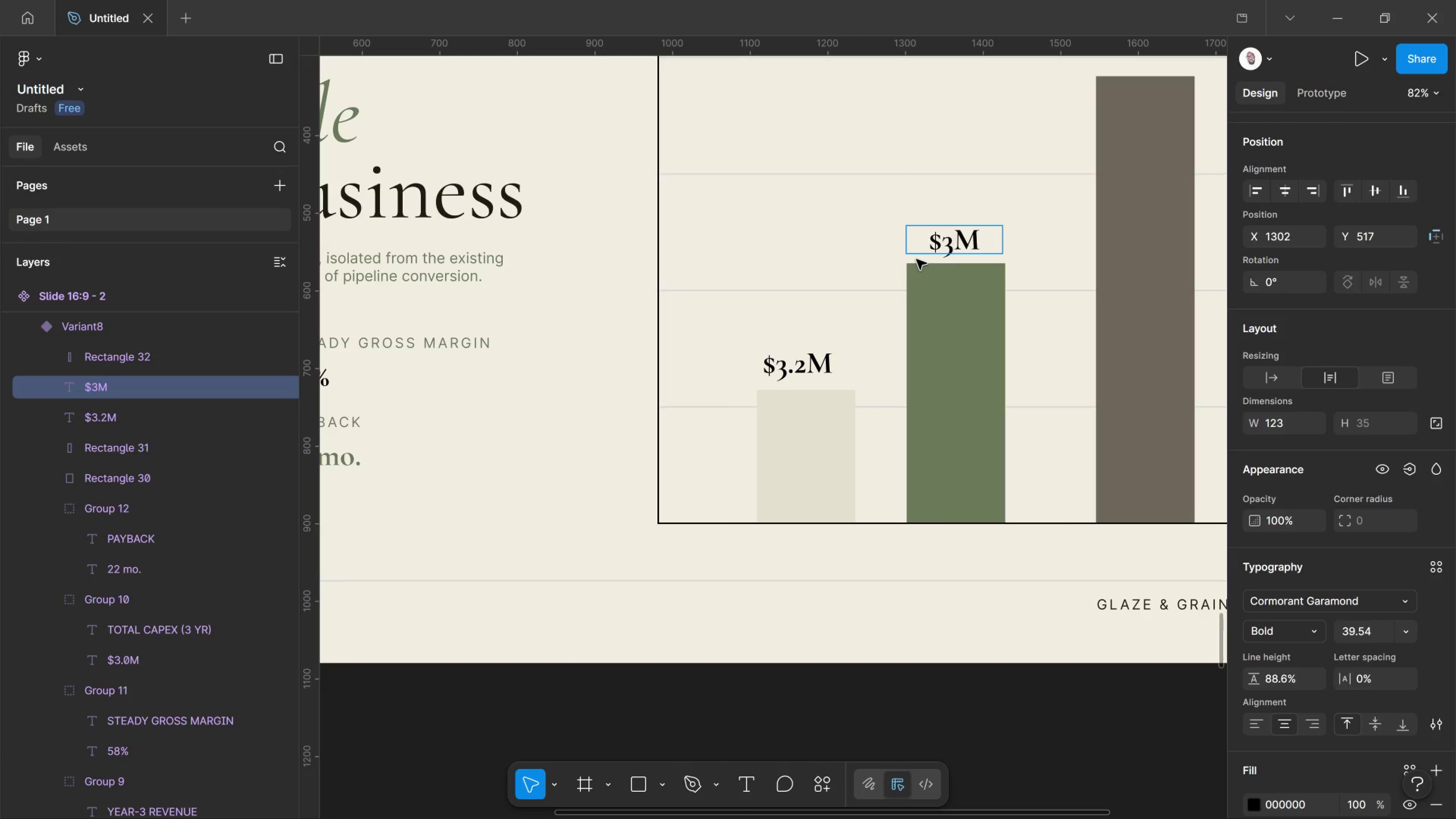 
key(Backspace)
 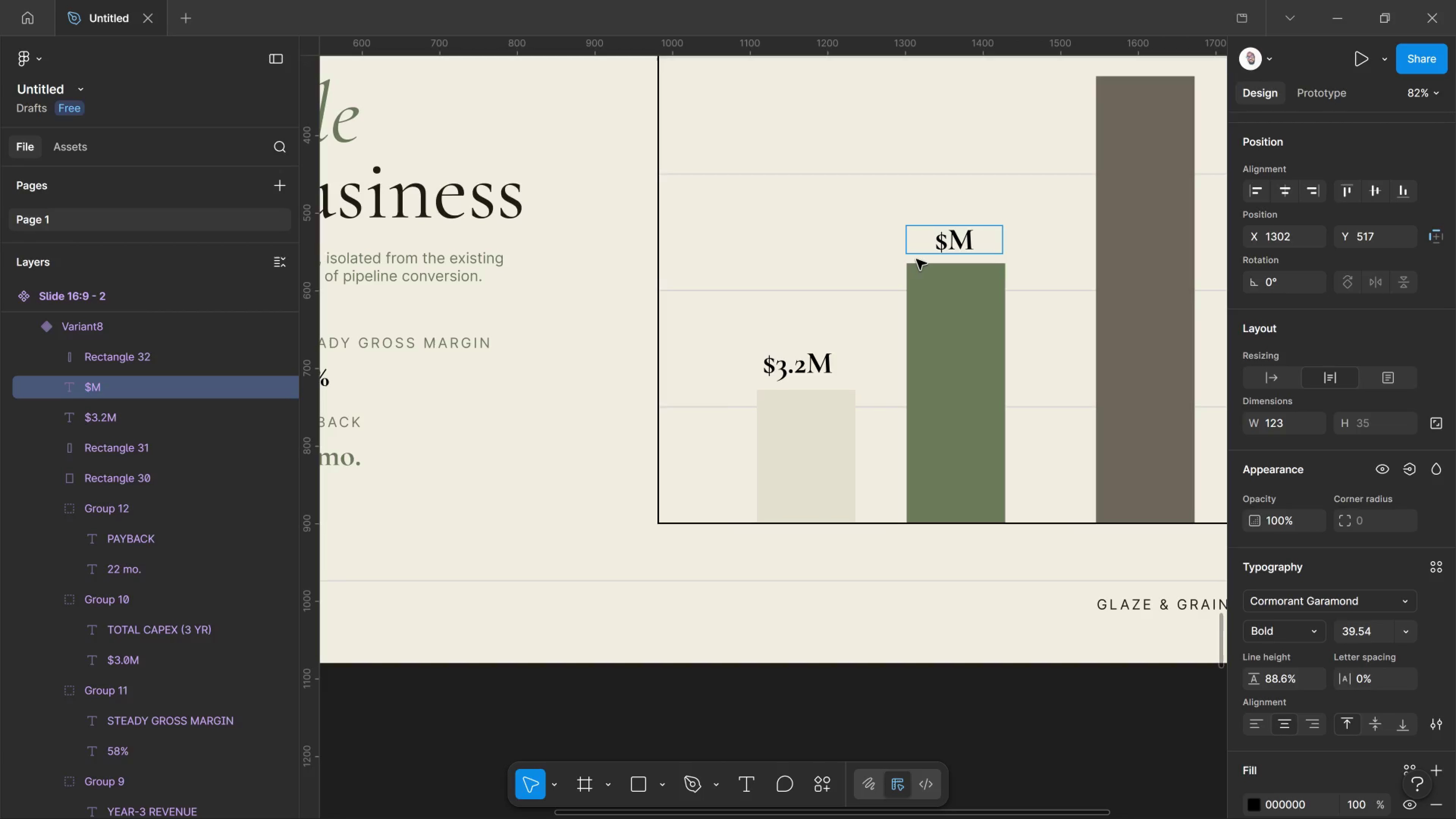 
key(7)
 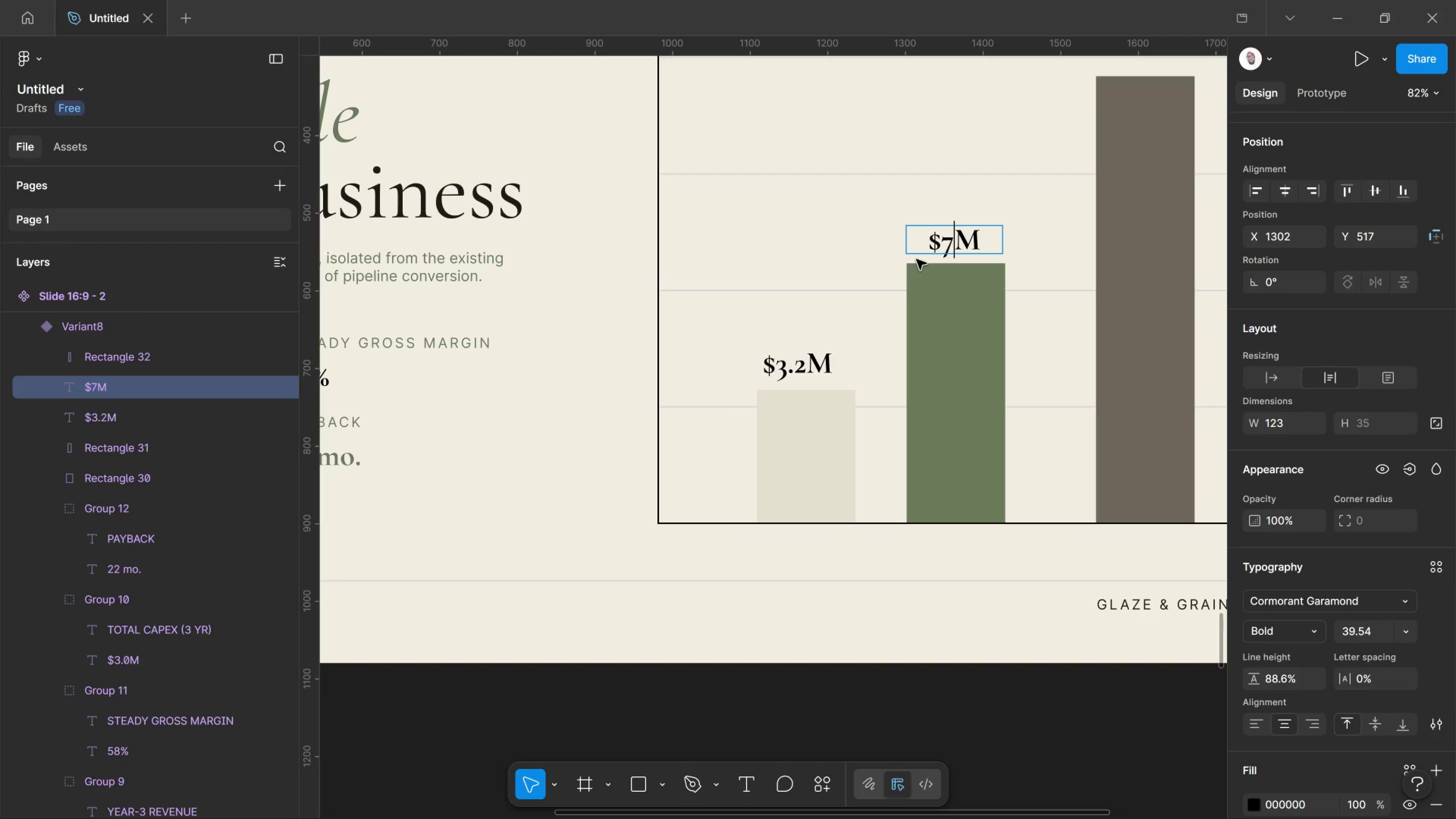 
key(Period)
 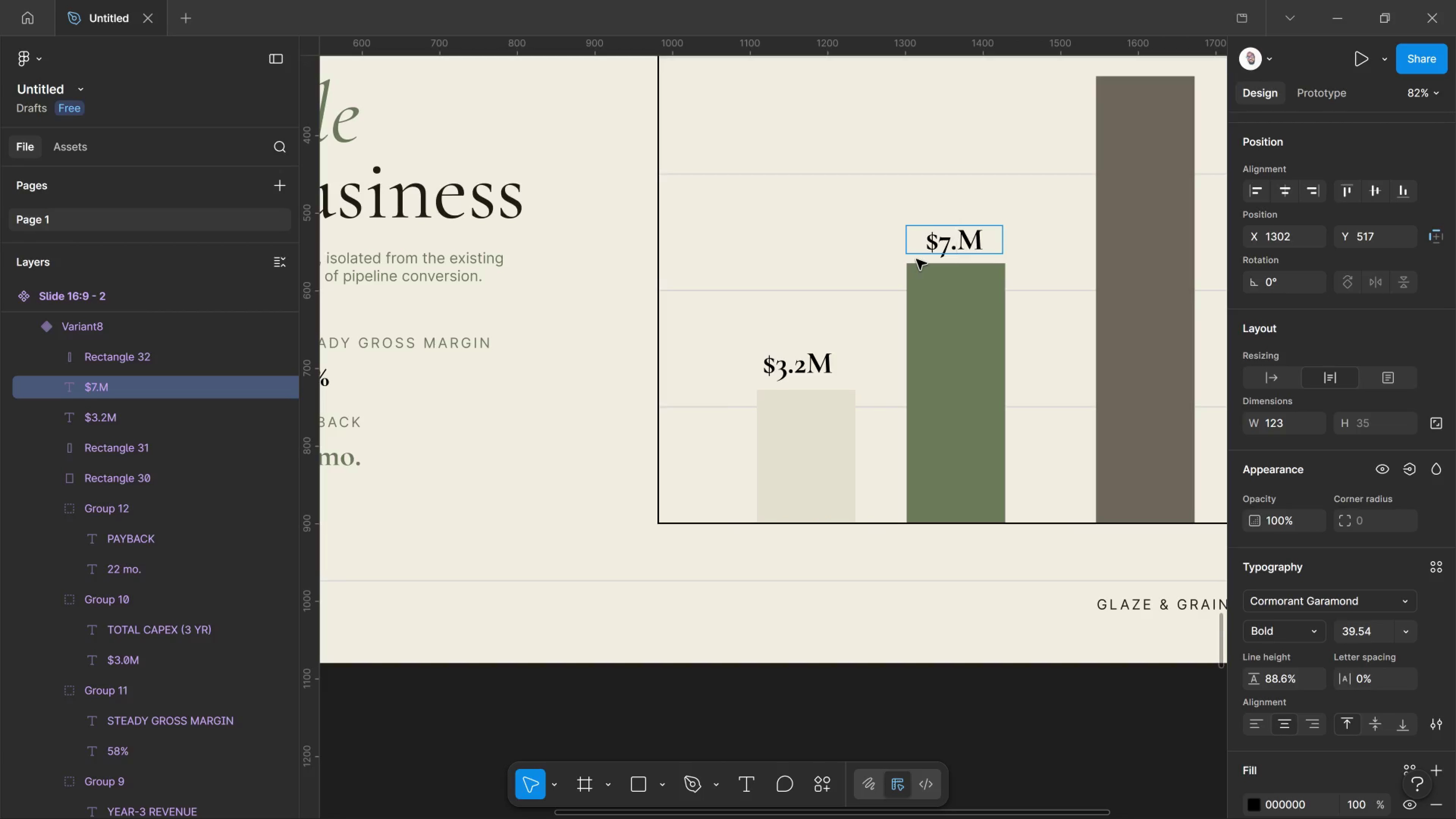 
key(4)
 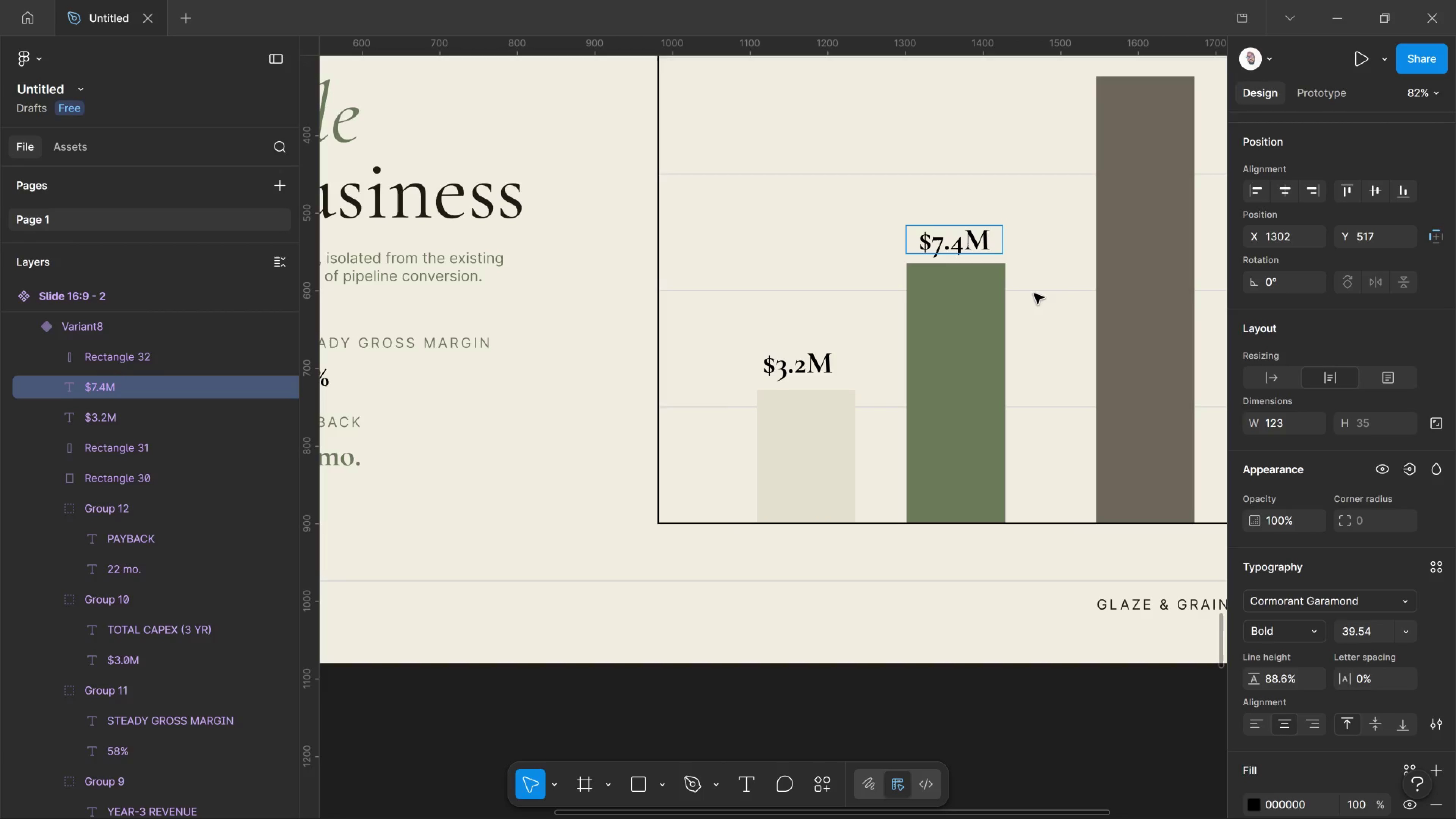 
left_click([1034, 293])
 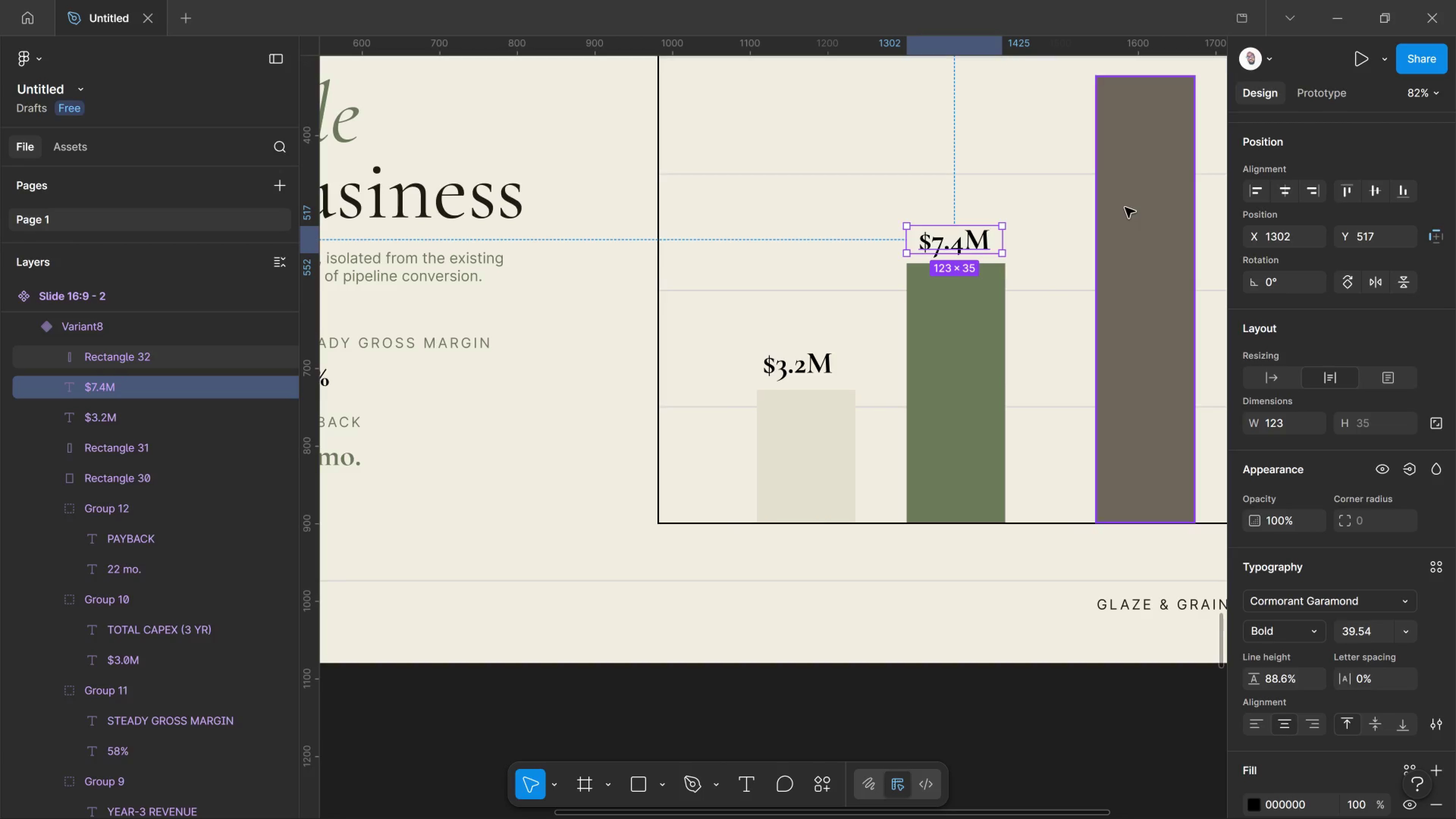 
hold_key(key=Space, duration=0.98)
 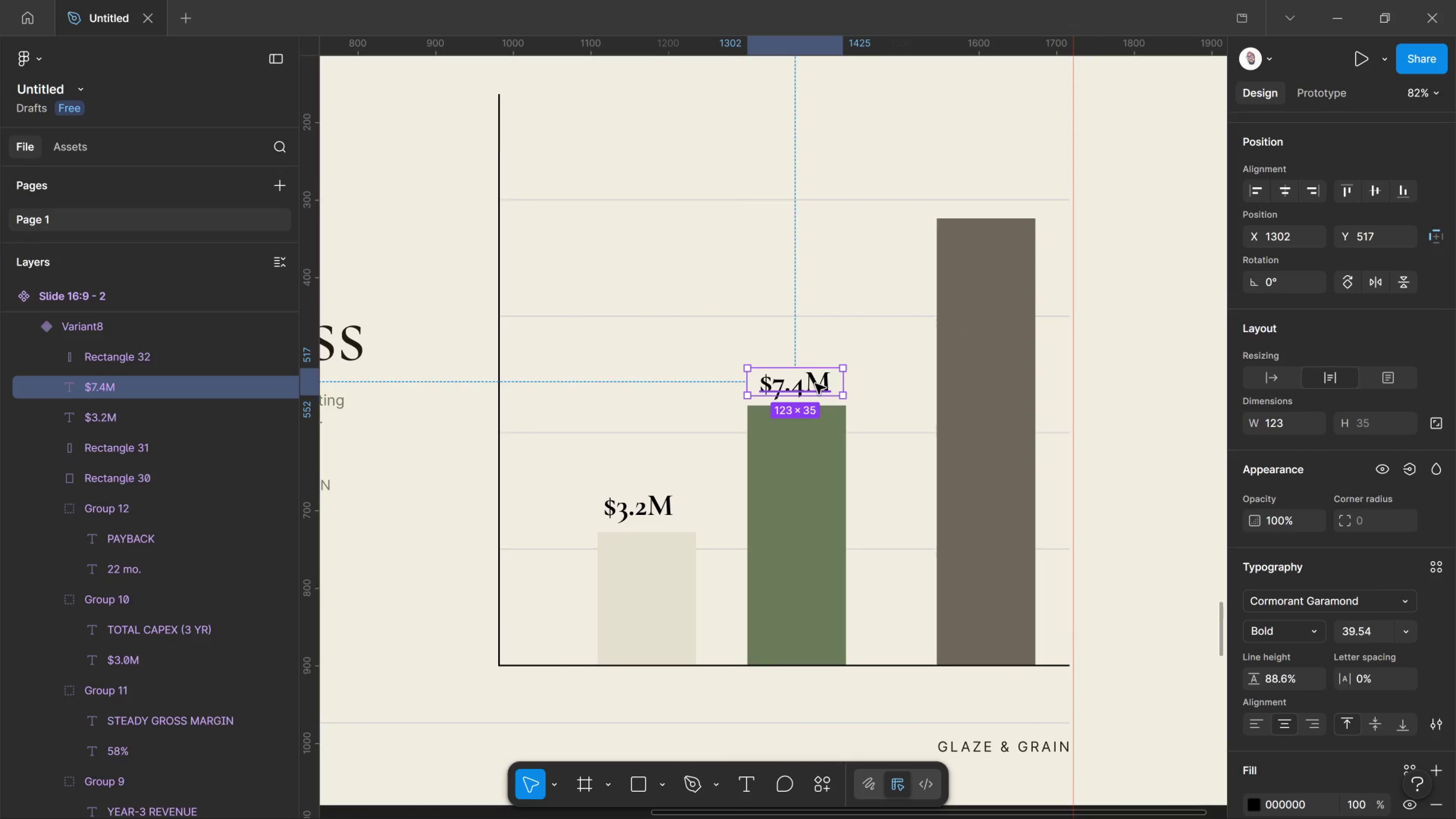 
left_click_drag(start_coordinate=[1129, 188], to_coordinate=[970, 331])
 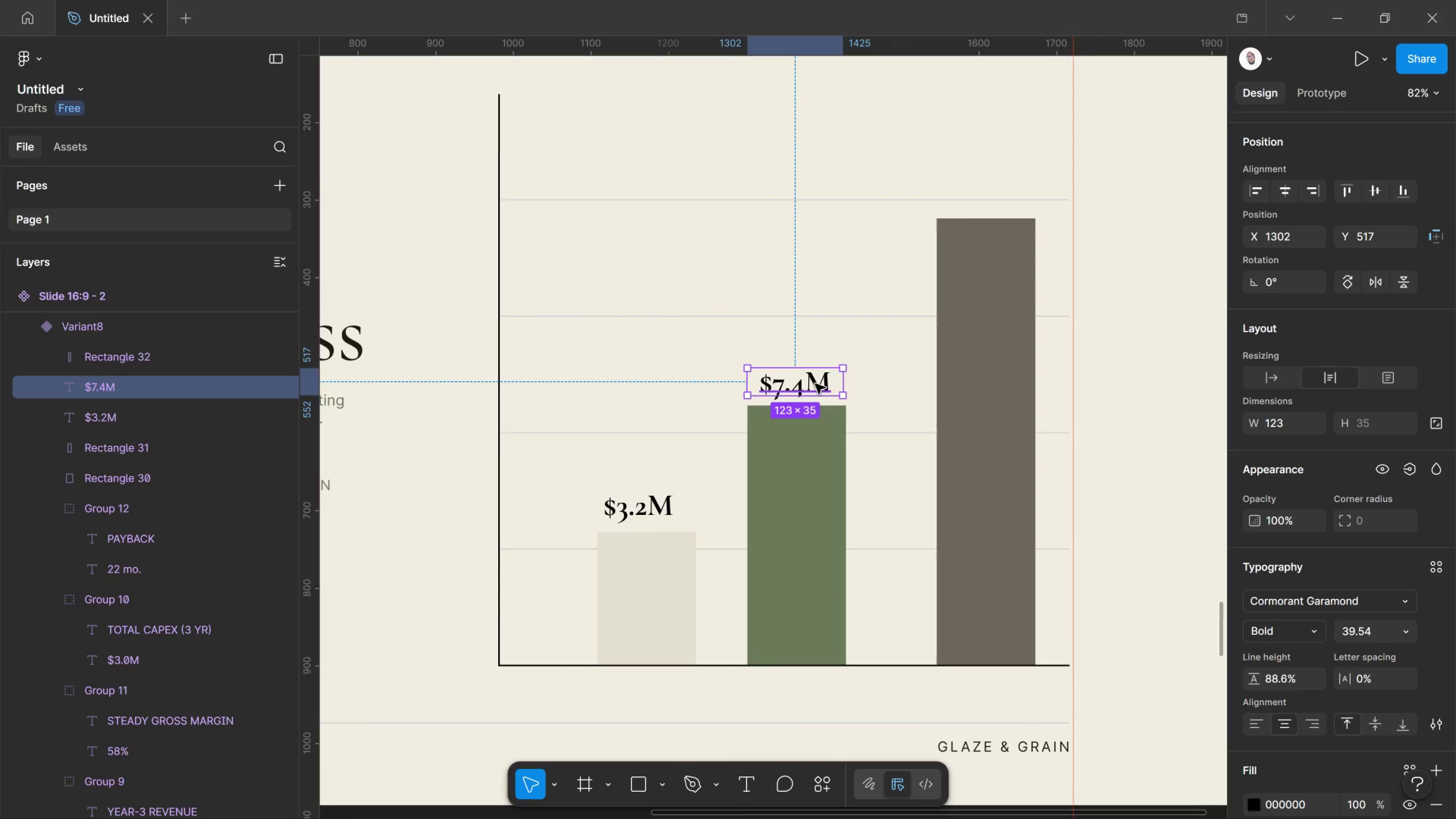 
hold_key(key=AltLeft, duration=3.83)
left_click_drag(start_coordinate=[815, 384], to_coordinate=[1003, 196])
 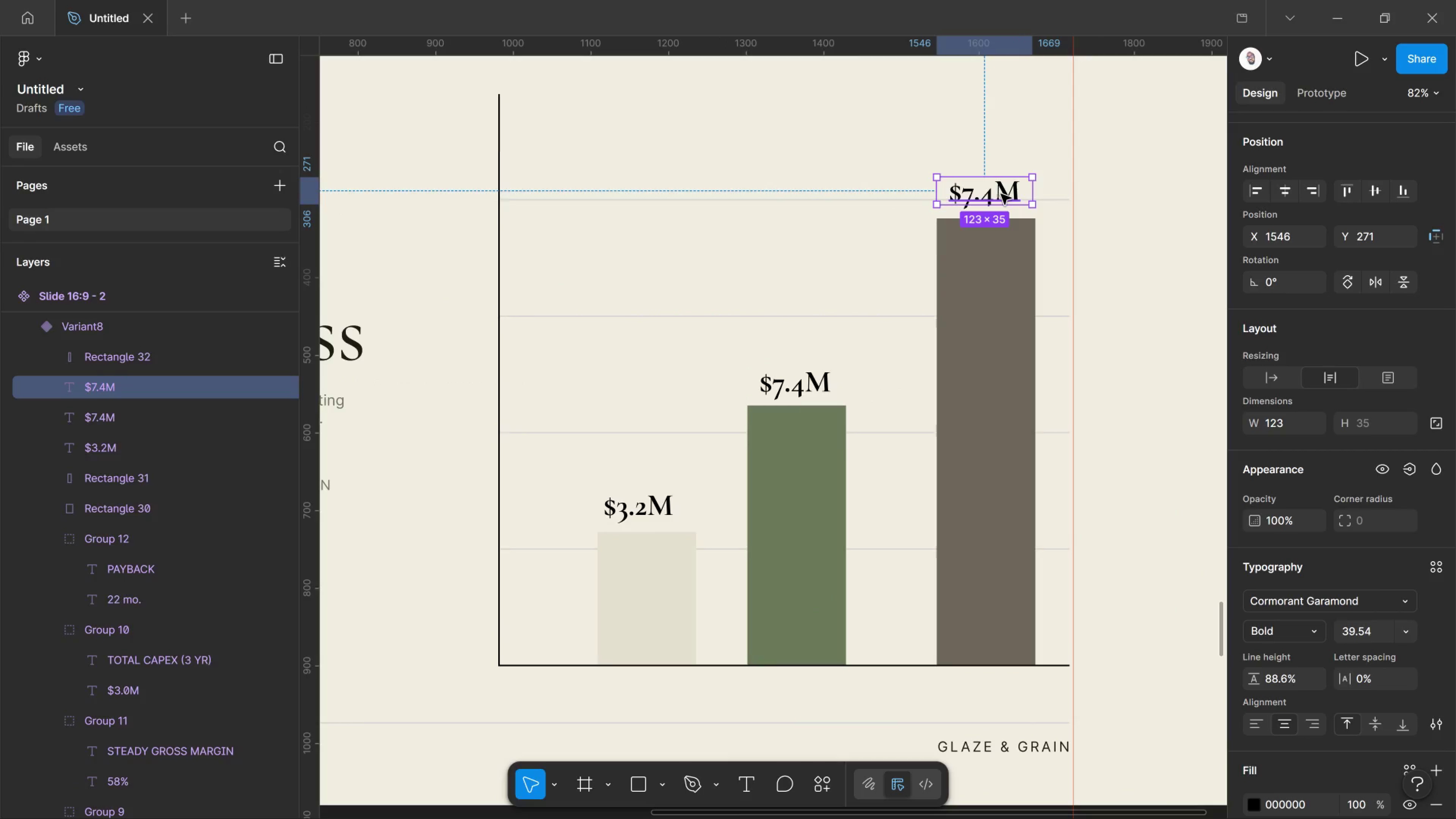 
hold_key(key=ShiftLeft, duration=0.41)
 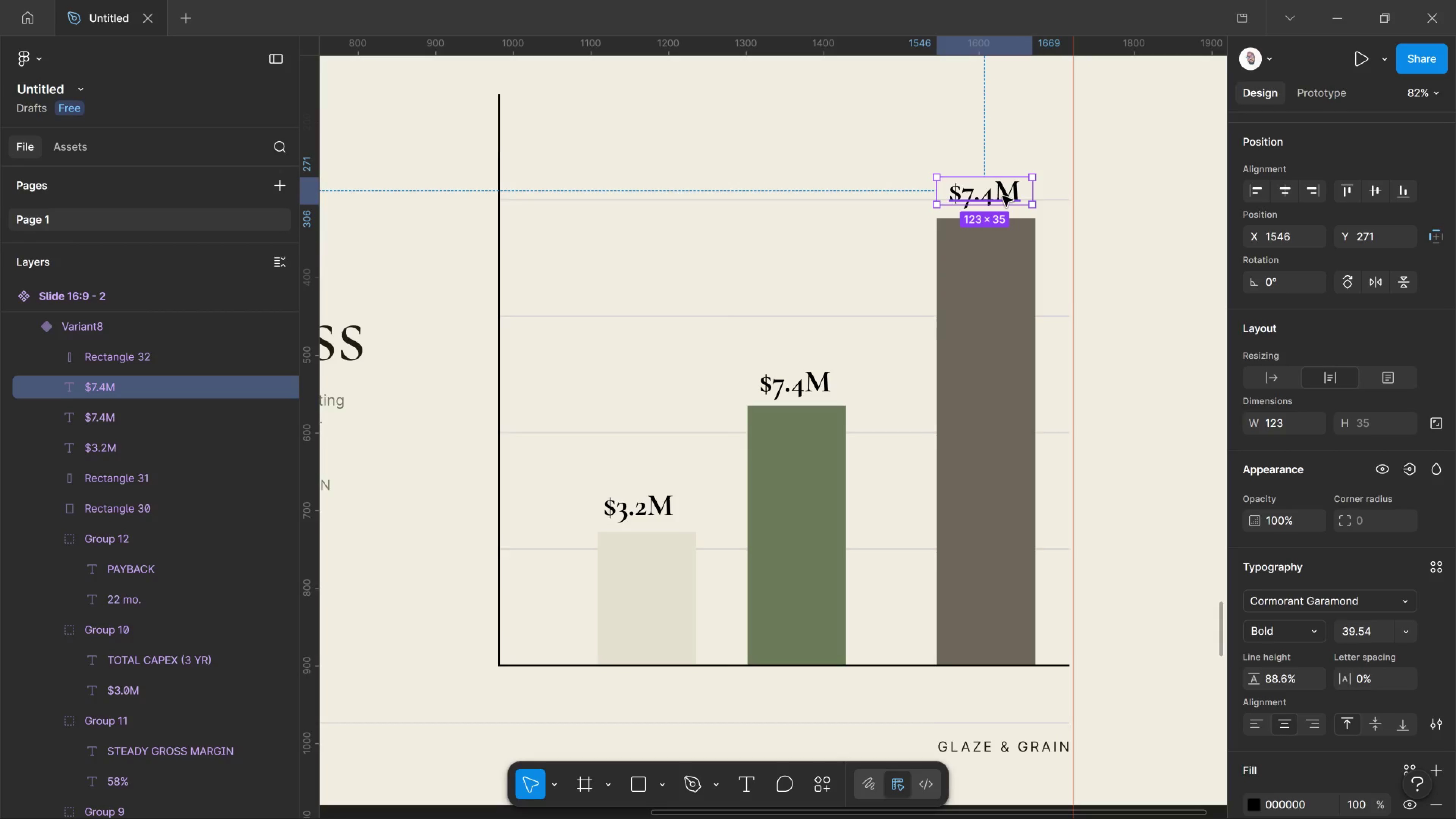 
left_click_drag(start_coordinate=[998, 192], to_coordinate=[998, 190])
 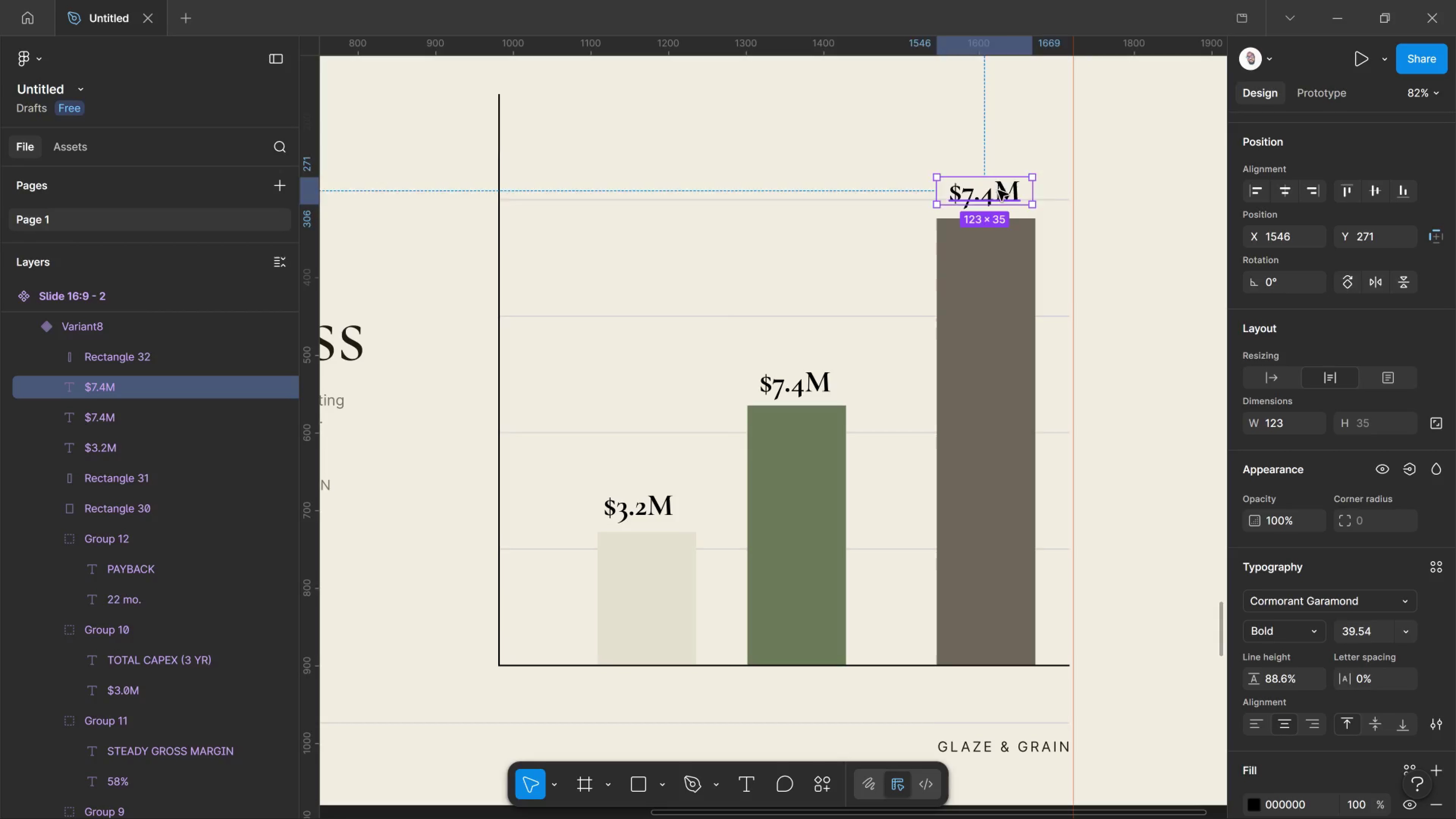 
double_click([998, 190])
 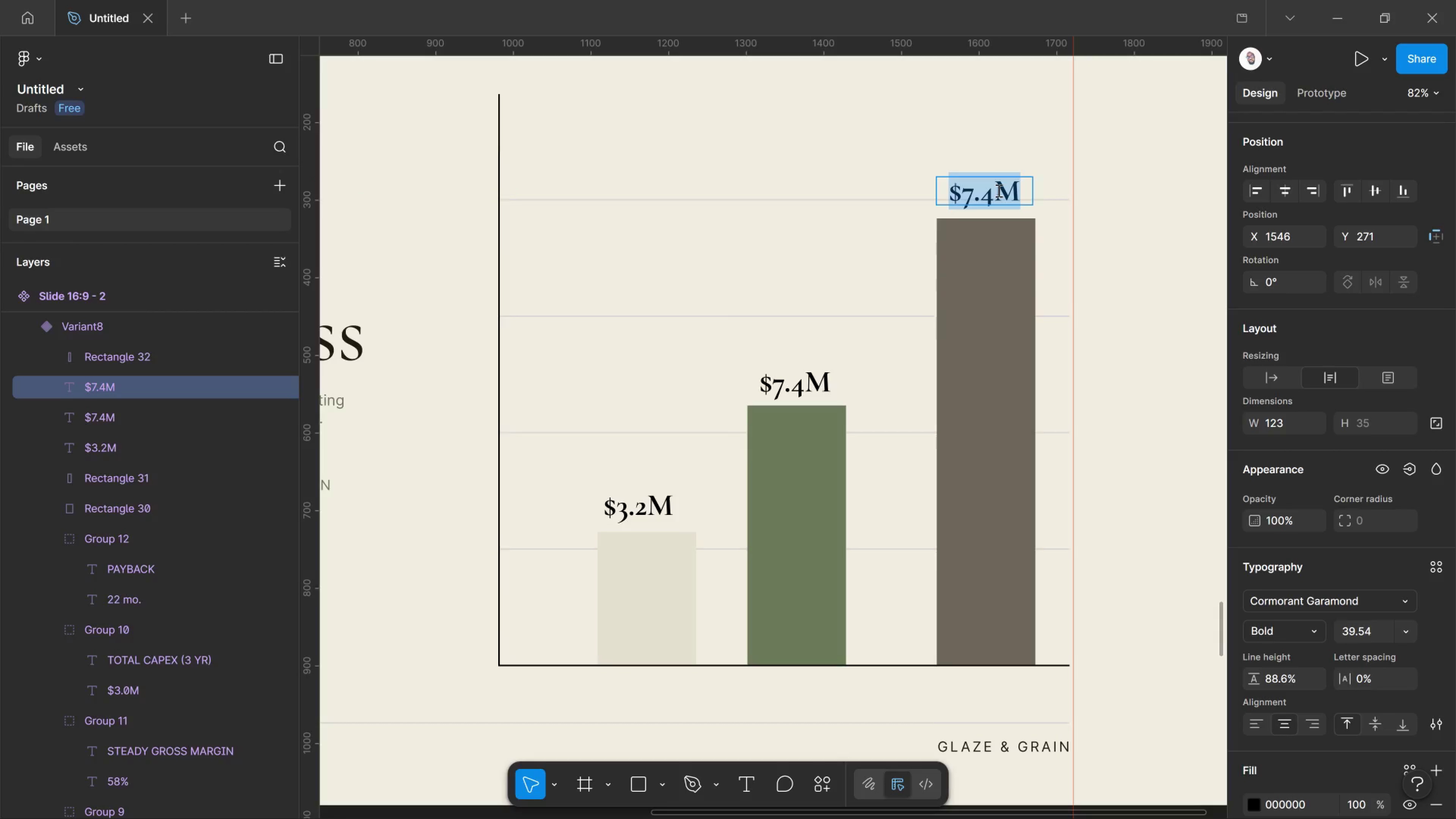 
left_click([998, 190])
 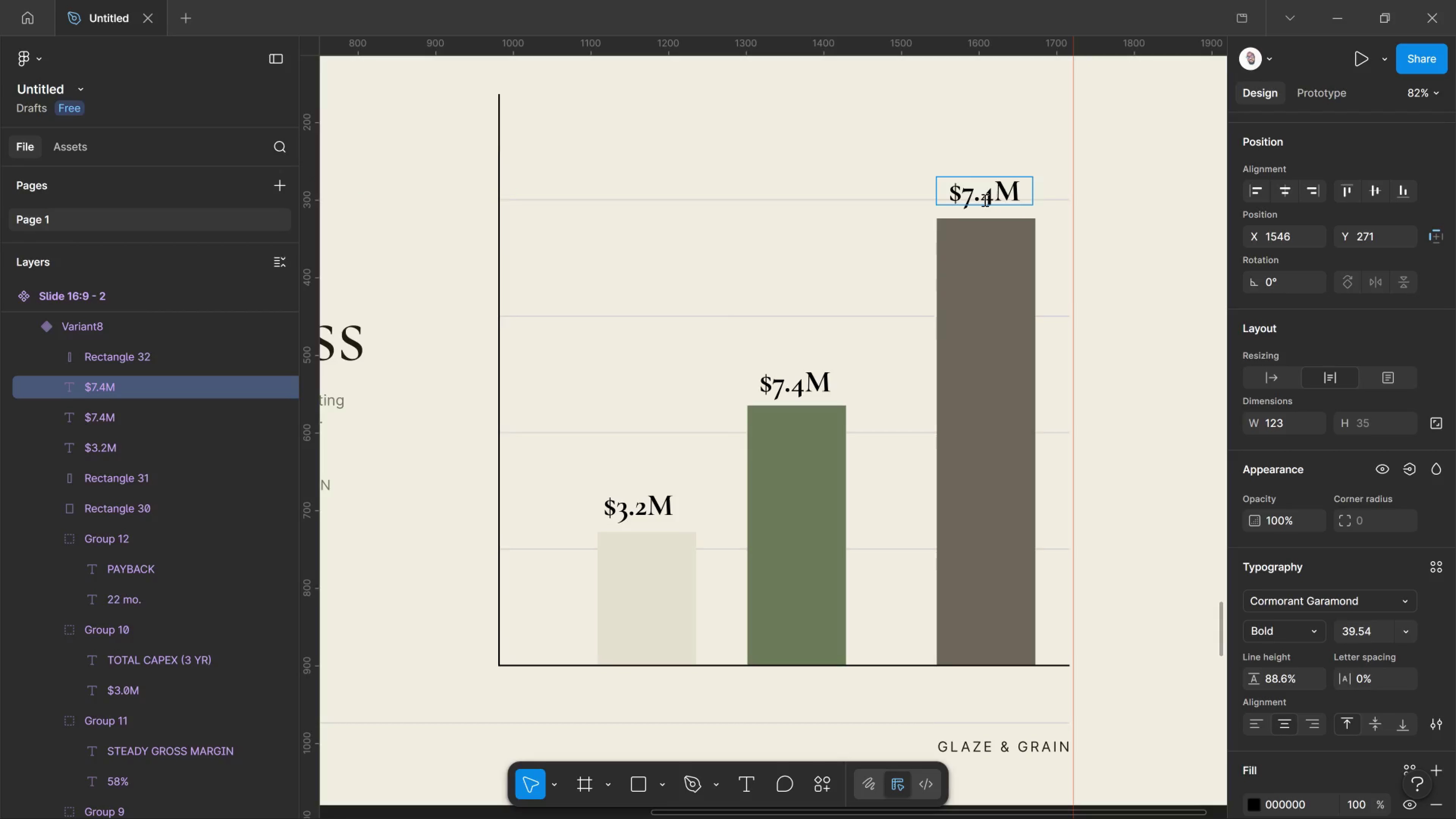 
key(Backspace)
 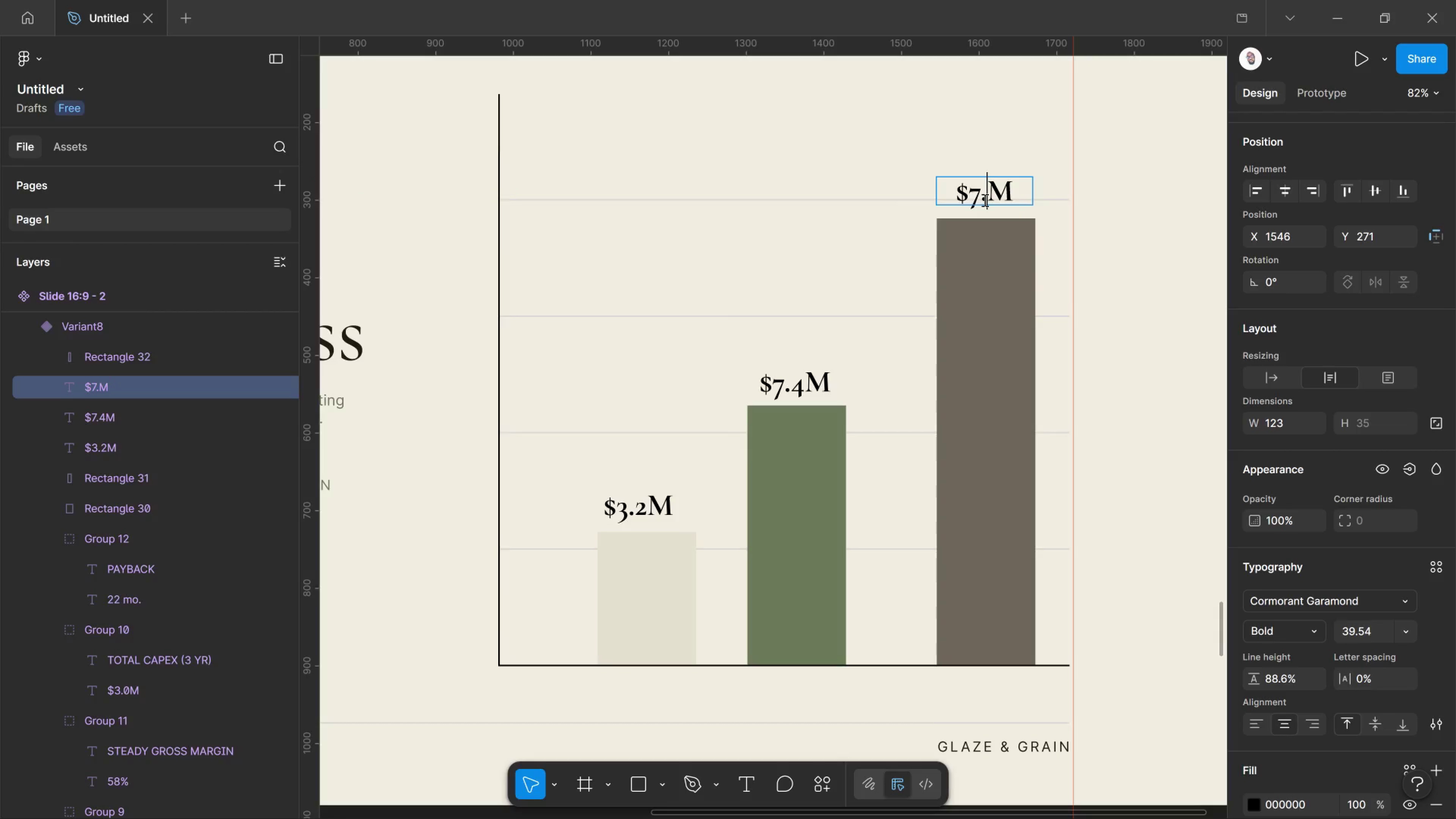 
key(Backspace)
 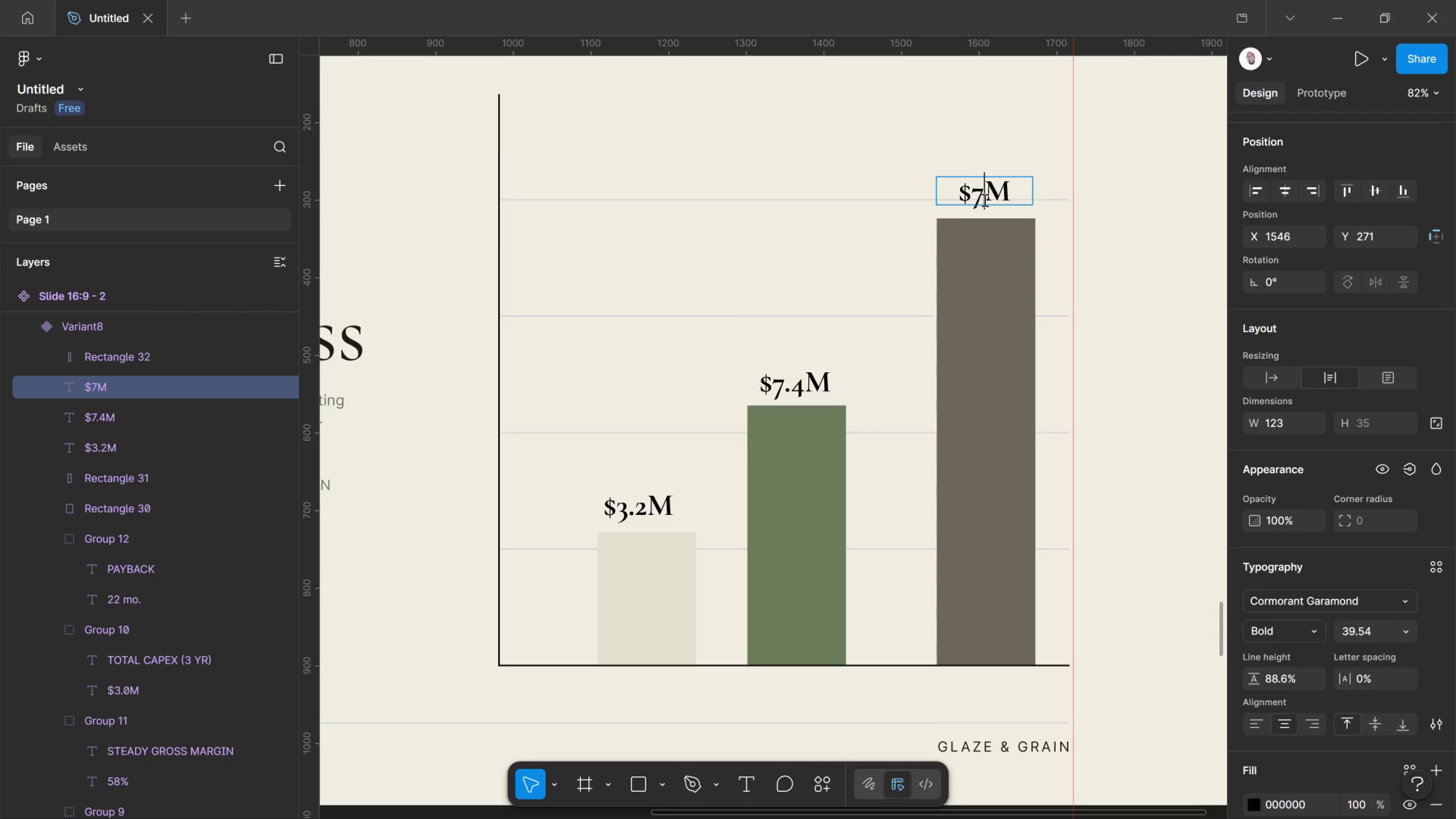 
key(Backspace)
 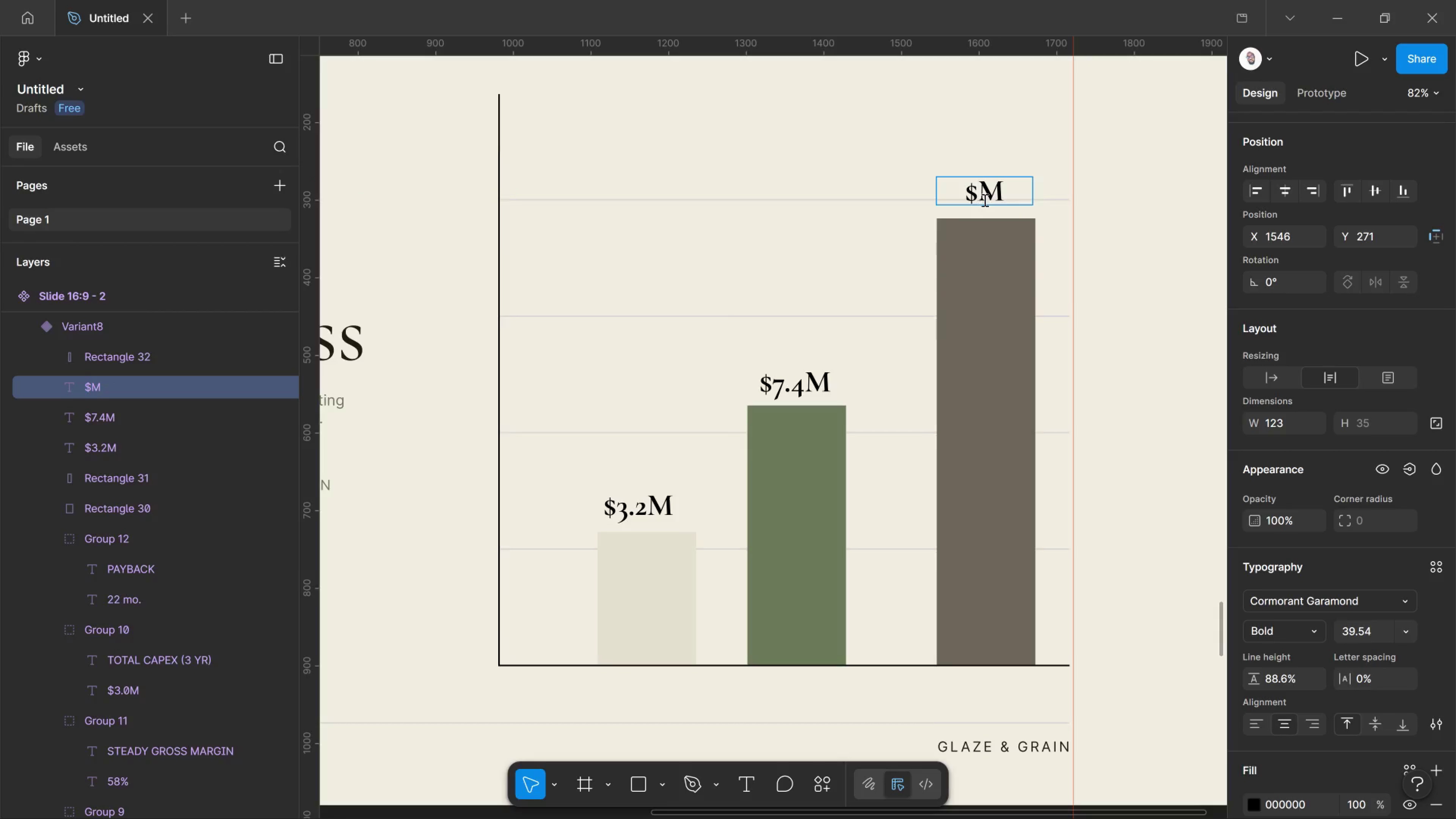 
key(Numpad1)
 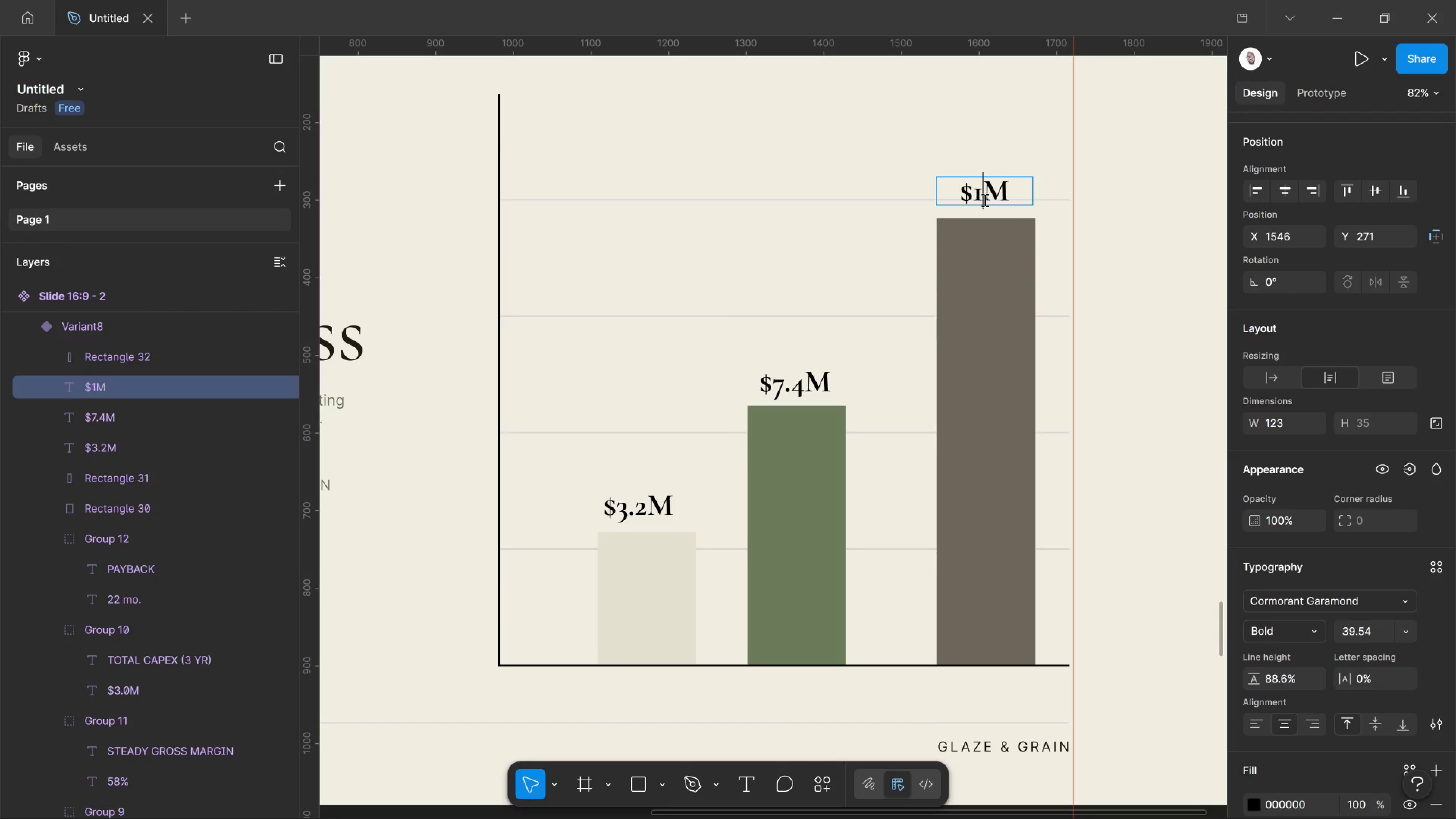 
key(Numpad1)
 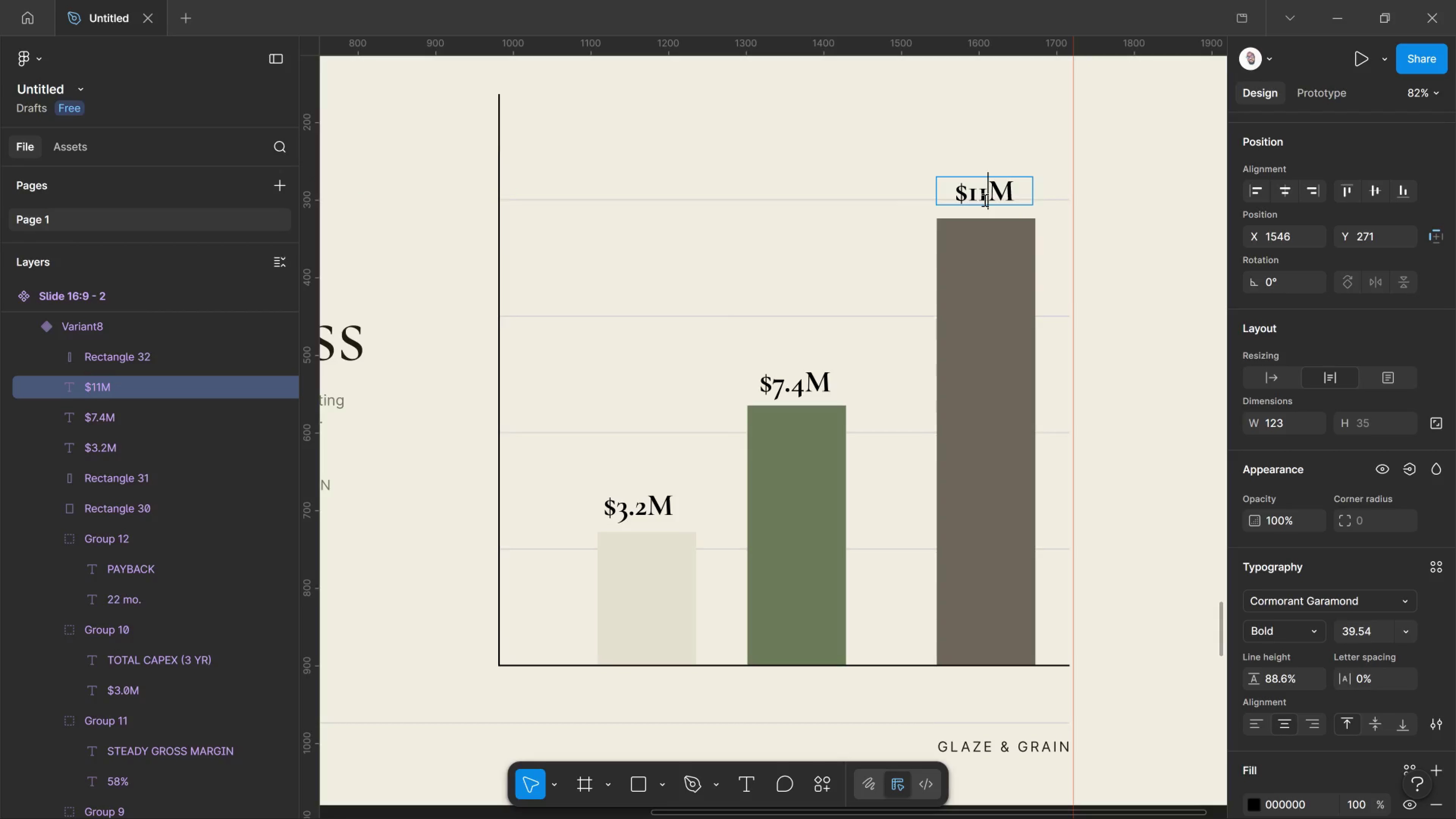 
key(NumpadDecimal)
 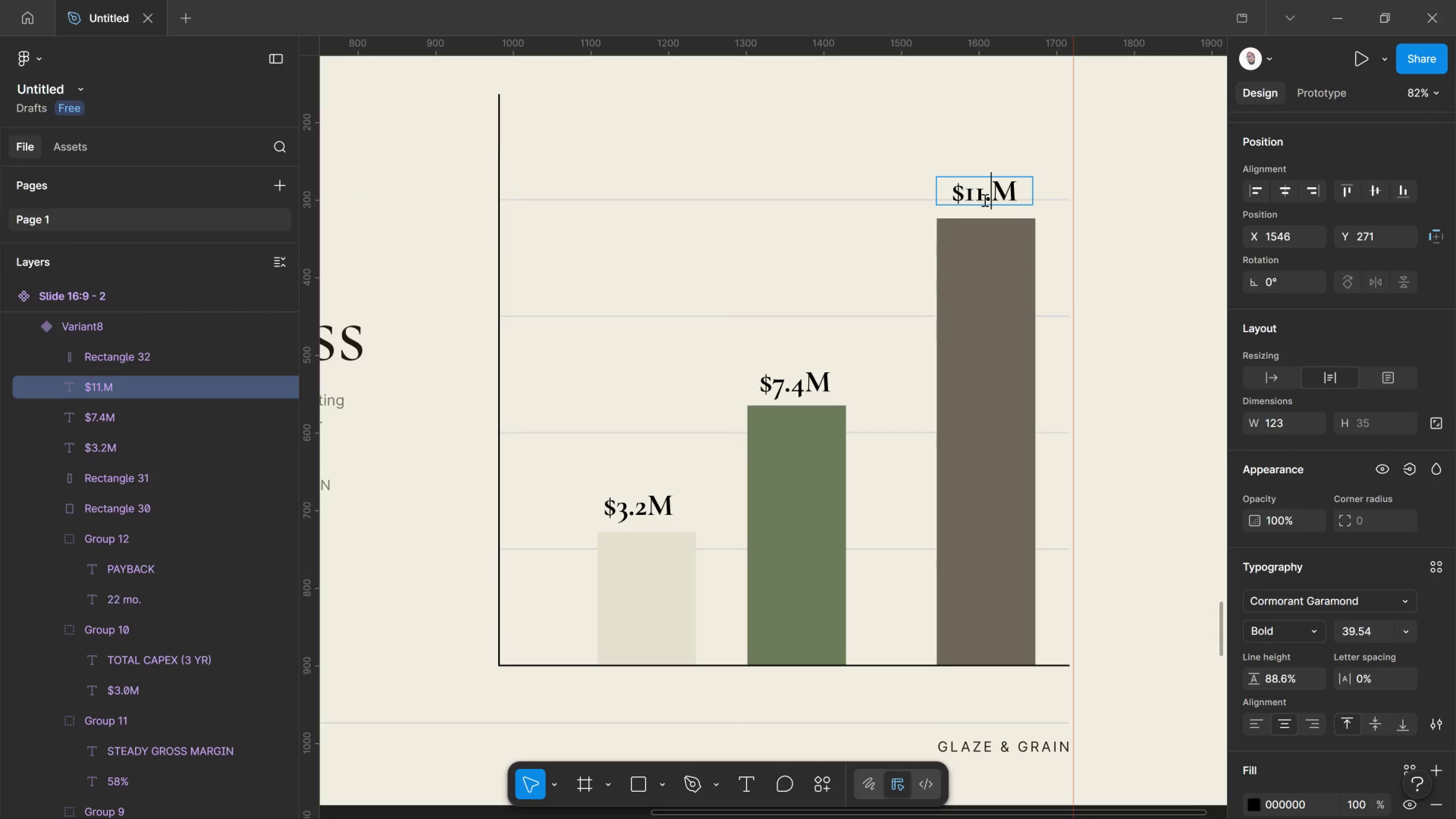 
key(Numpad8)
 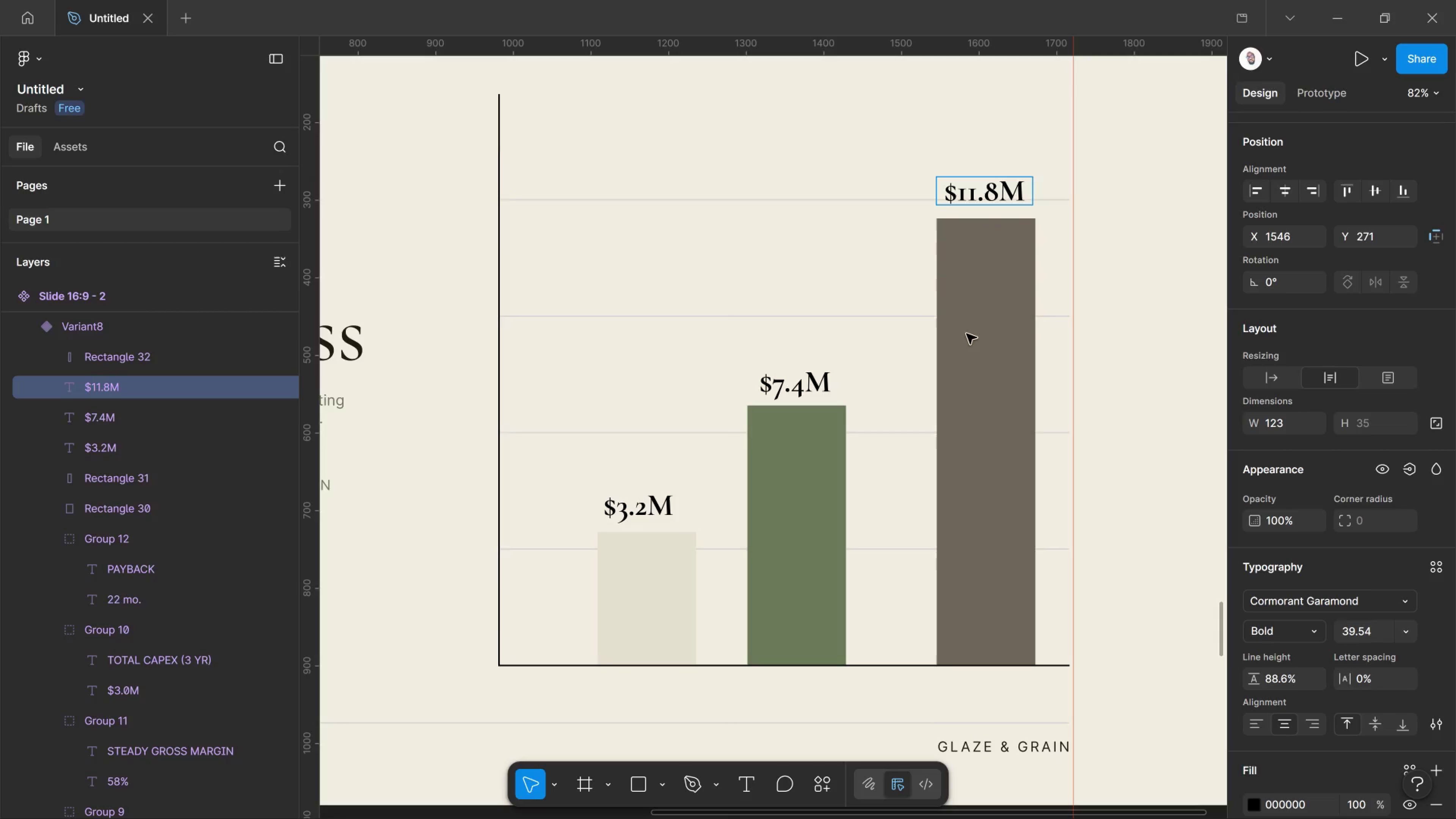 
left_click_drag(start_coordinate=[1098, 294], to_coordinate=[1092, 295])
 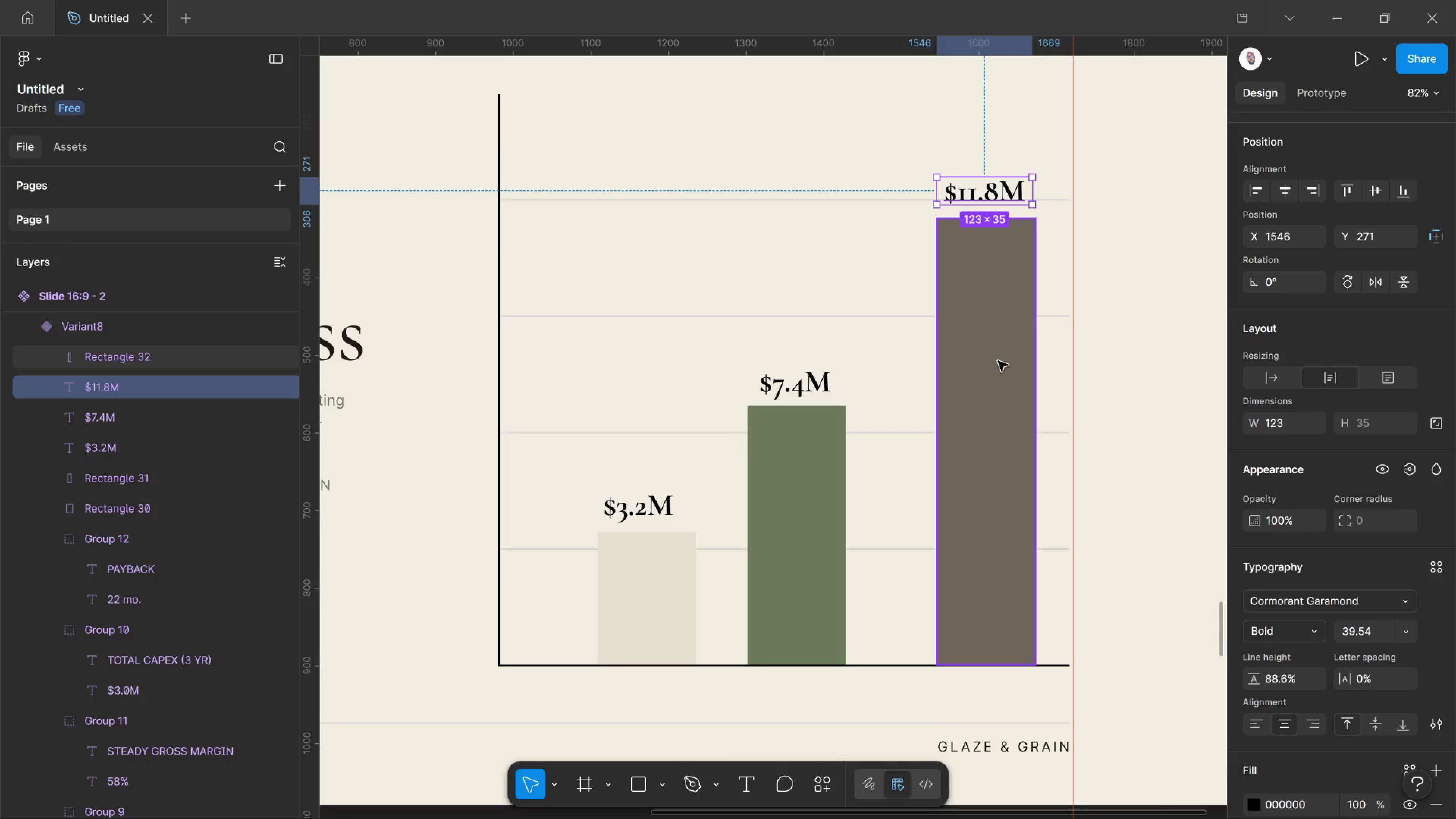 
scroll: coordinate [608, 409], scroll_direction: down, amount: 3.0
 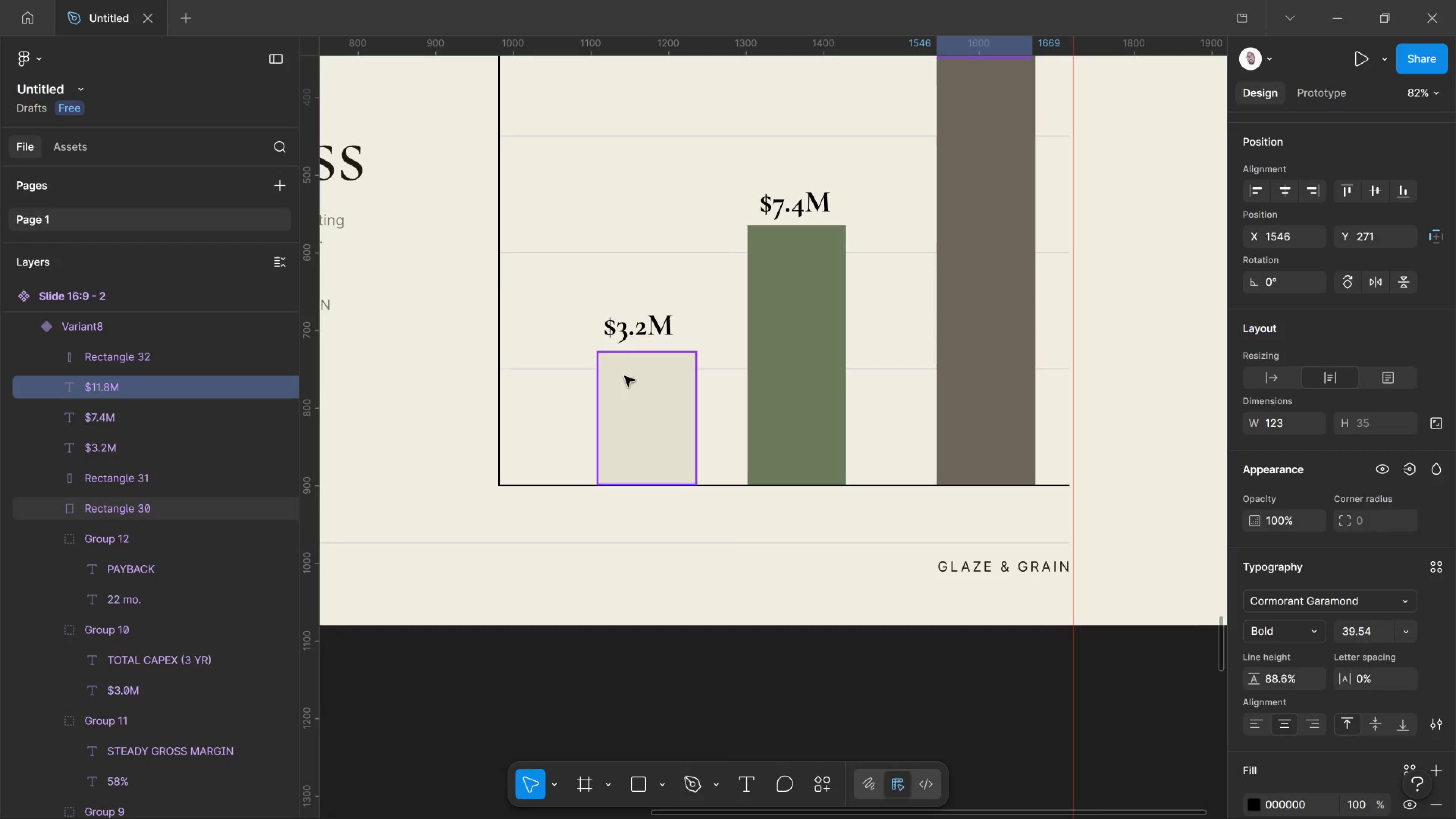 
wait(5.25)
 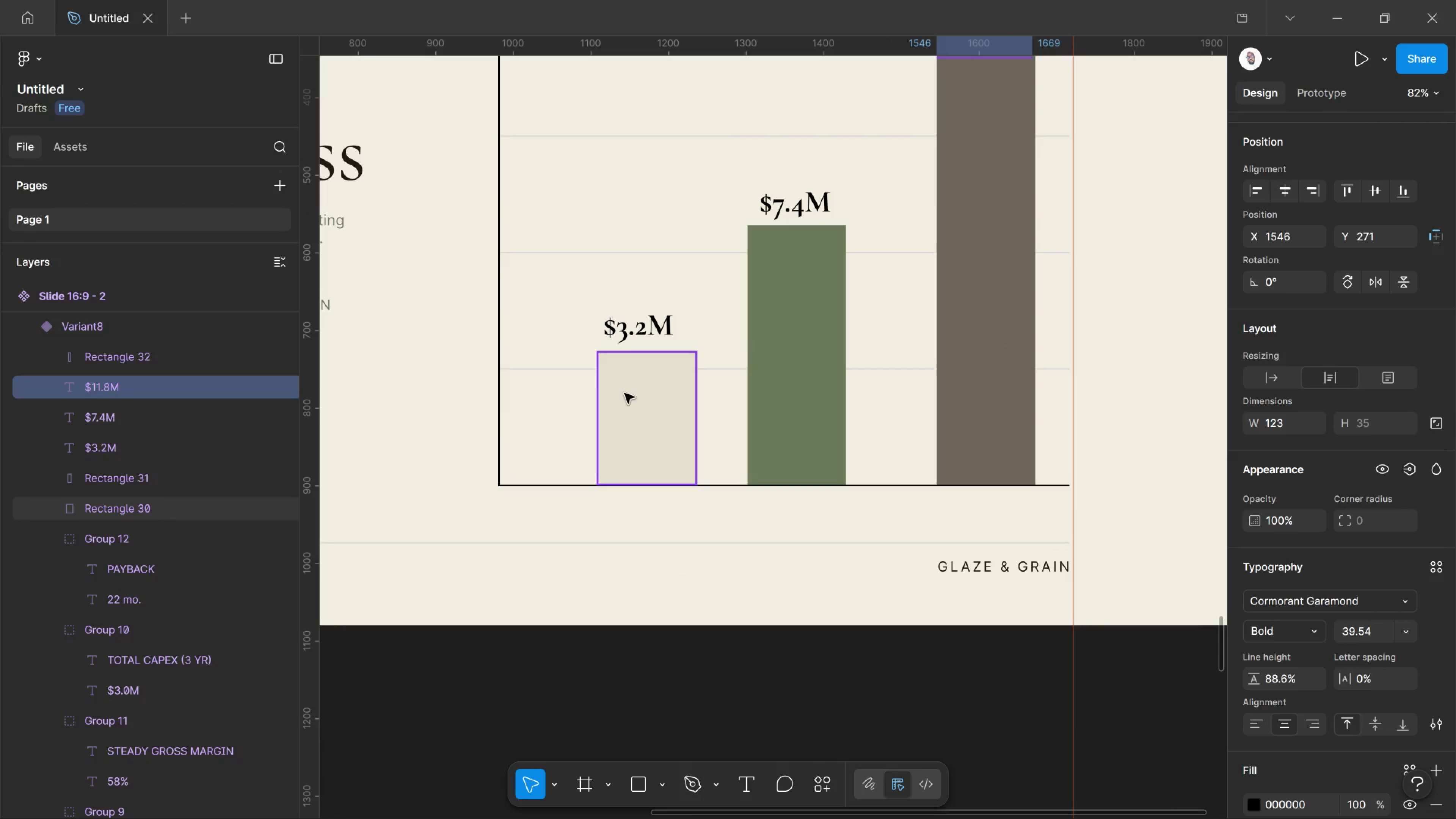 
hold_key(key=AltLeft, duration=2.98)
left_click_drag(start_coordinate=[626, 333], to_coordinate=[649, 515])
 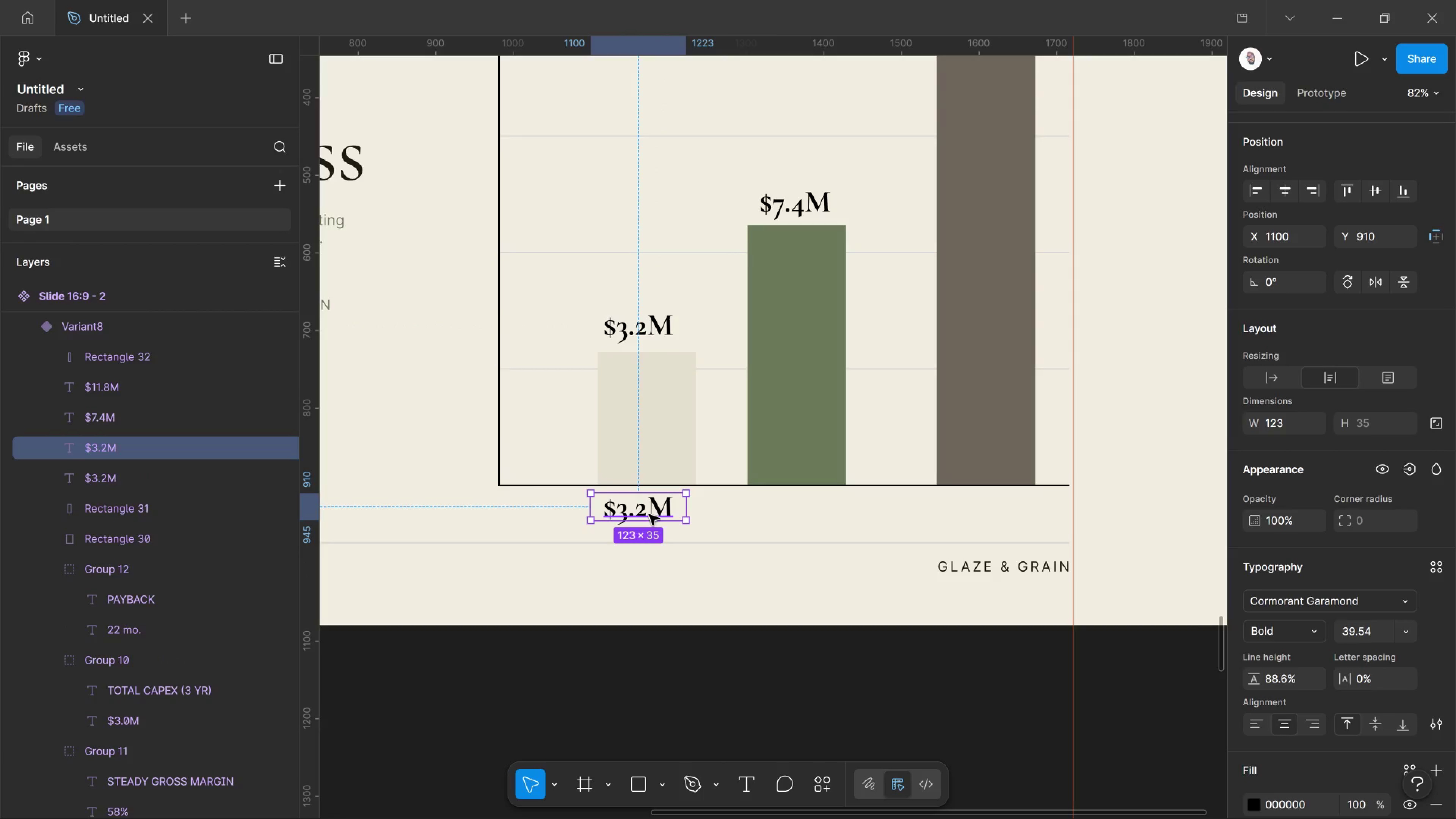 
hold_key(key=ShiftLeft, duration=2.03)
 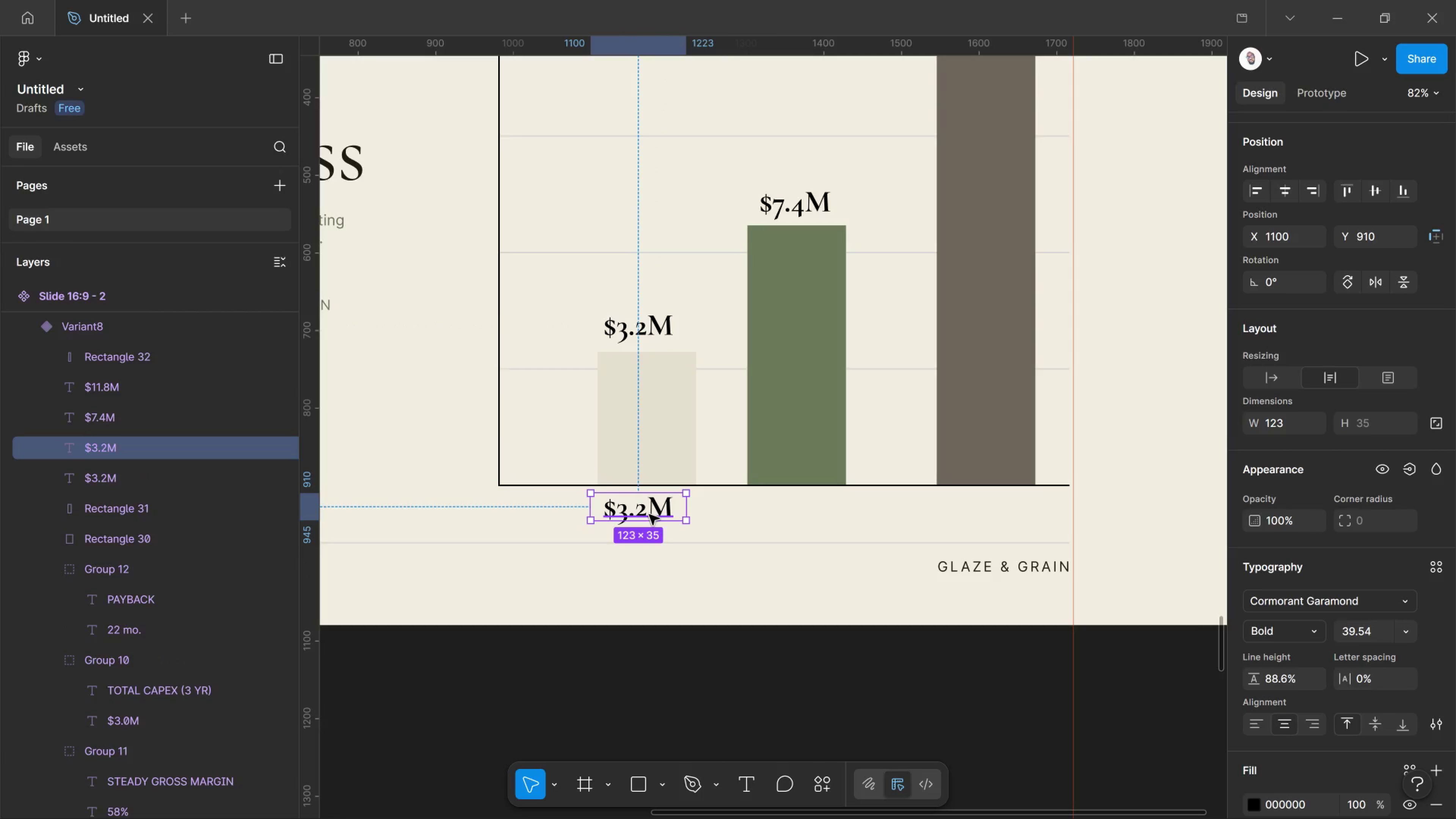 
double_click([649, 515])
 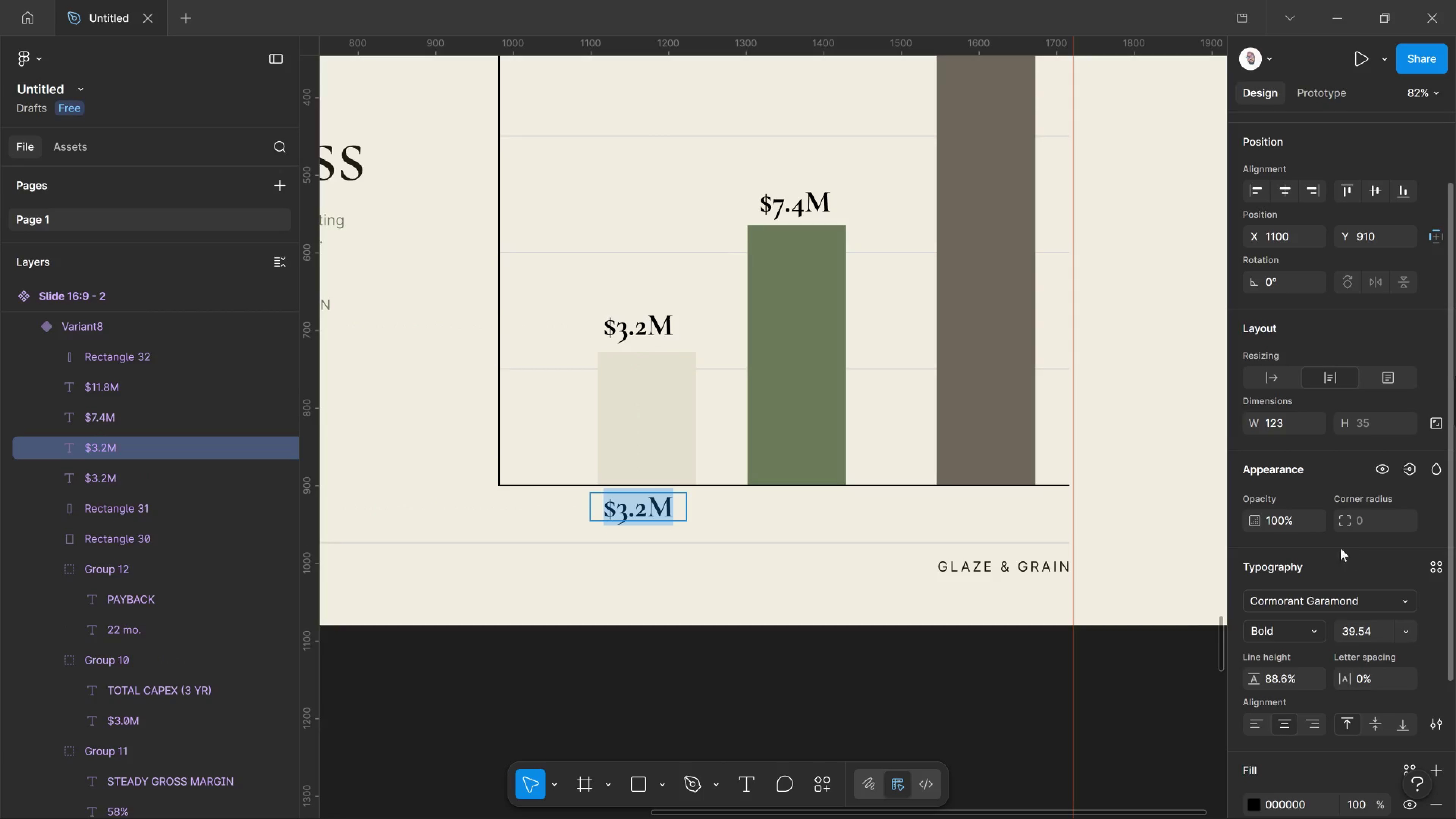 
left_click([1291, 606])
 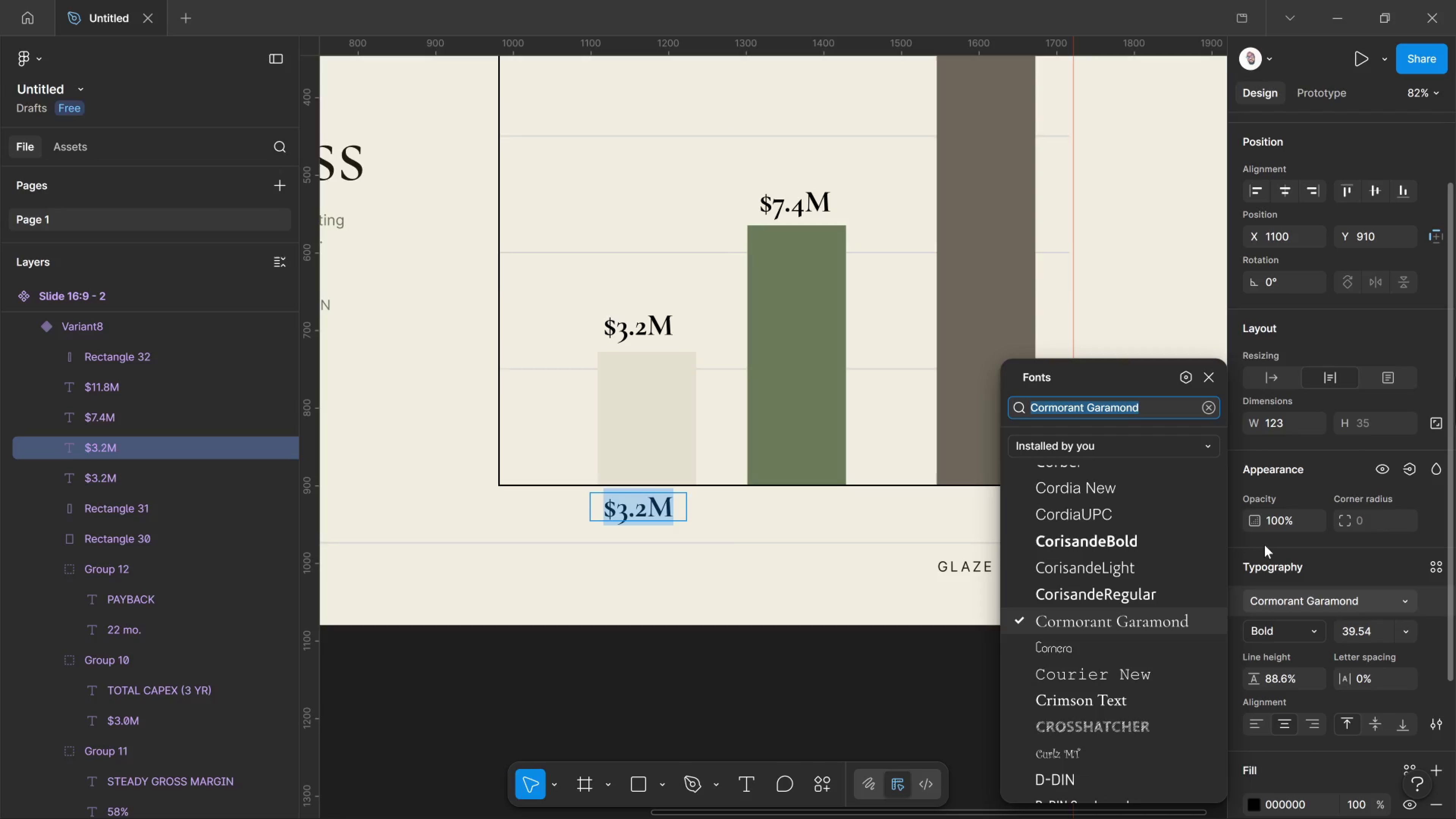 
type(INTER)
 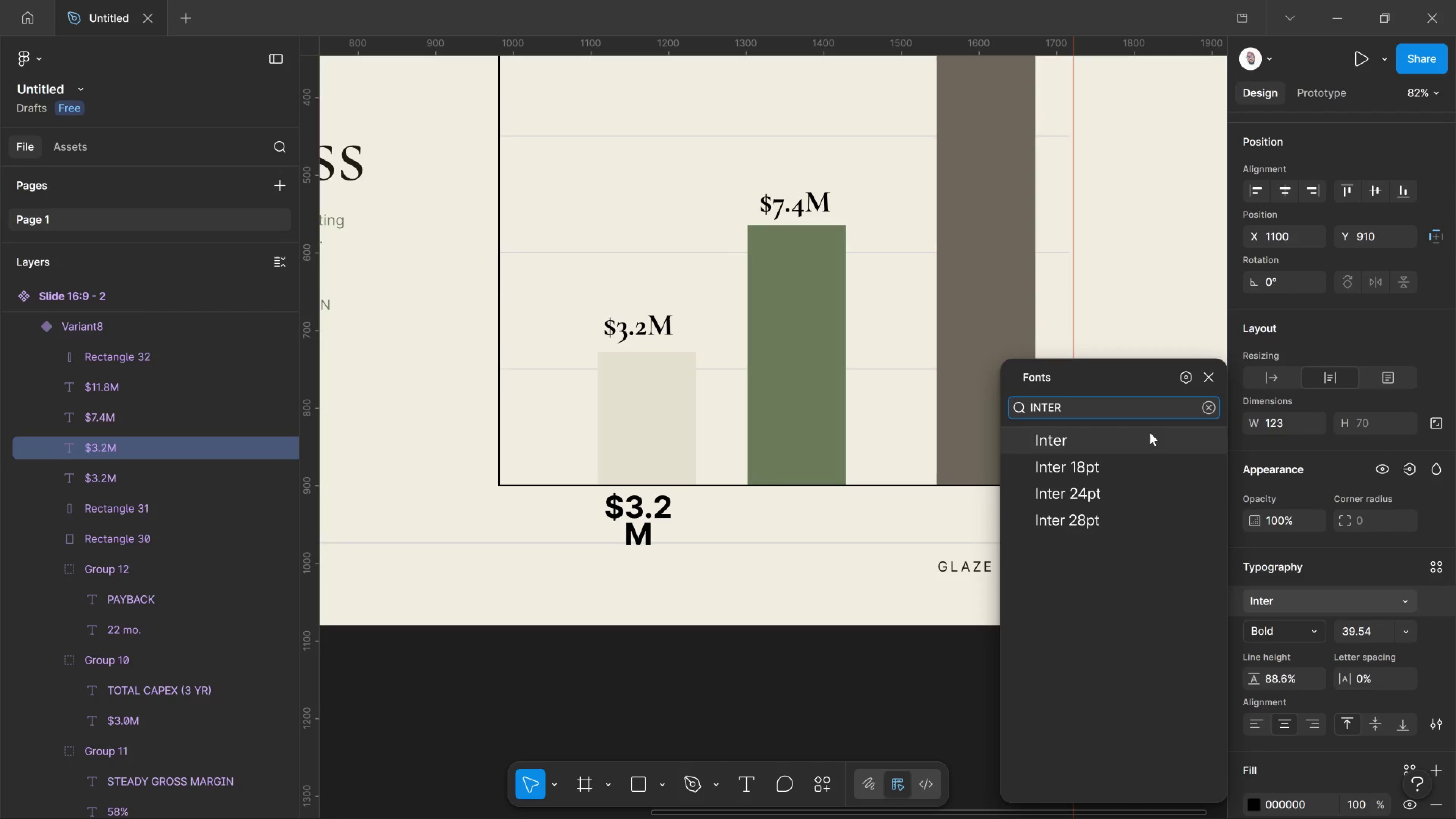 
left_click([1150, 432])
 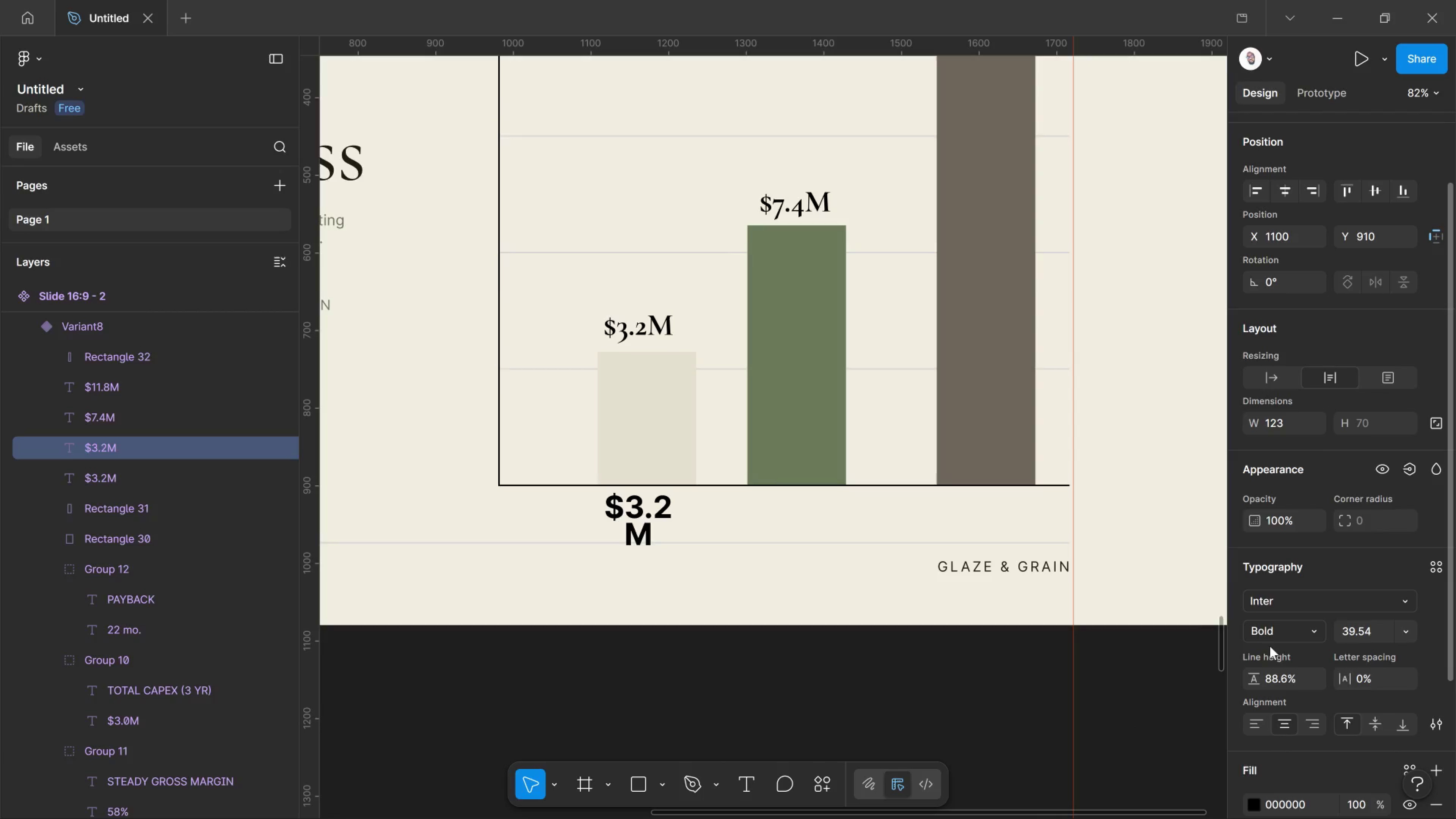 
left_click_drag(start_coordinate=[1277, 633], to_coordinate=[1277, 639])
 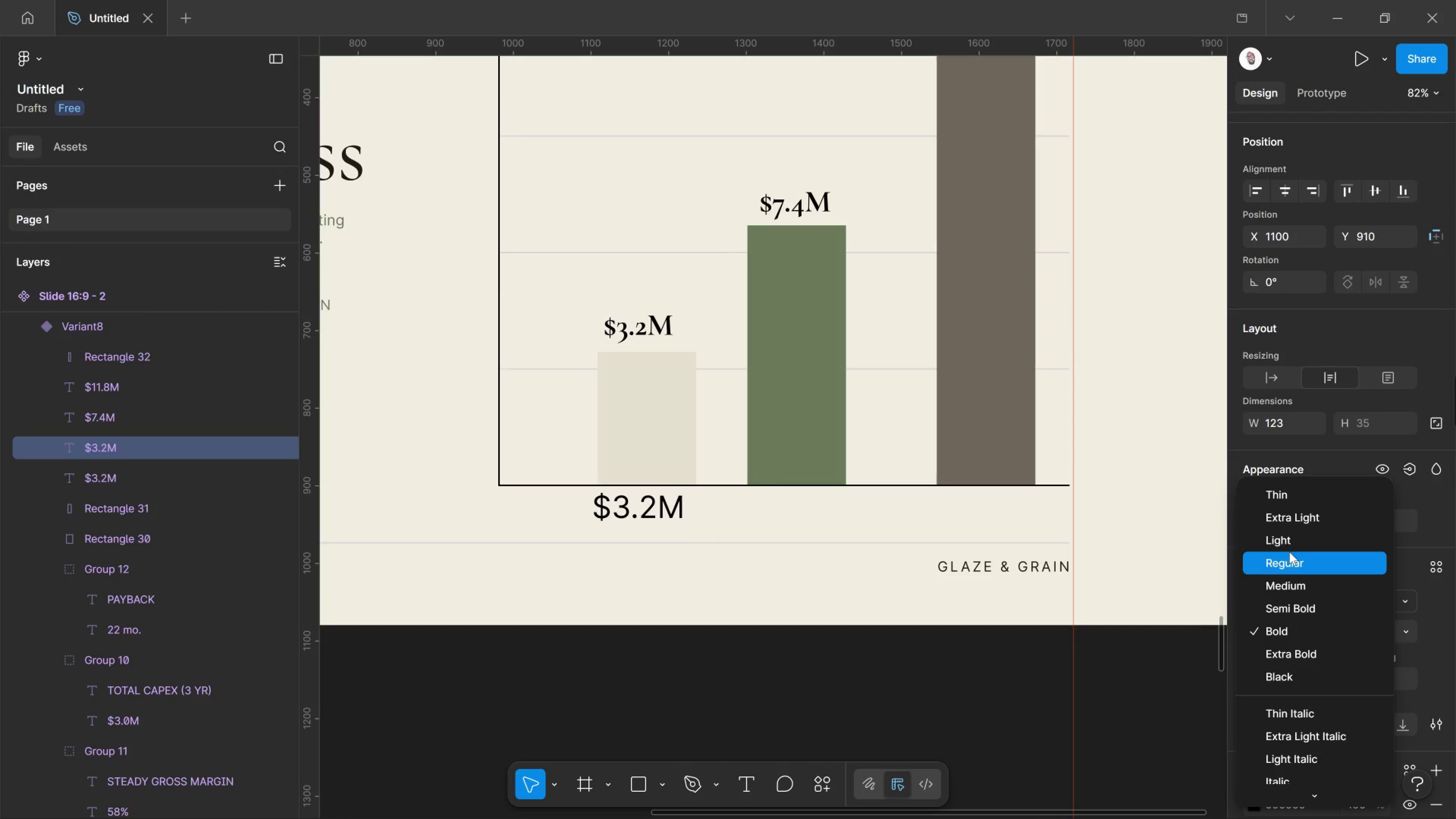 
left_click([1294, 544])
 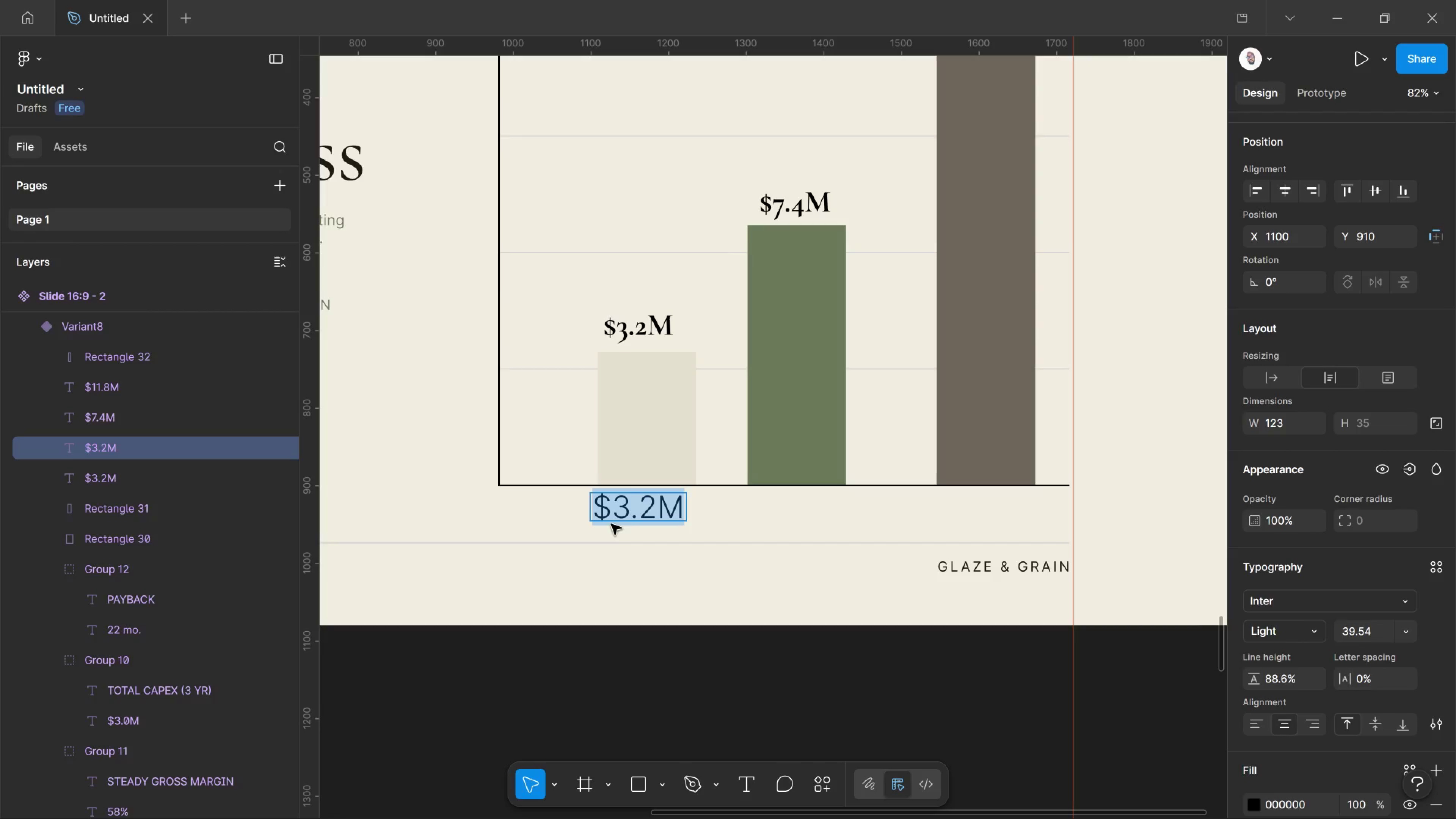 
key(Control+Shift+Comma)
 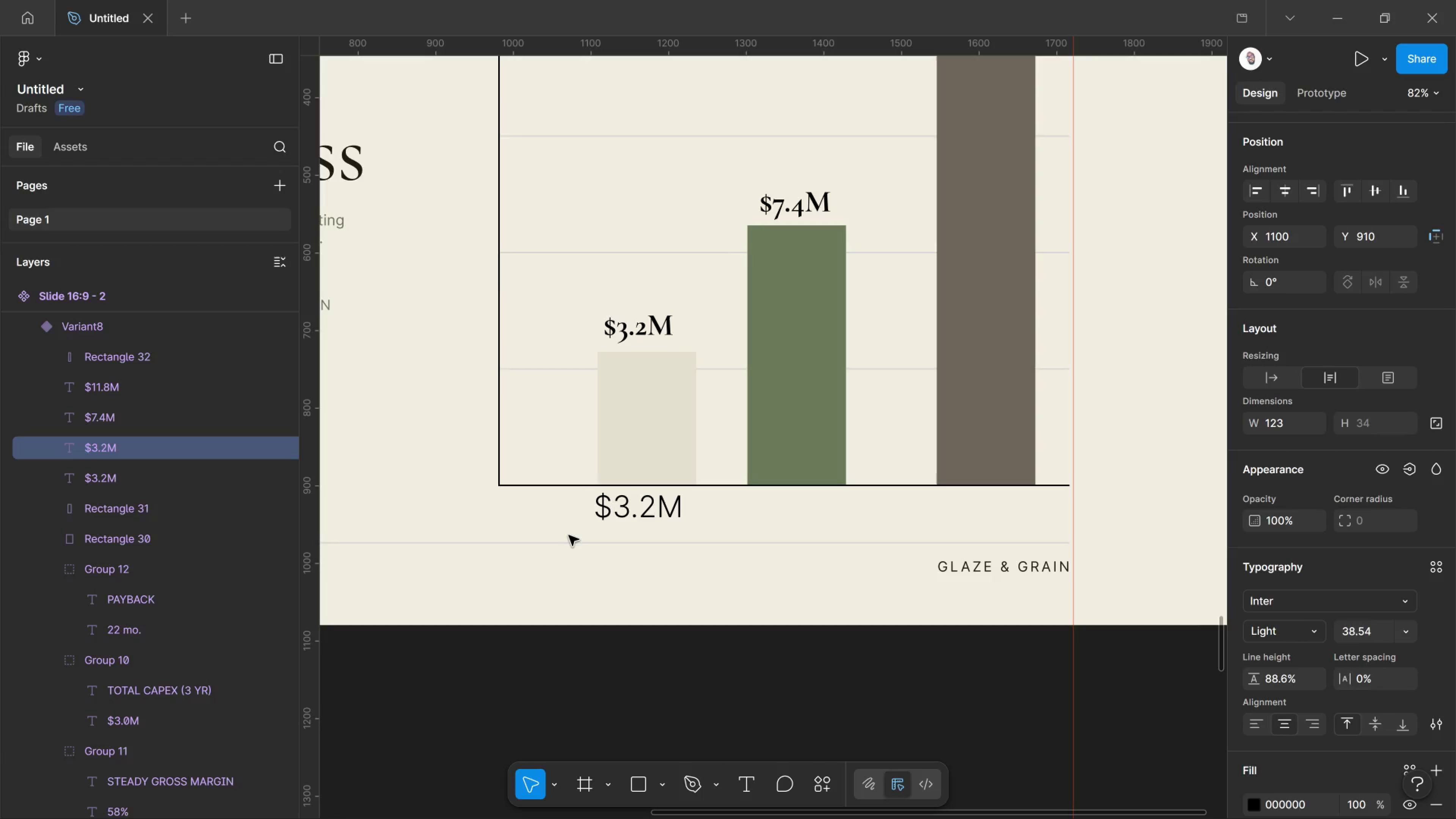 
key(Control+Shift+Comma)
 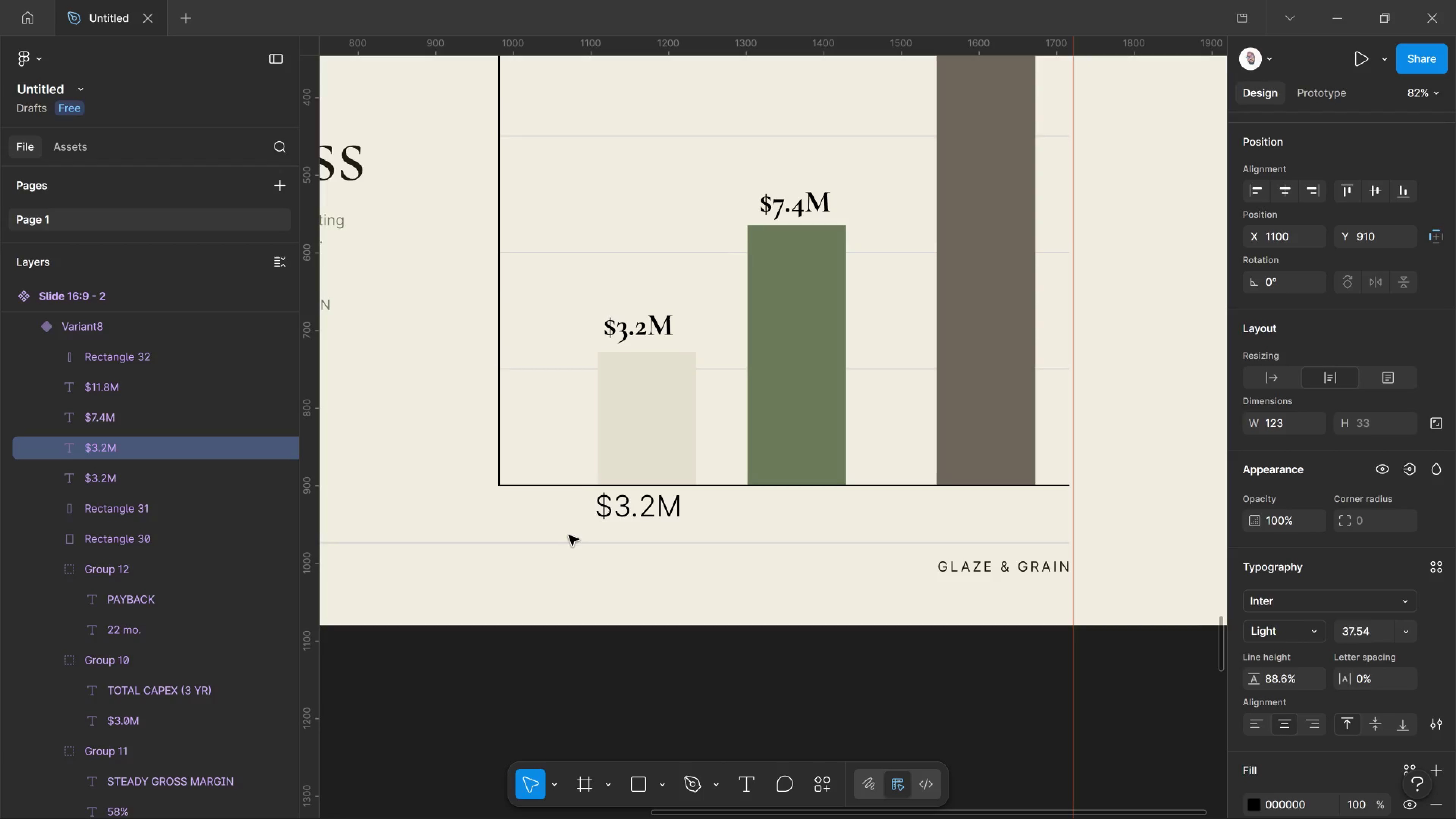 
key(Control+Shift+Comma)
 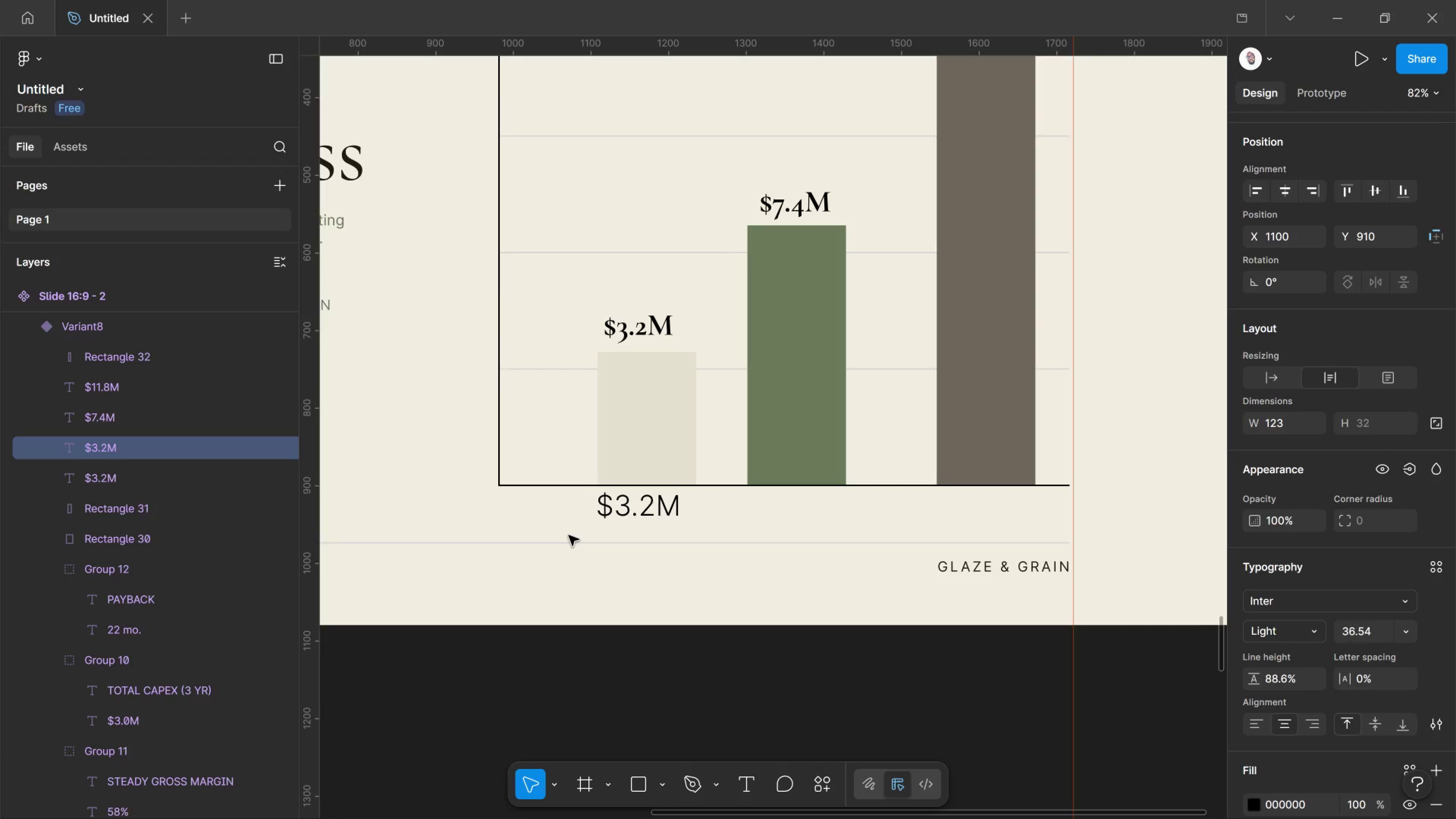 
key(Control+Shift+Comma)
 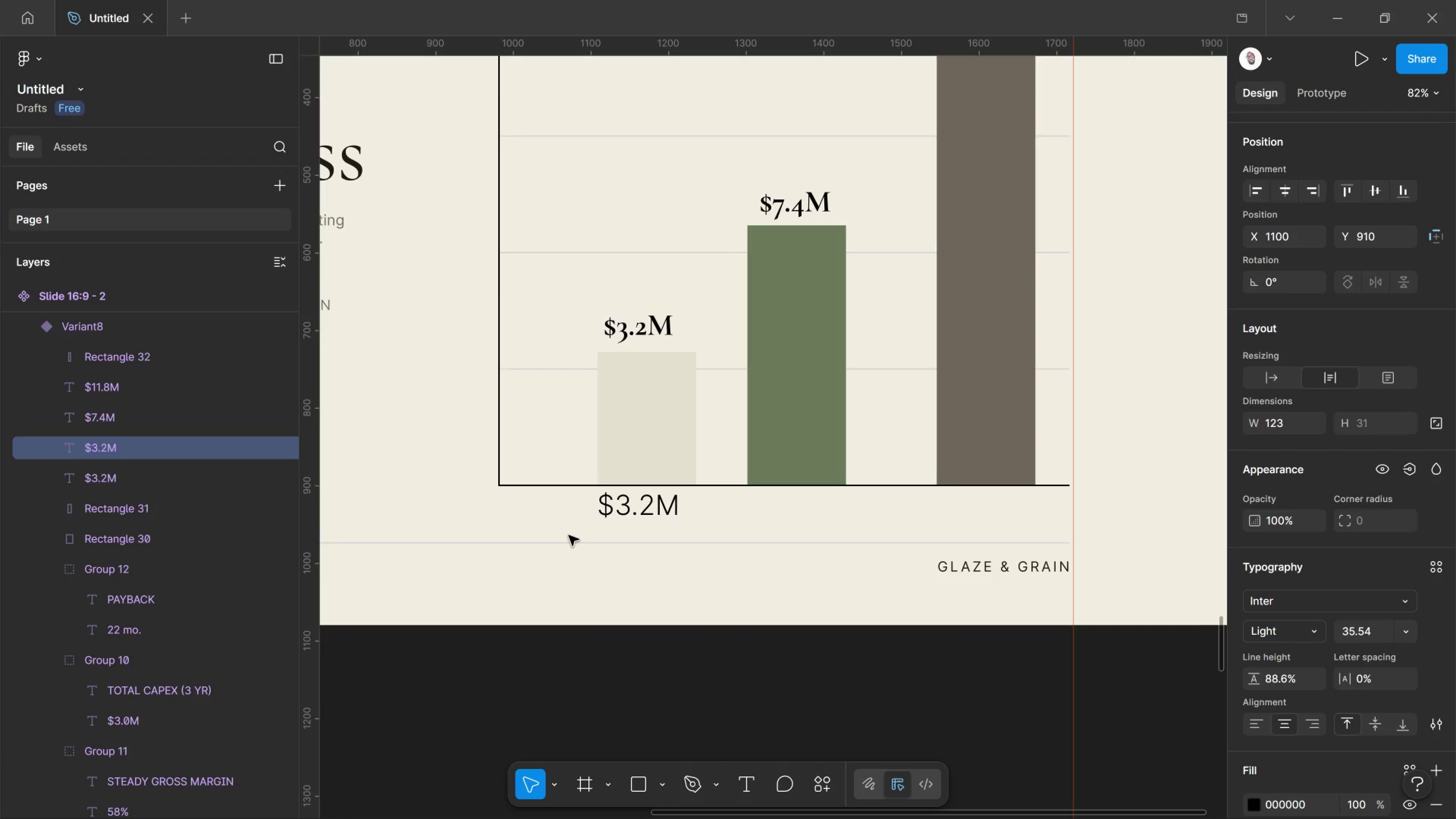 
key(Control+Shift+Comma)
 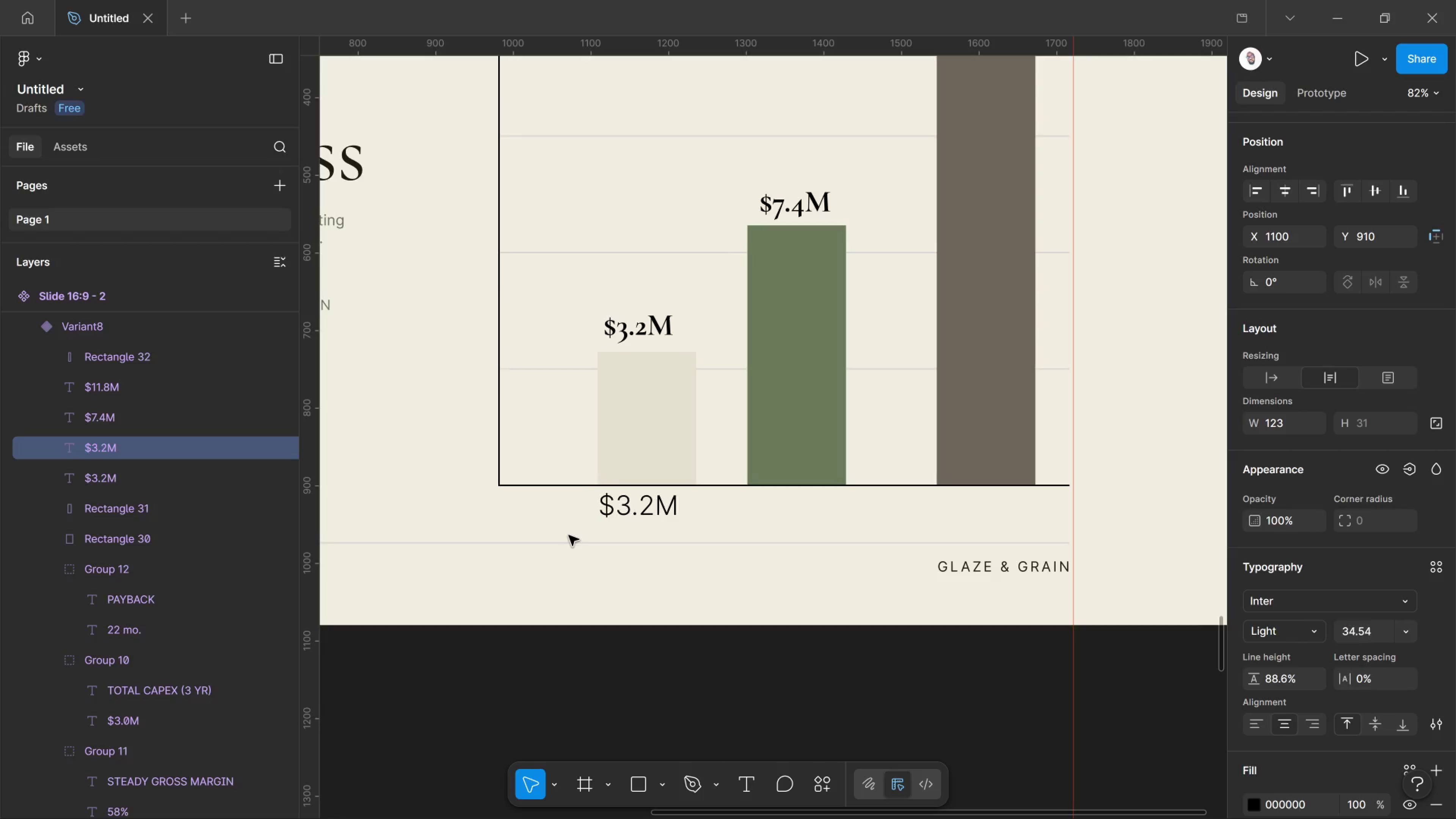 
key(Control+Shift+Comma)
 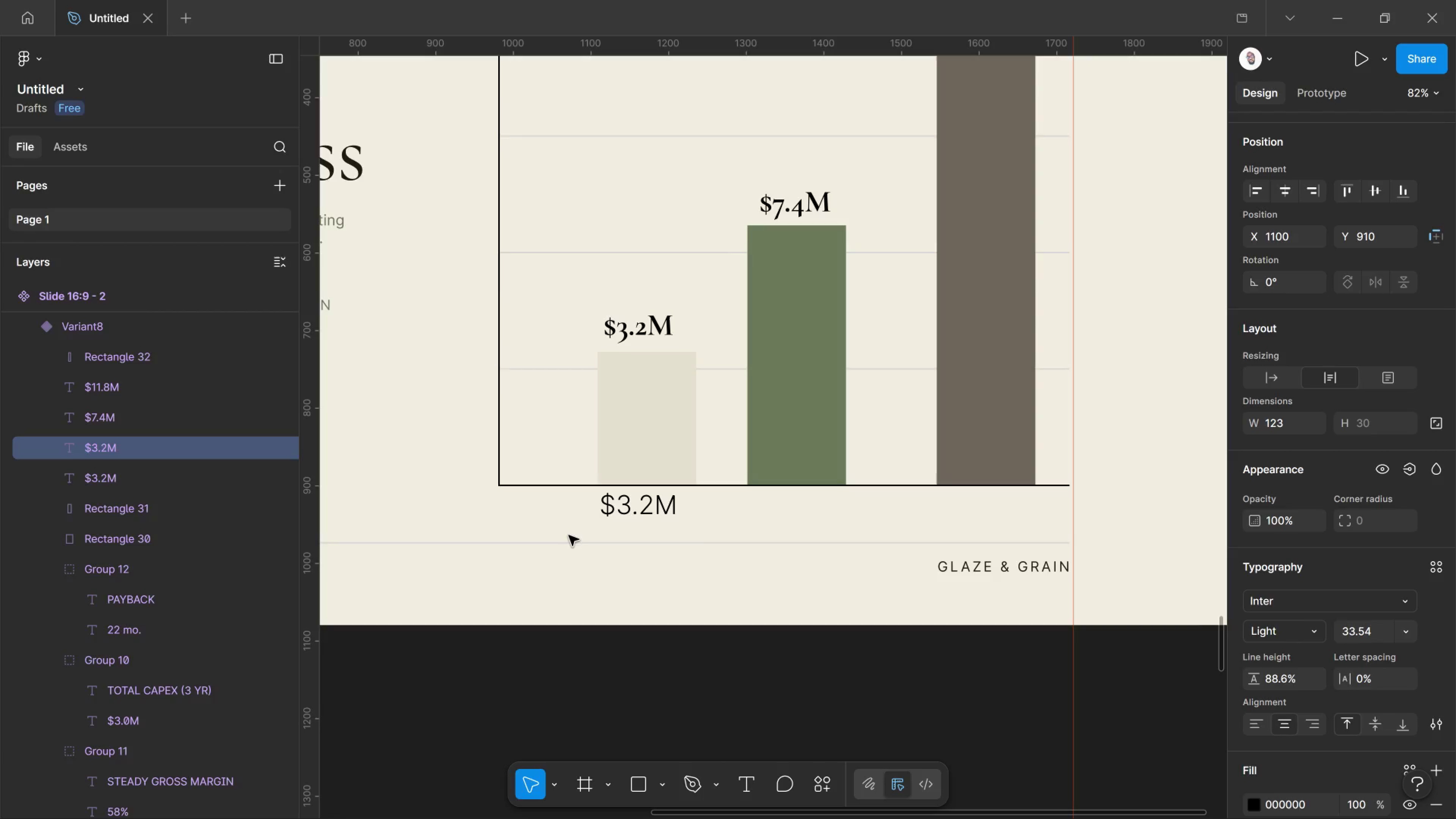 
key(Control+Shift+Comma)
 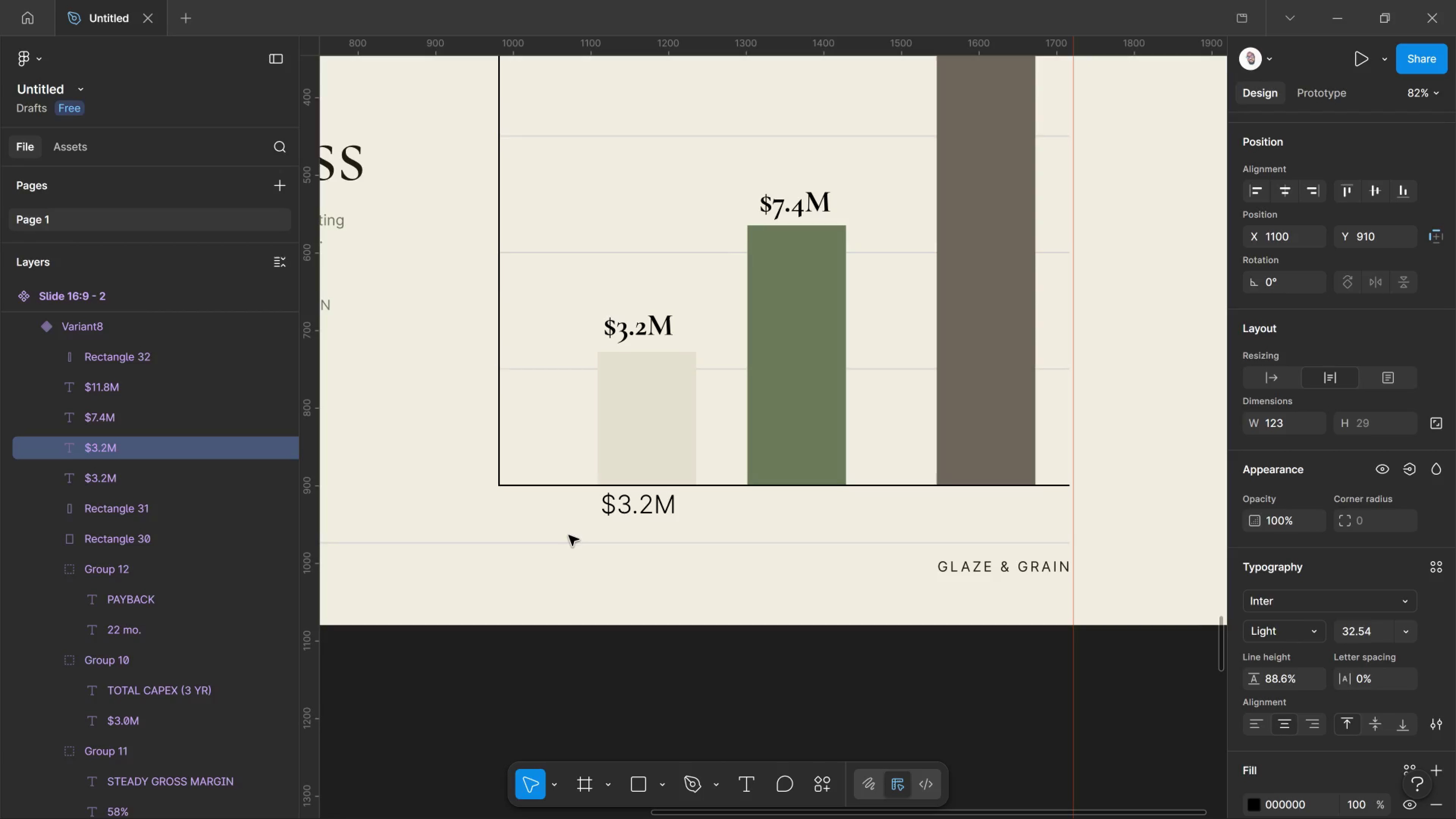 
key(Control+Shift+Comma)
 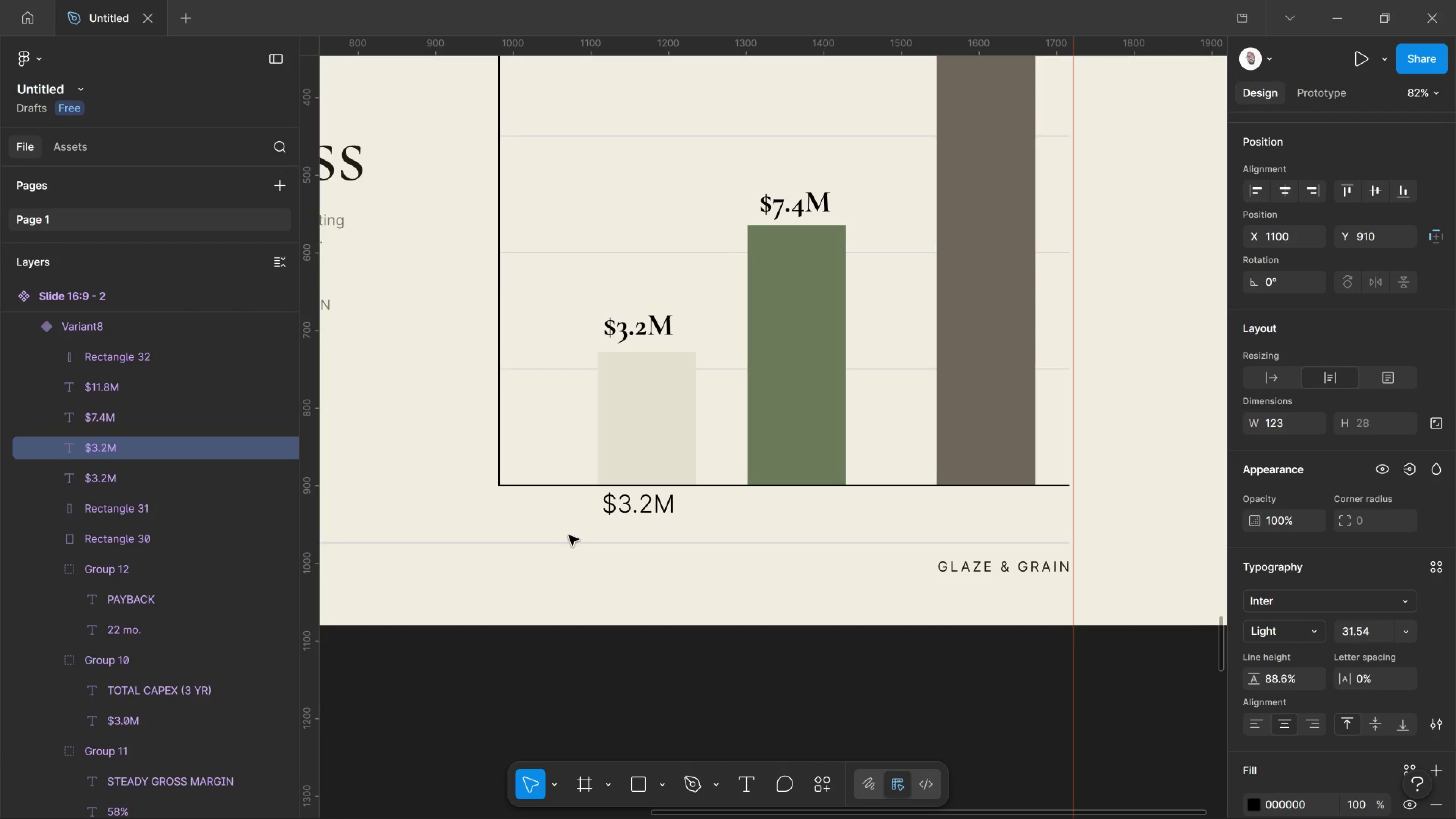 
key(Control+Shift+Comma)
 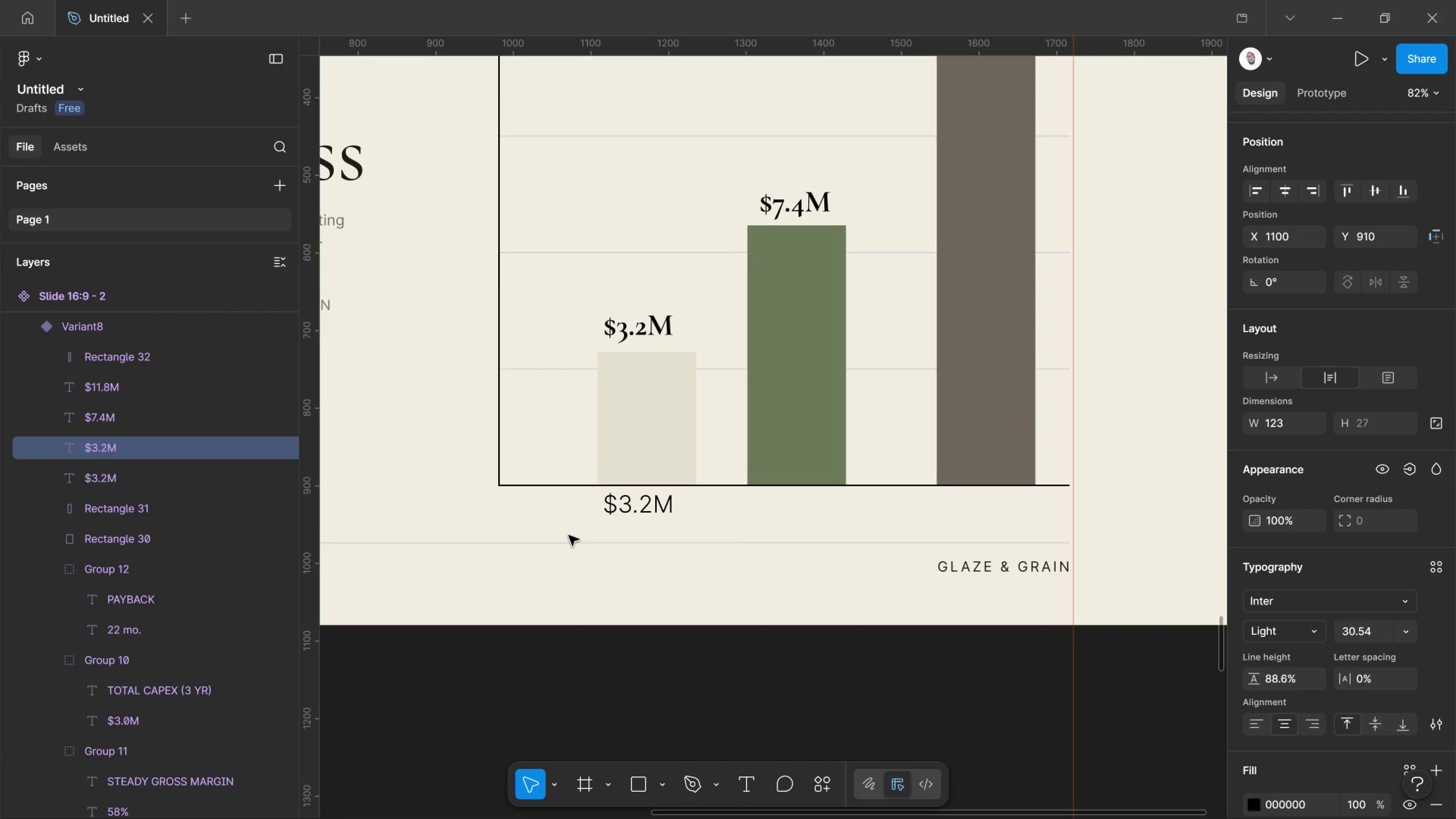 
key(Control+Shift+Comma)
 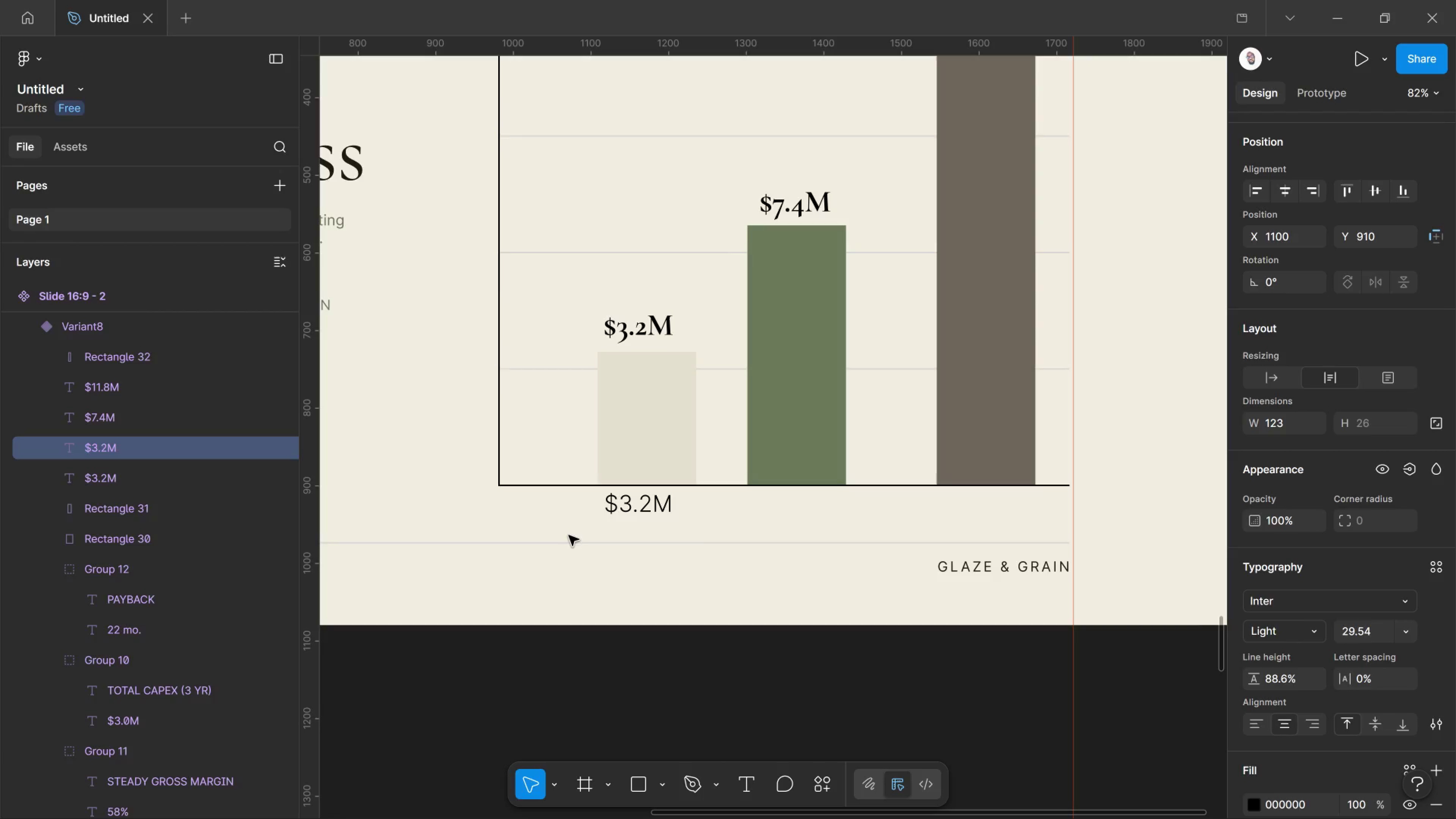 
key(Control+Shift+Comma)
 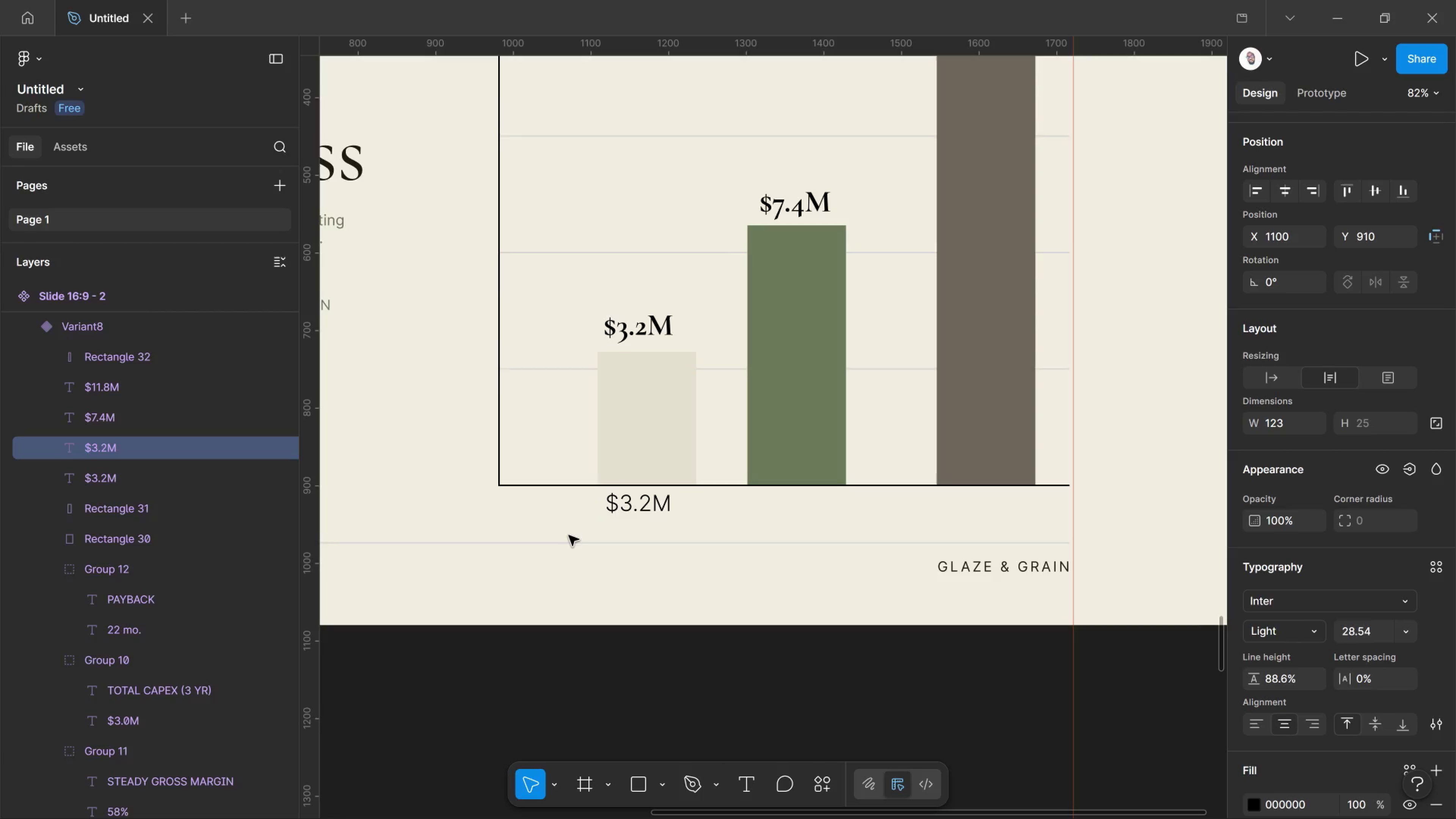 
key(Control+Shift+Comma)
 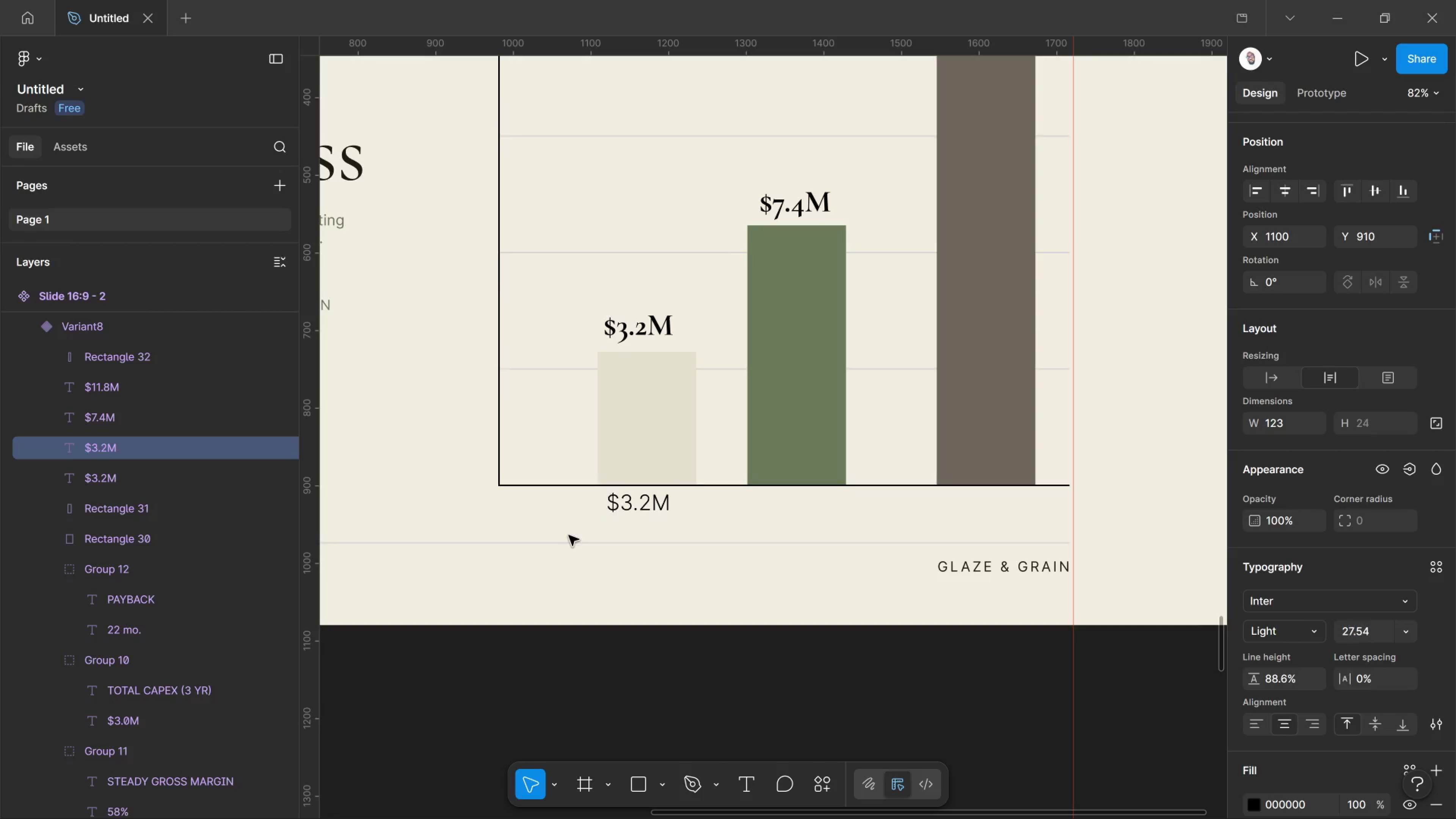 
key(Control+Shift+Comma)
 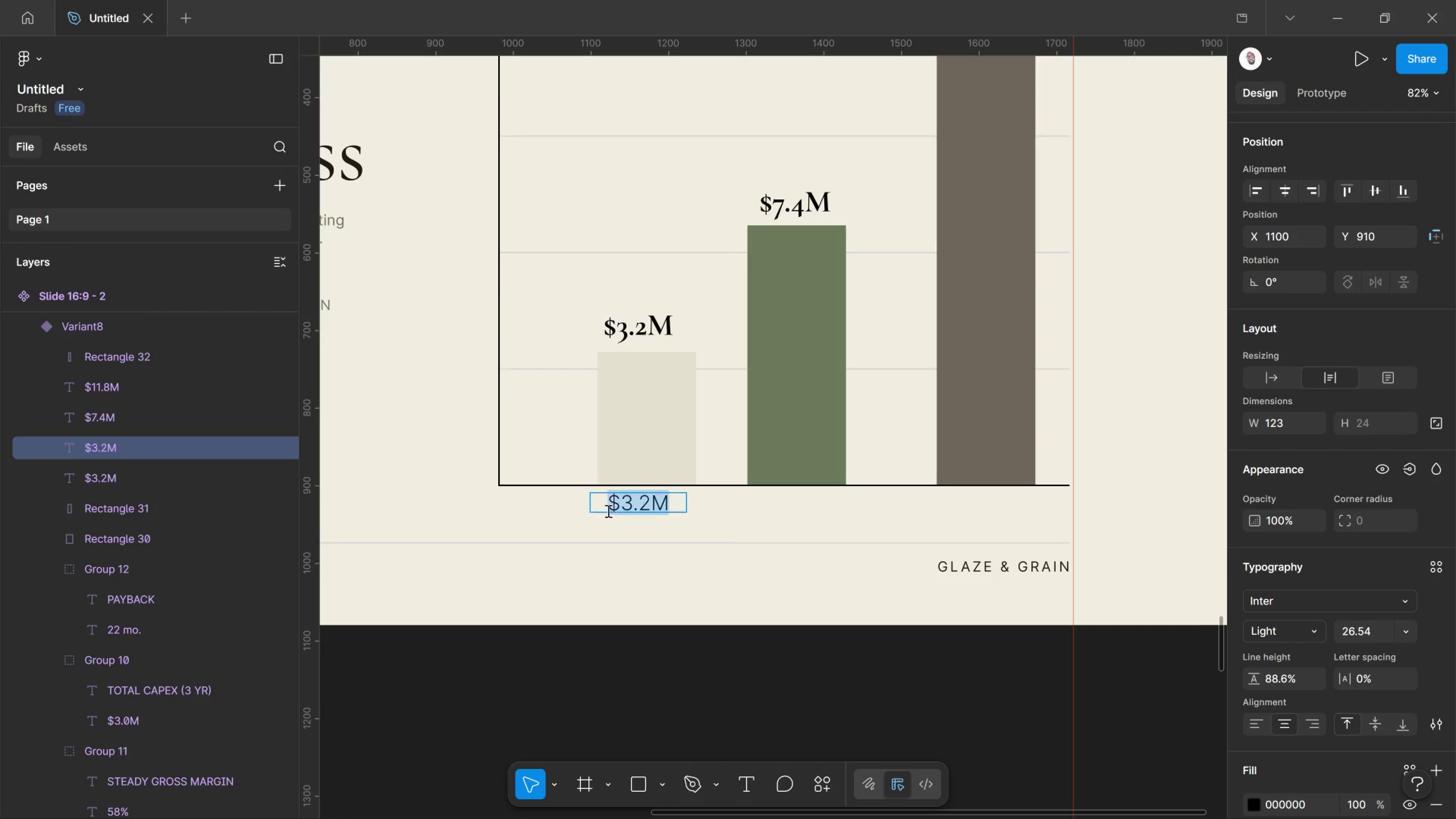 
left_click([620, 508])
 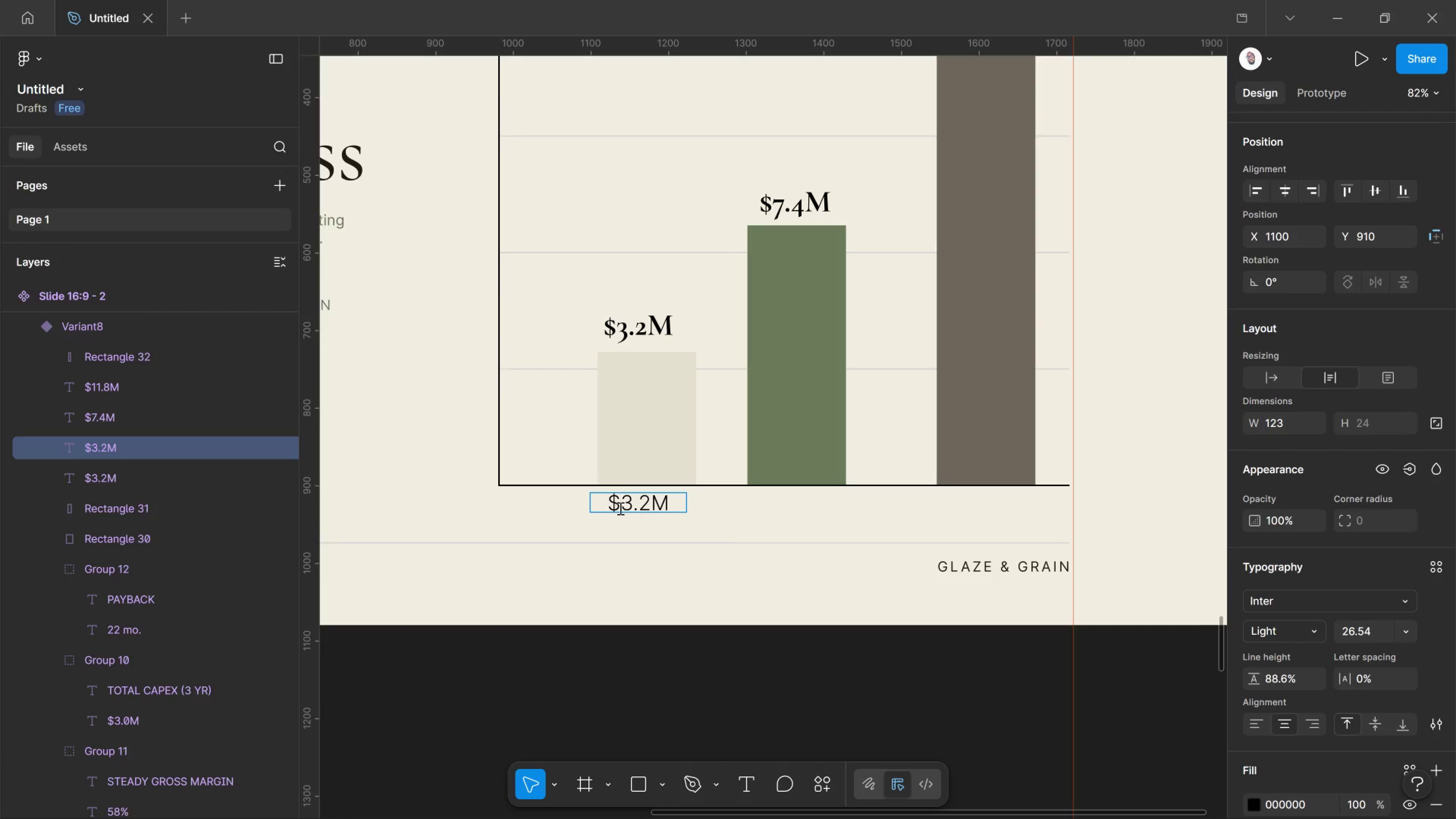 
key(Control+A)
 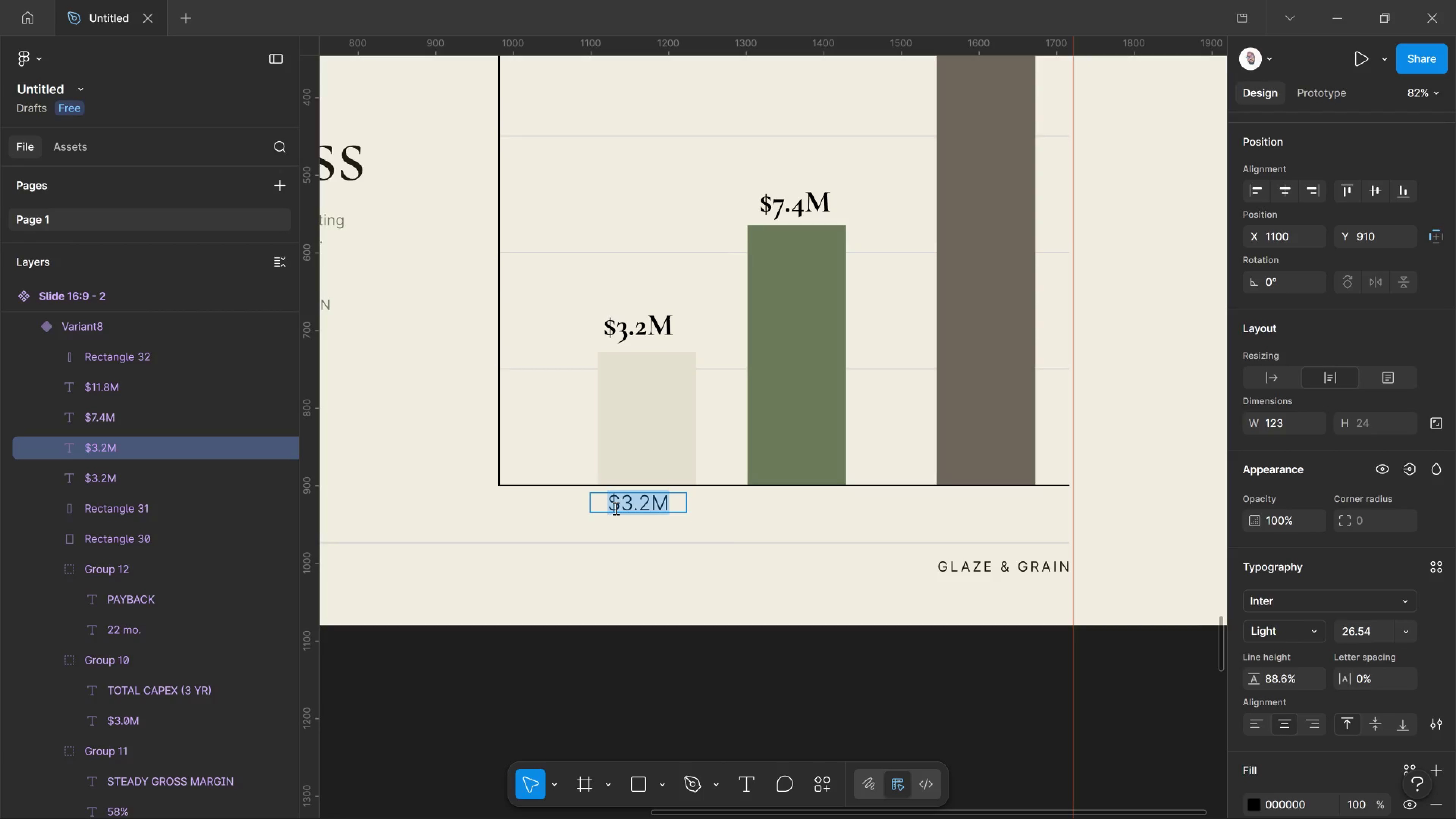 
key(Control+Shift+Comma)
 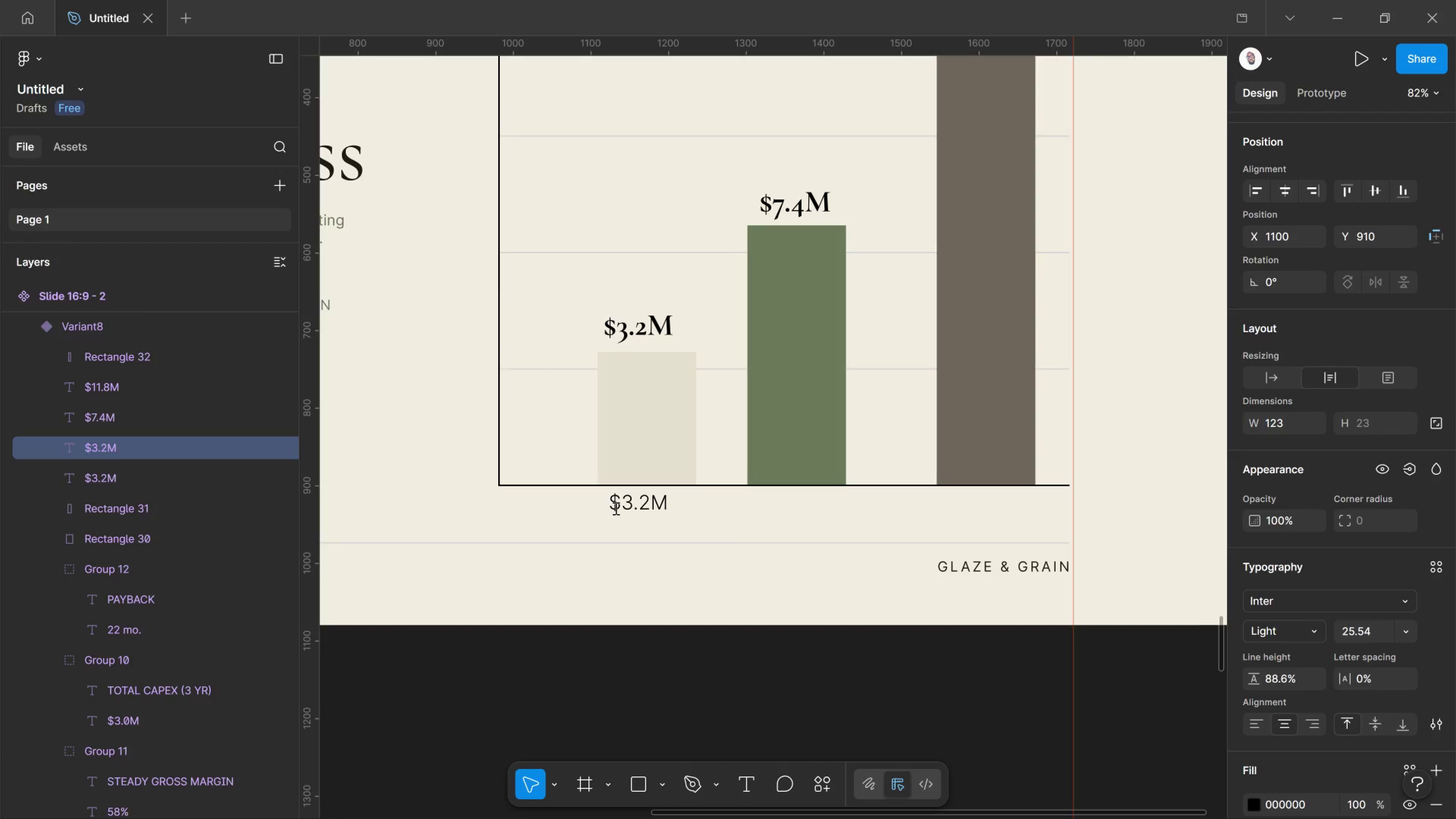 
key(Control+Shift+Comma)
 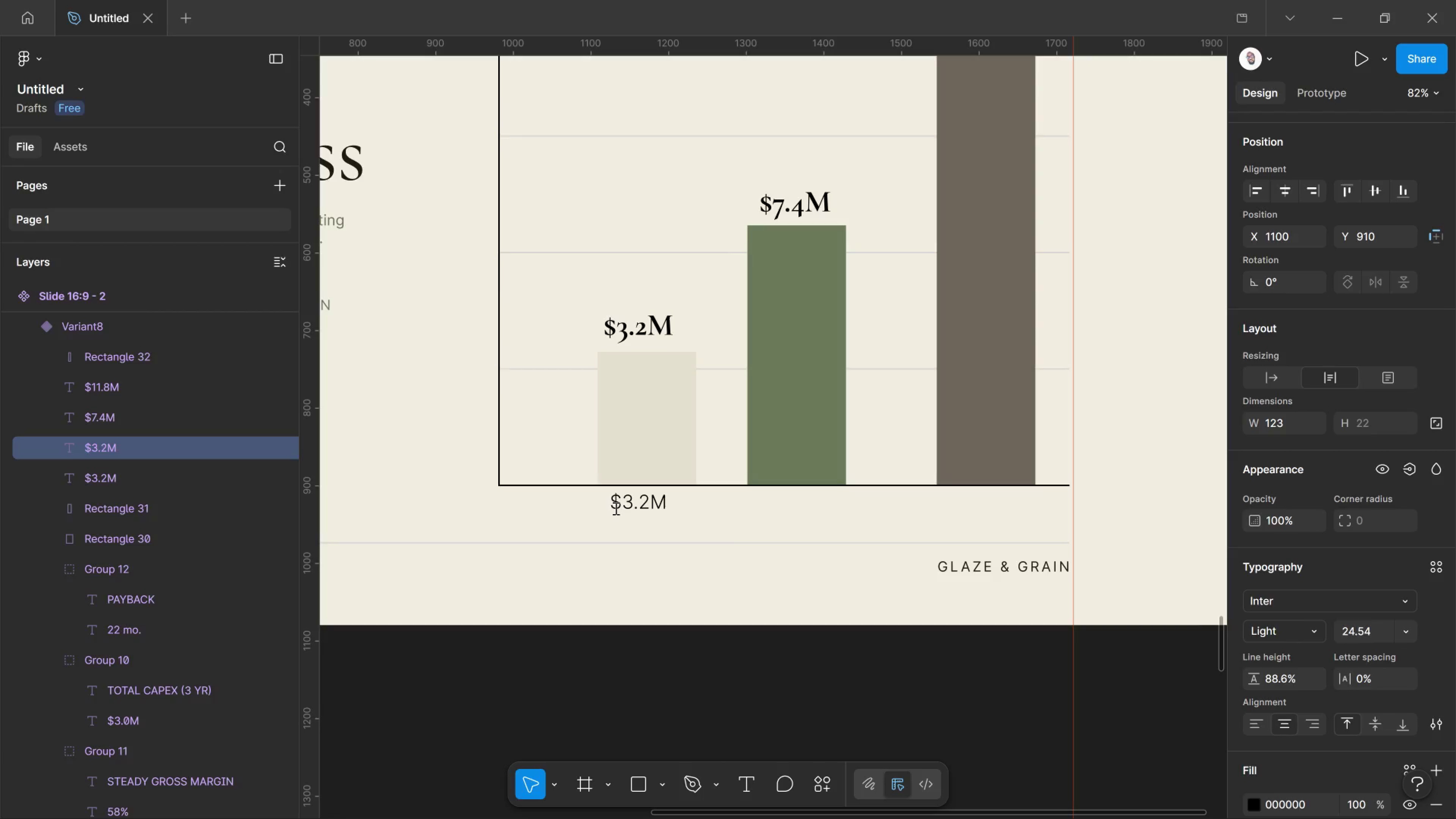 
key(Control+Shift+Comma)
 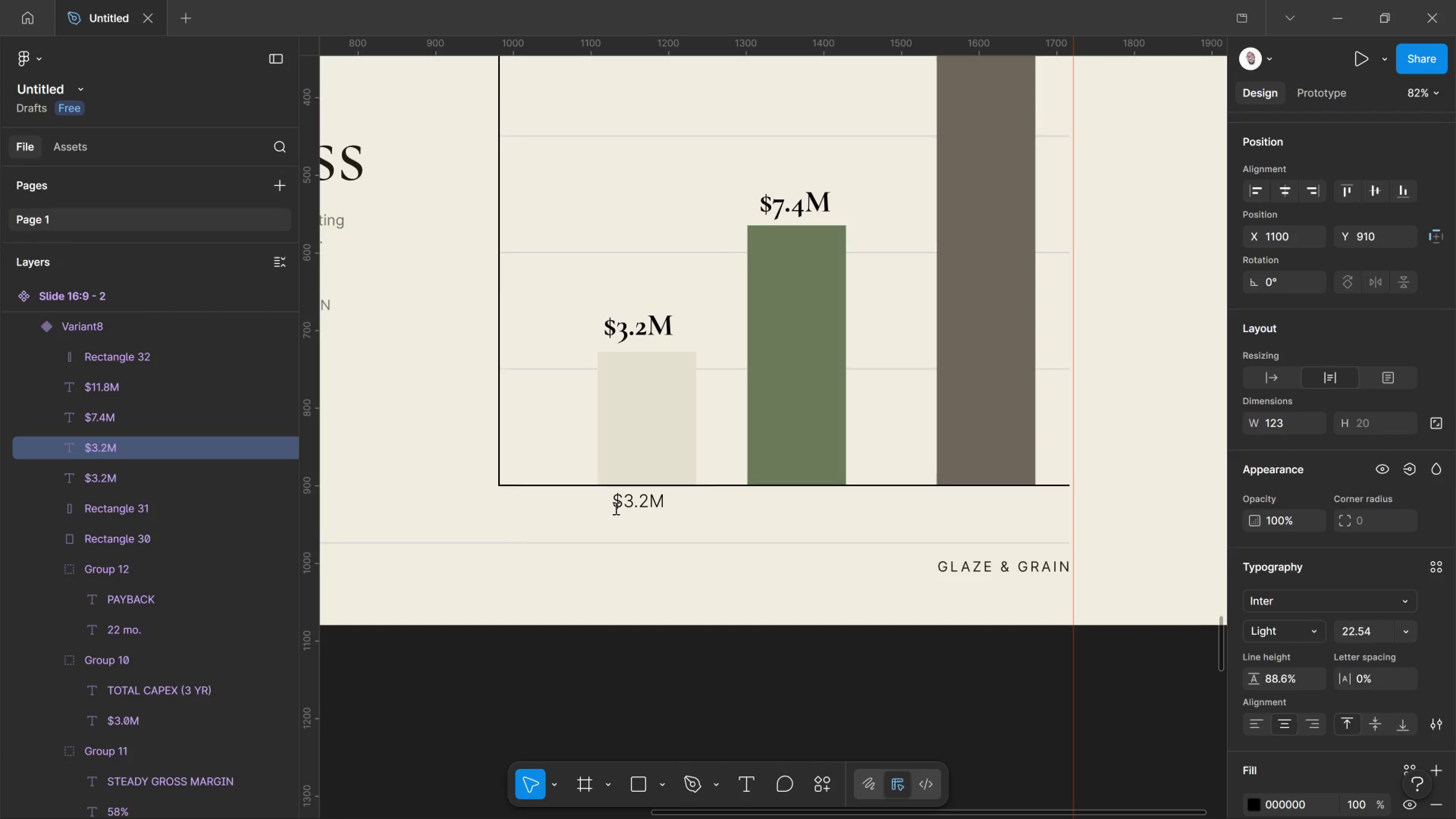 
key(Control+Shift+Comma)
 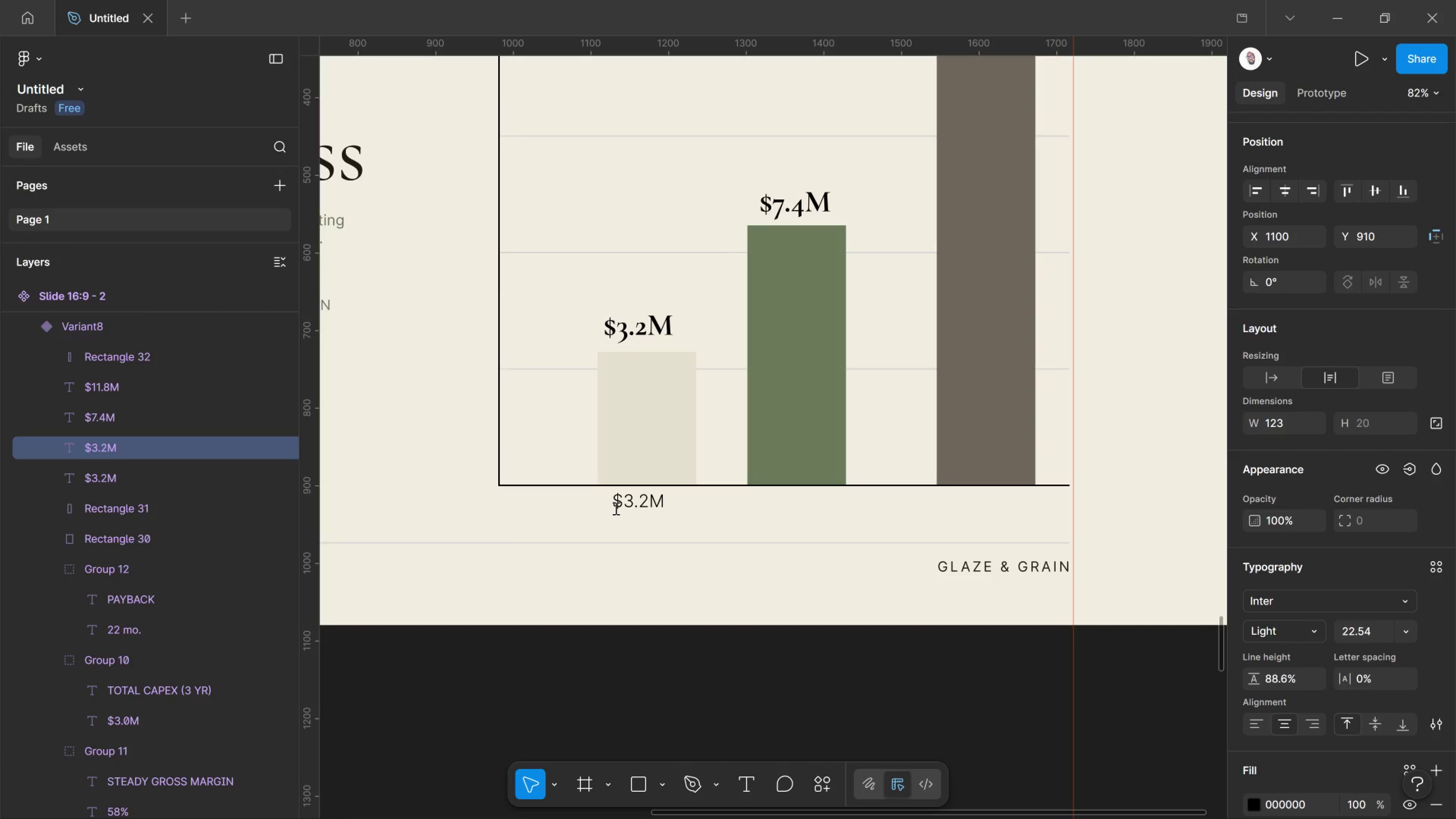 
key(Control+Shift+Comma)
 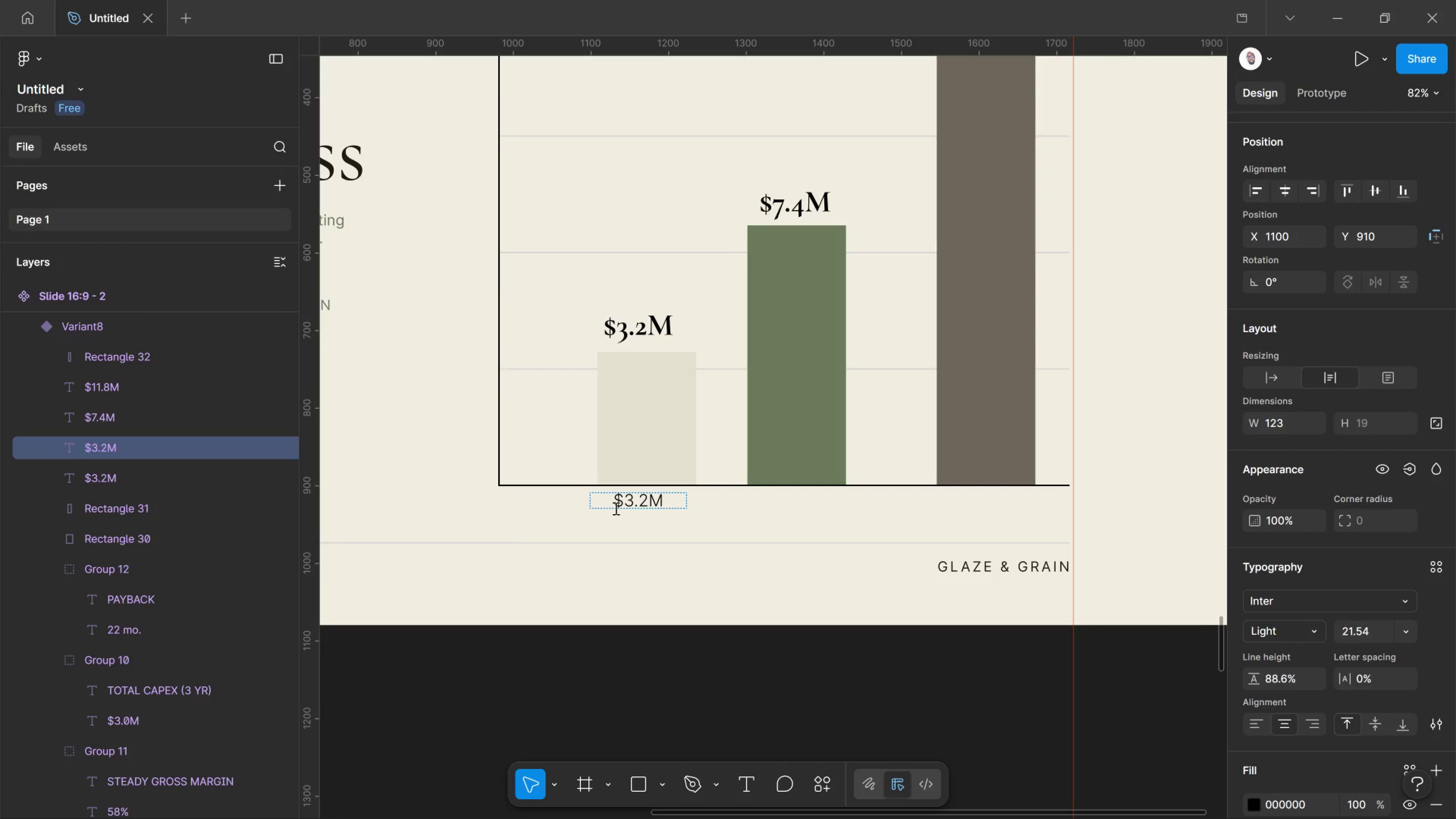 
key(Control+ControlLeft)
 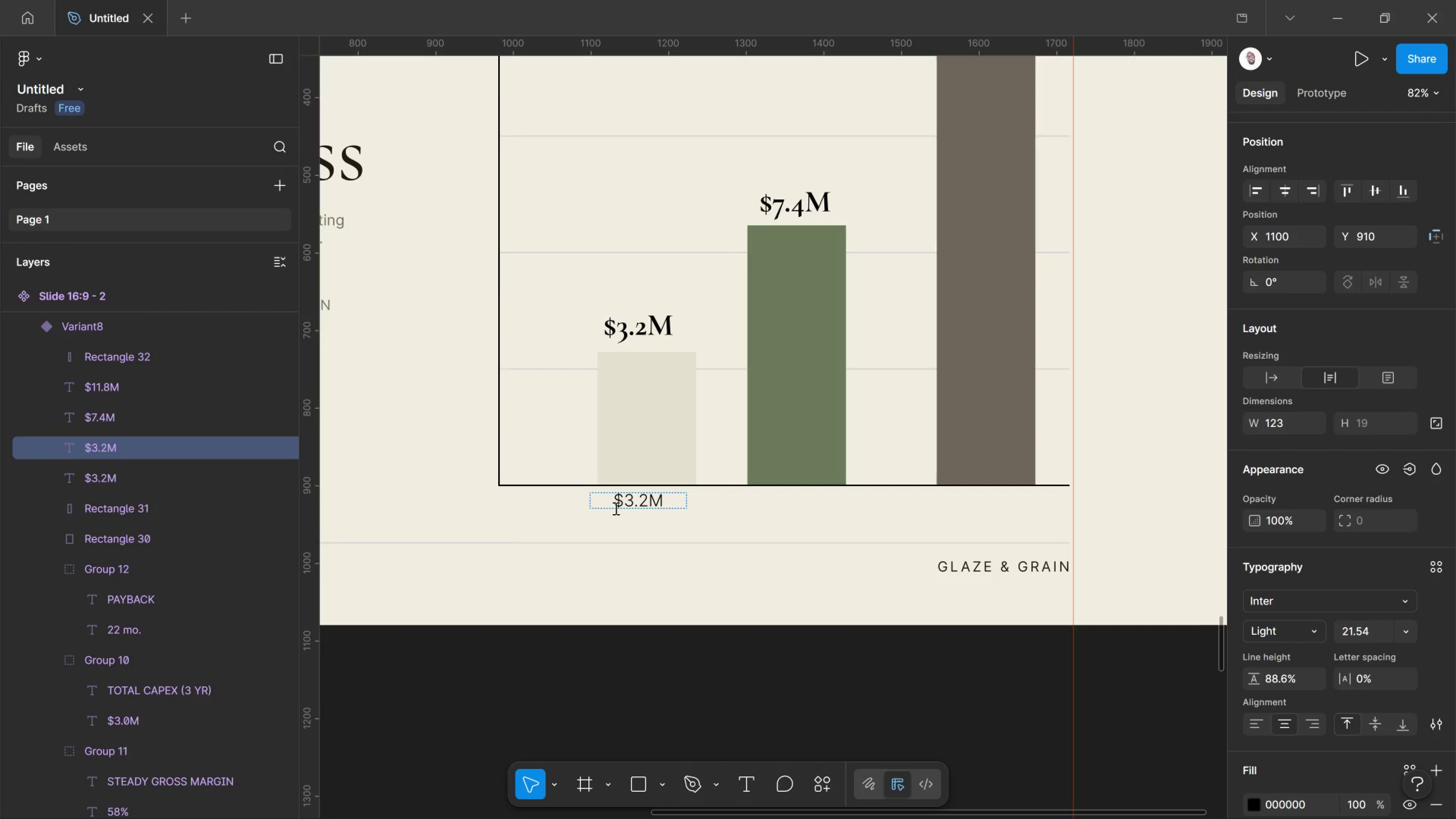 
key(Control+A)
 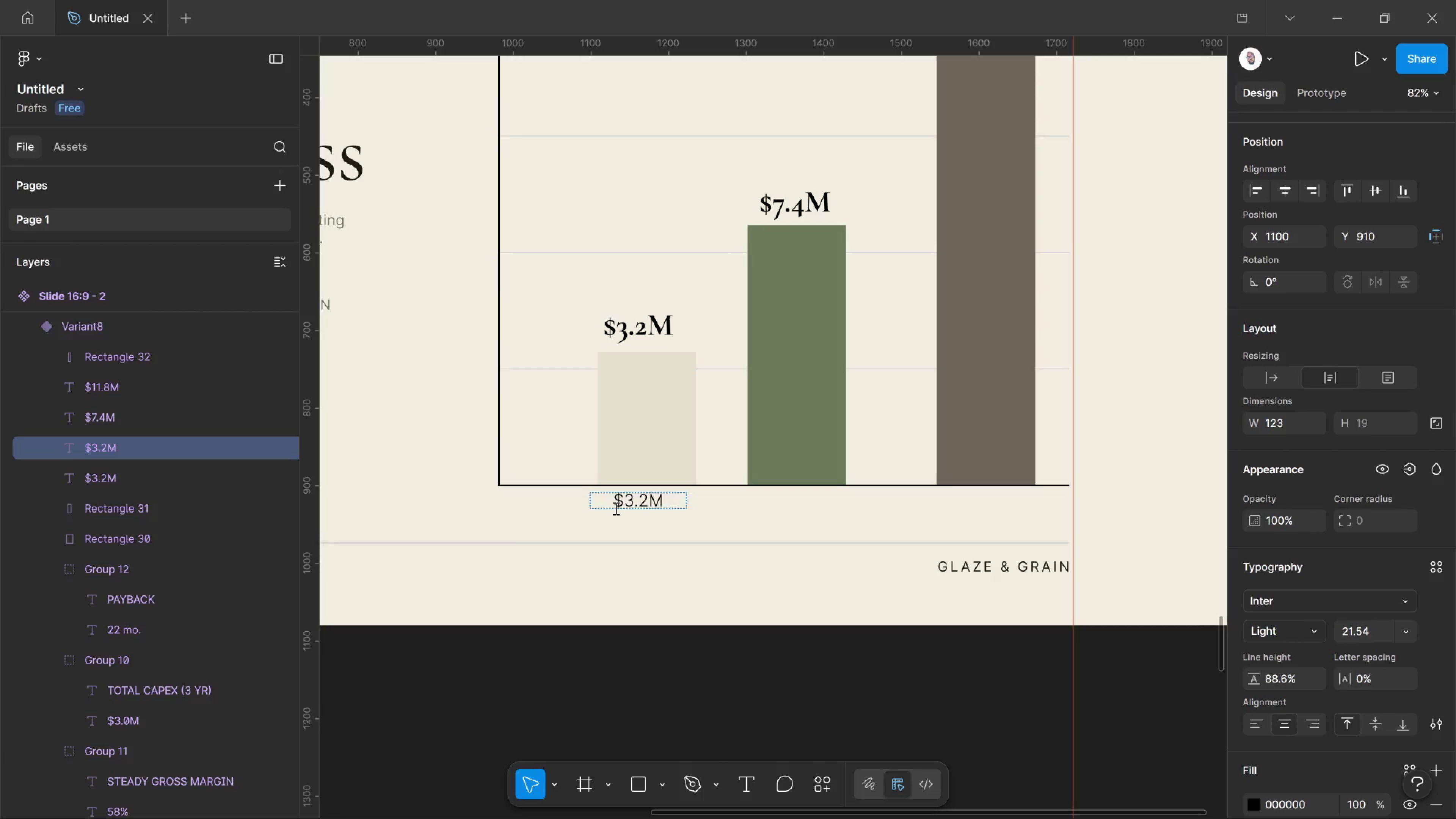 
key(Control+A)
 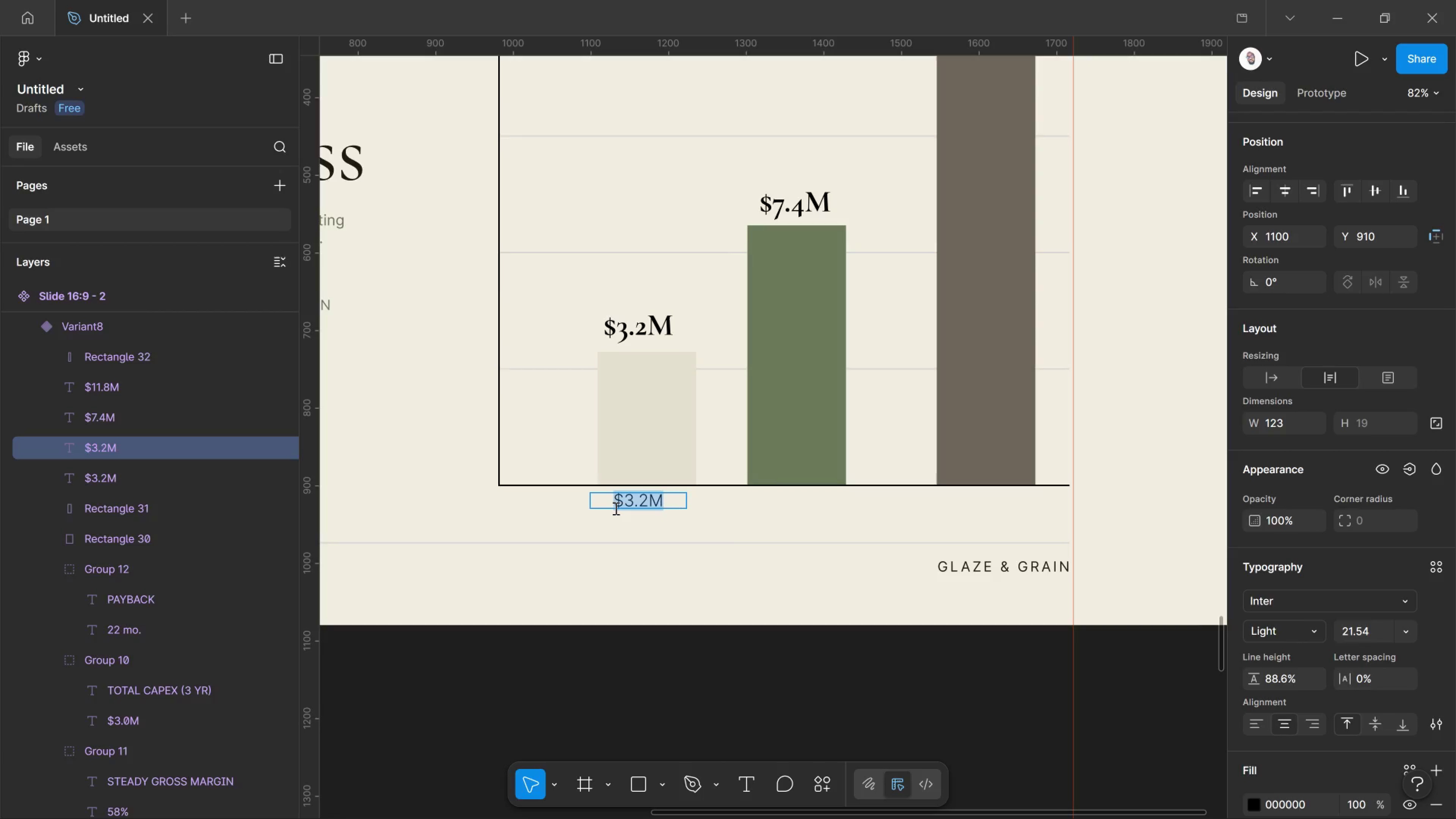 
type(FY27)
 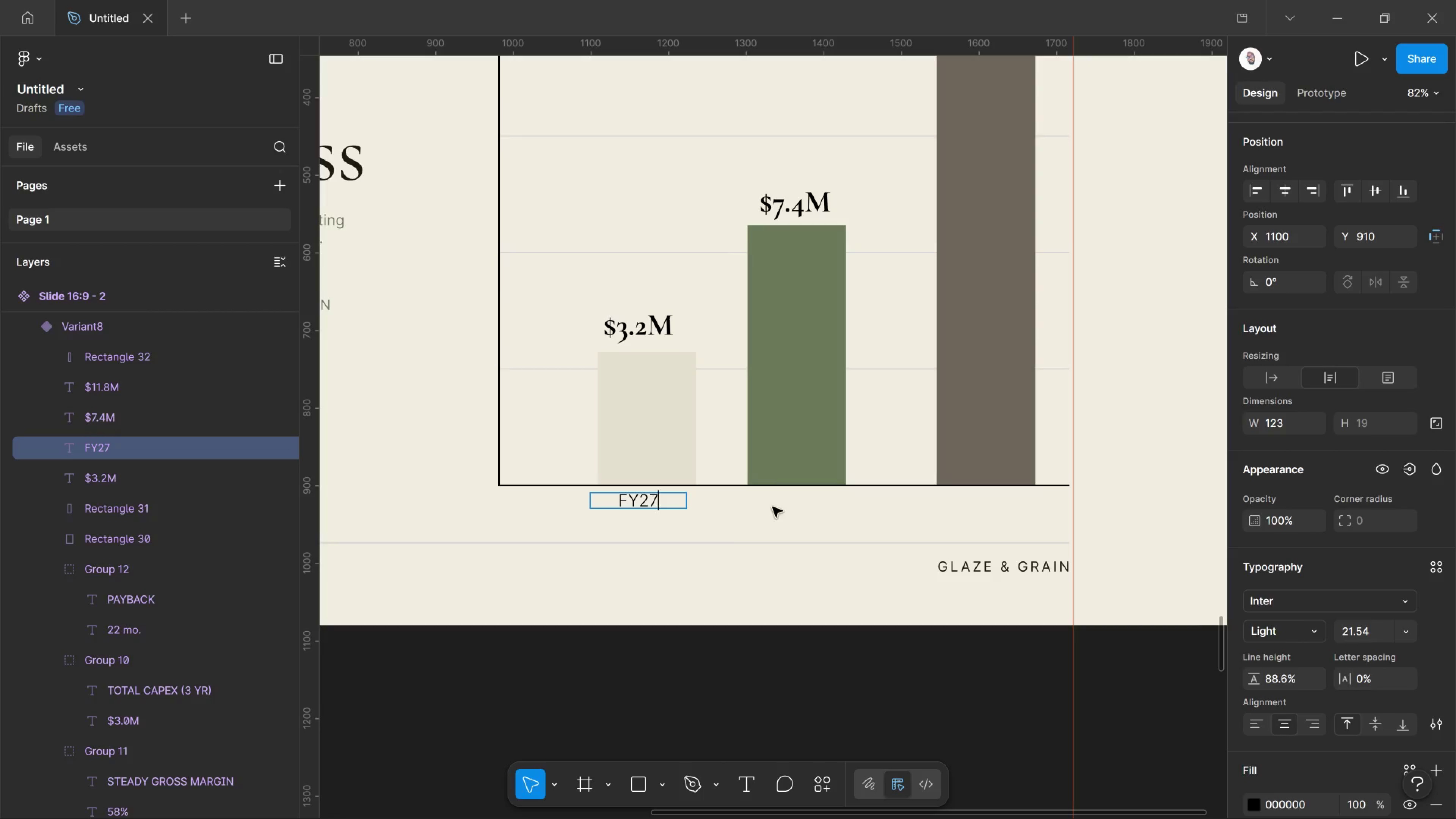 
left_click([772, 507])
 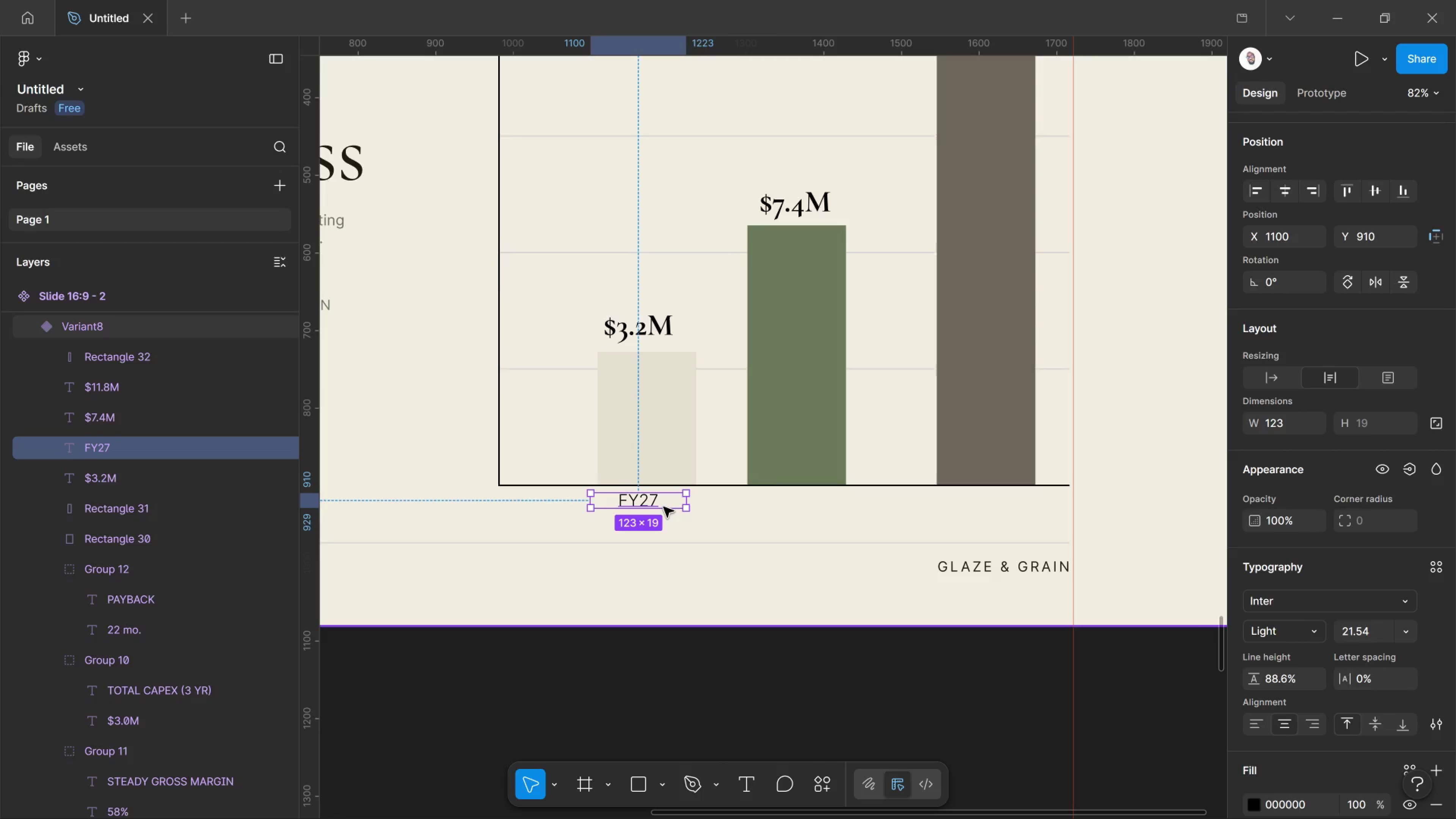 
hold_key(key=AltLeft, duration=2.2)
left_click_drag(start_coordinate=[650, 505], to_coordinate=[806, 511])
 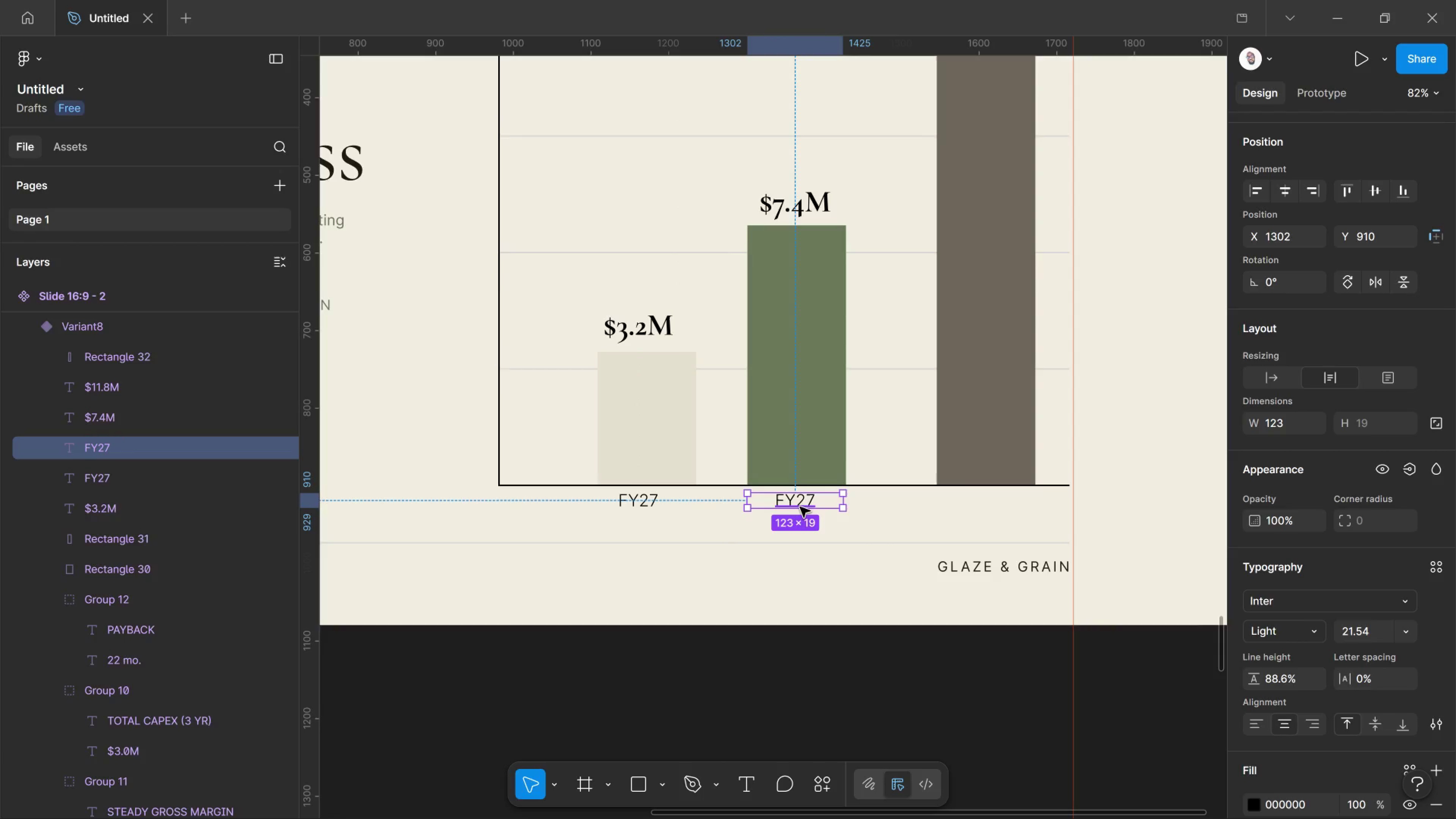 
hold_key(key=ShiftLeft, duration=1.42)
 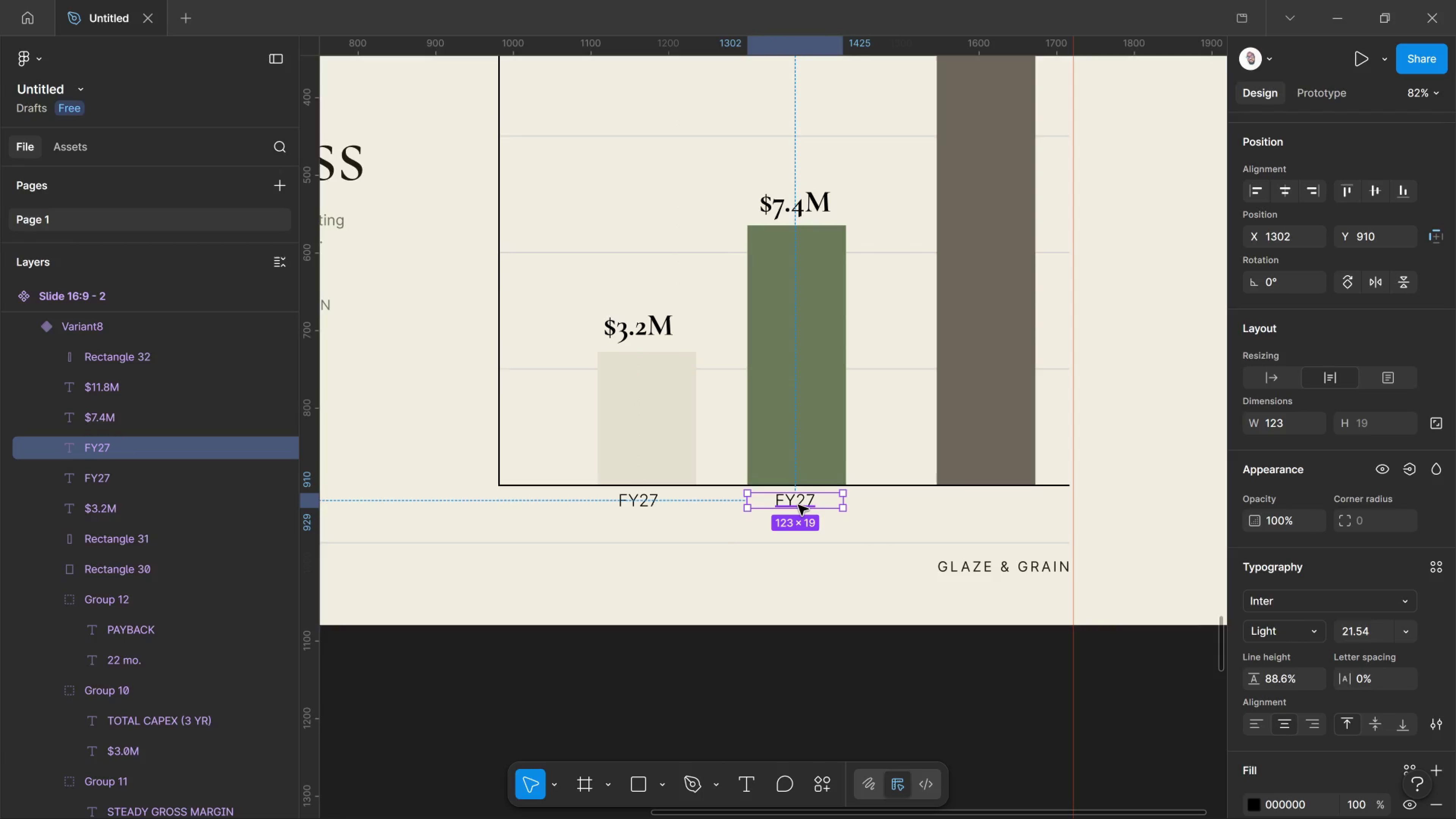 
double_click([798, 505])
 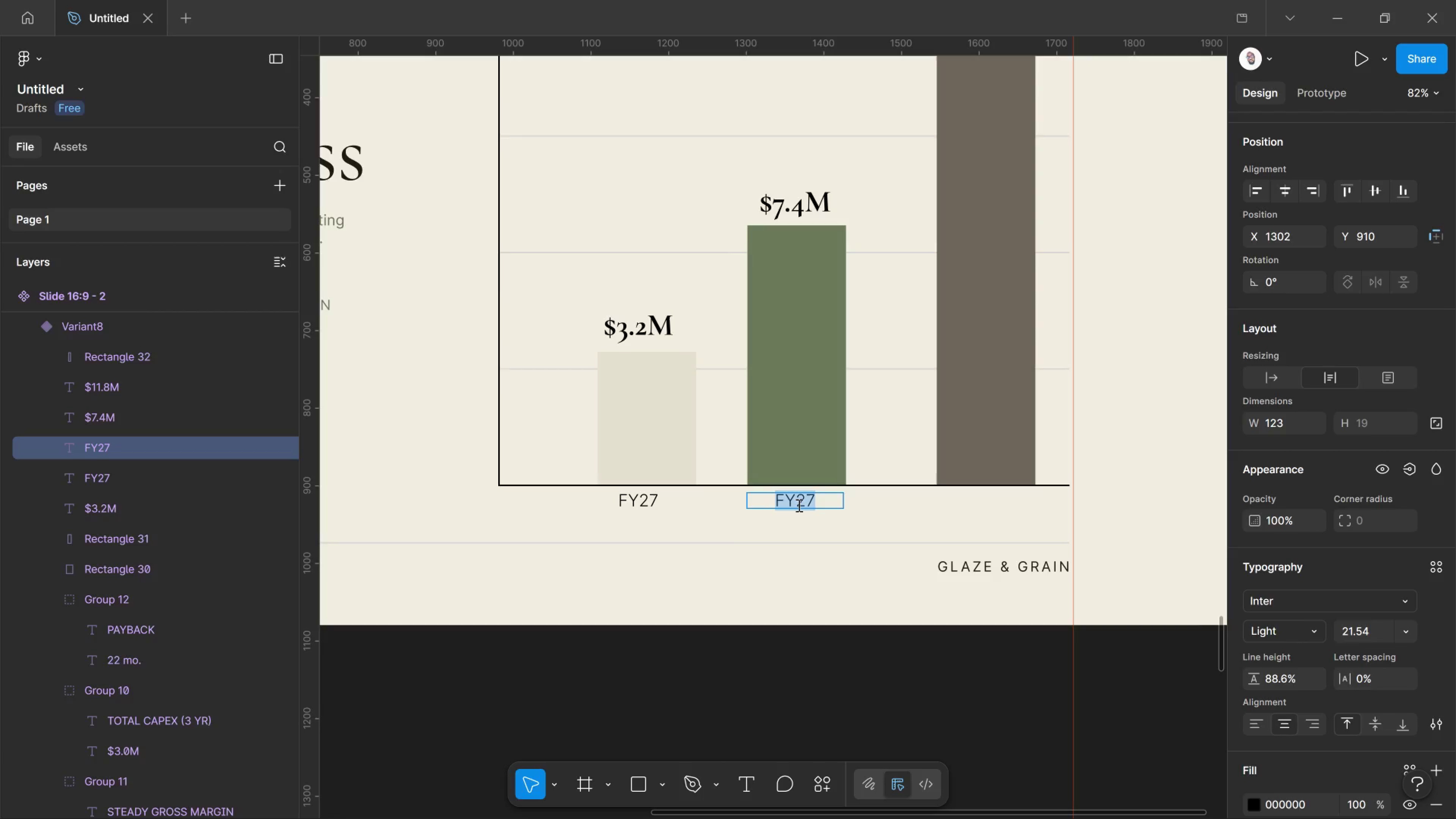 
type(FY28)
 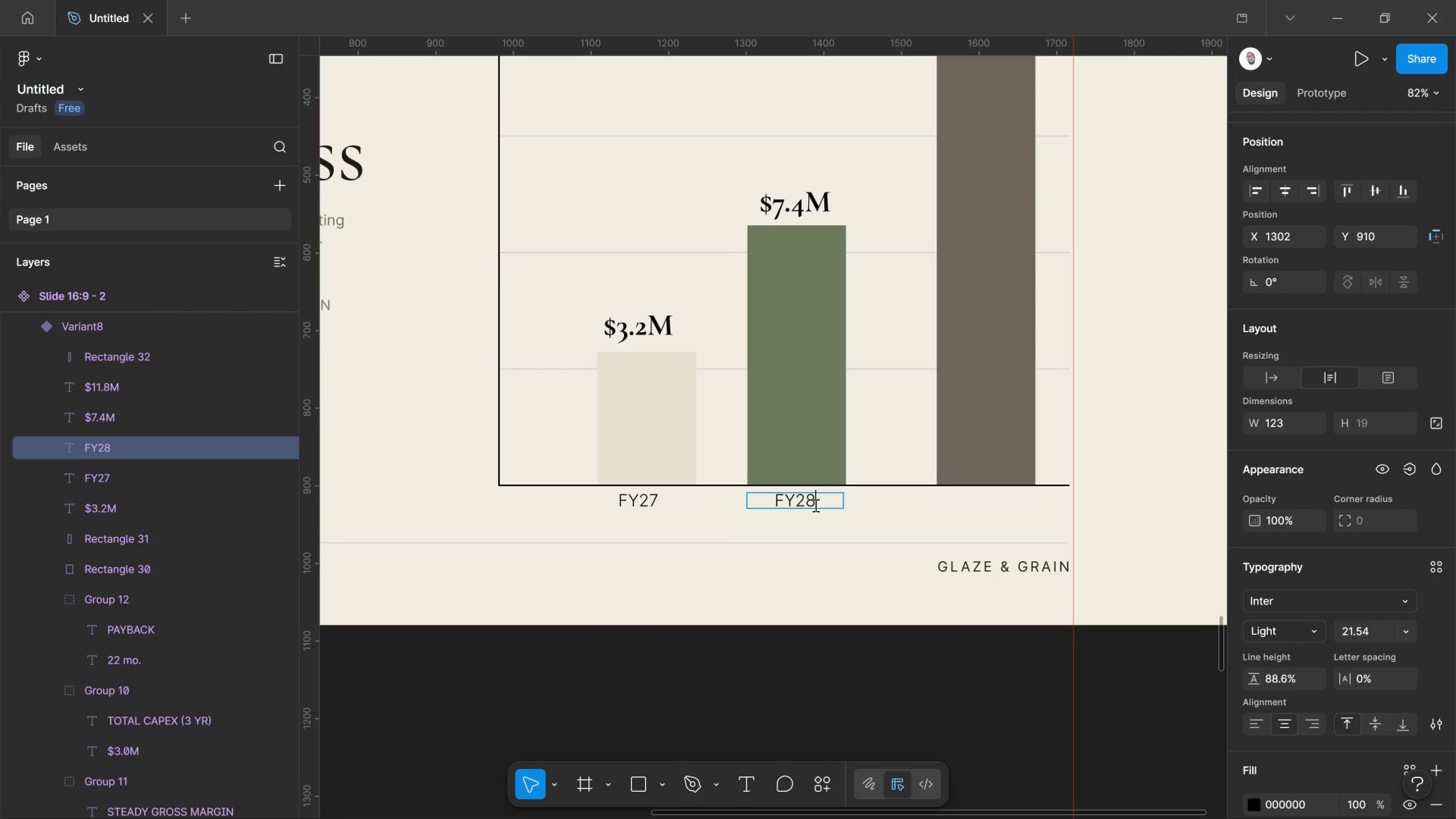 
left_click([824, 525])
 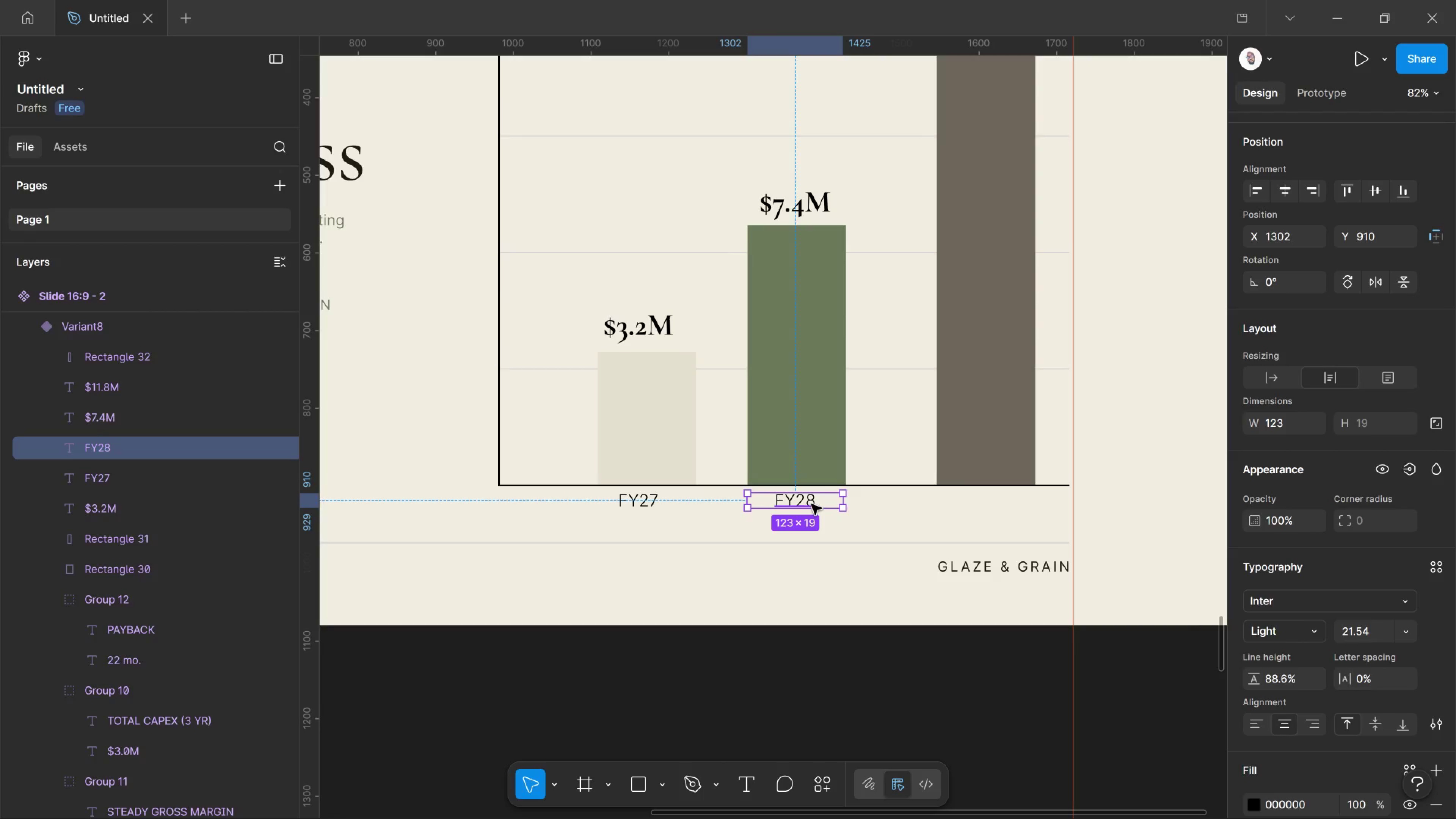 
hold_key(key=AltLeft, duration=2.7)
left_click_drag(start_coordinate=[811, 504], to_coordinate=[1003, 504])
 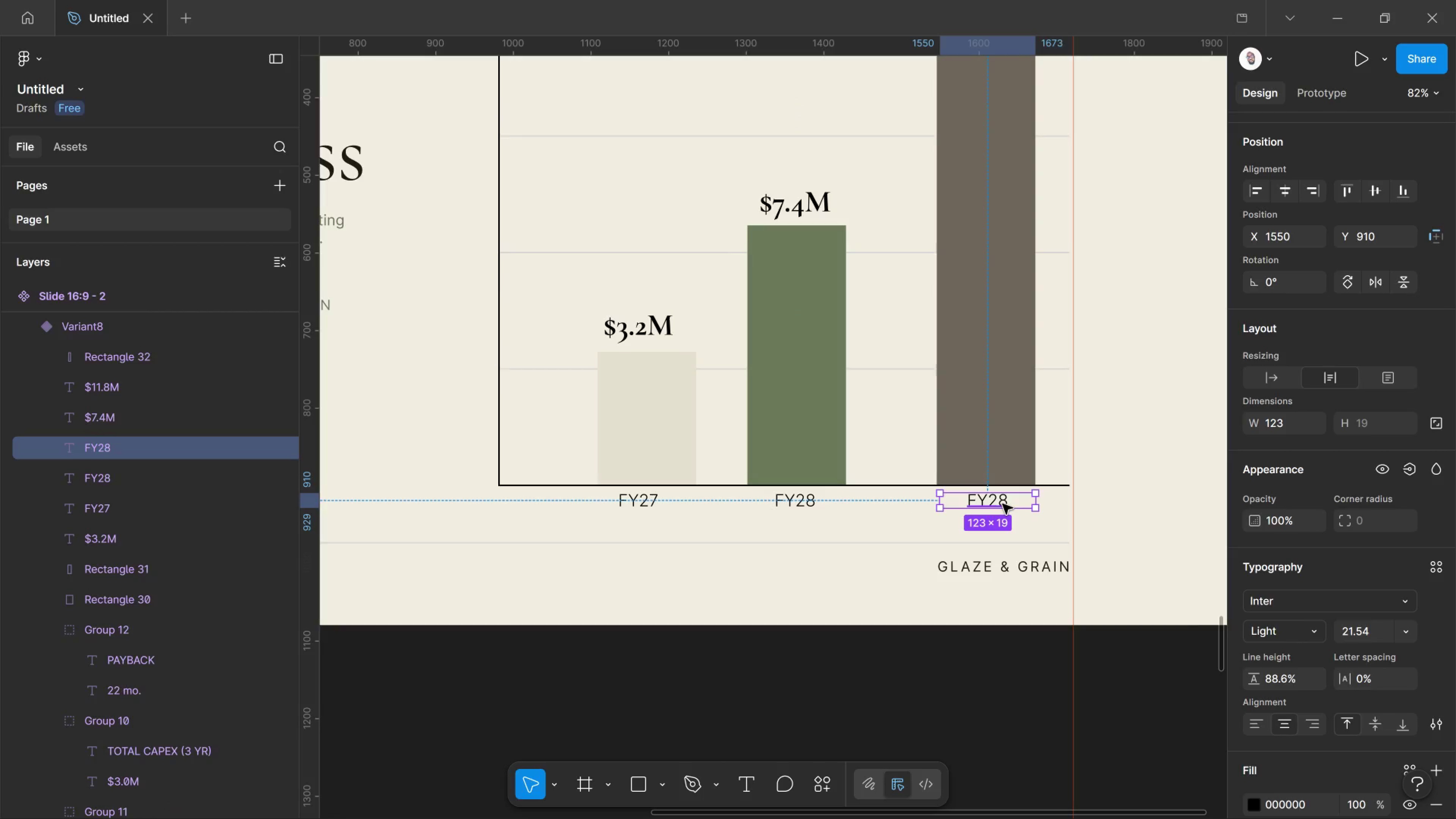 
hold_key(key=ShiftLeft, duration=1.83)
 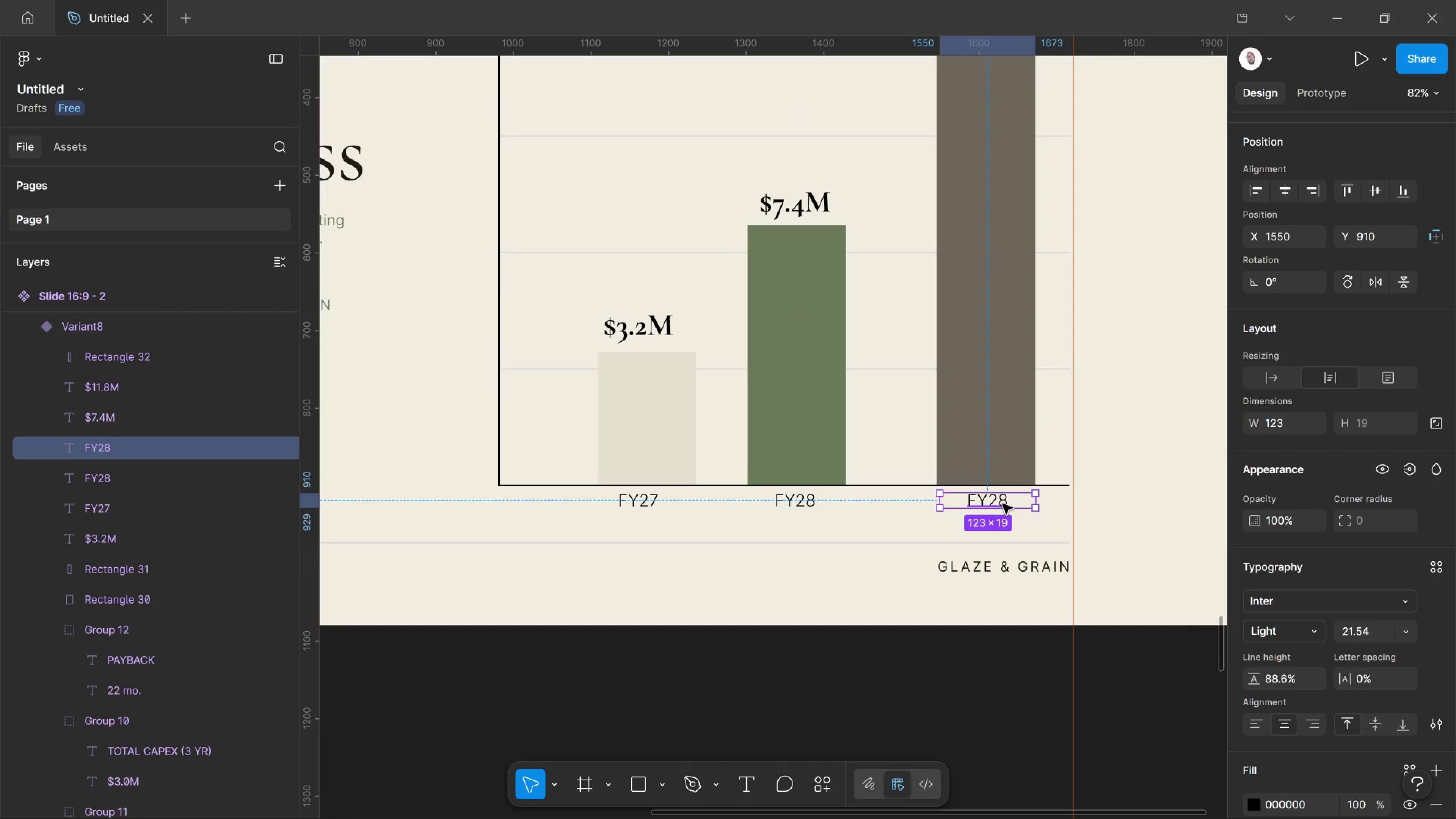 
double_click([1003, 504])
 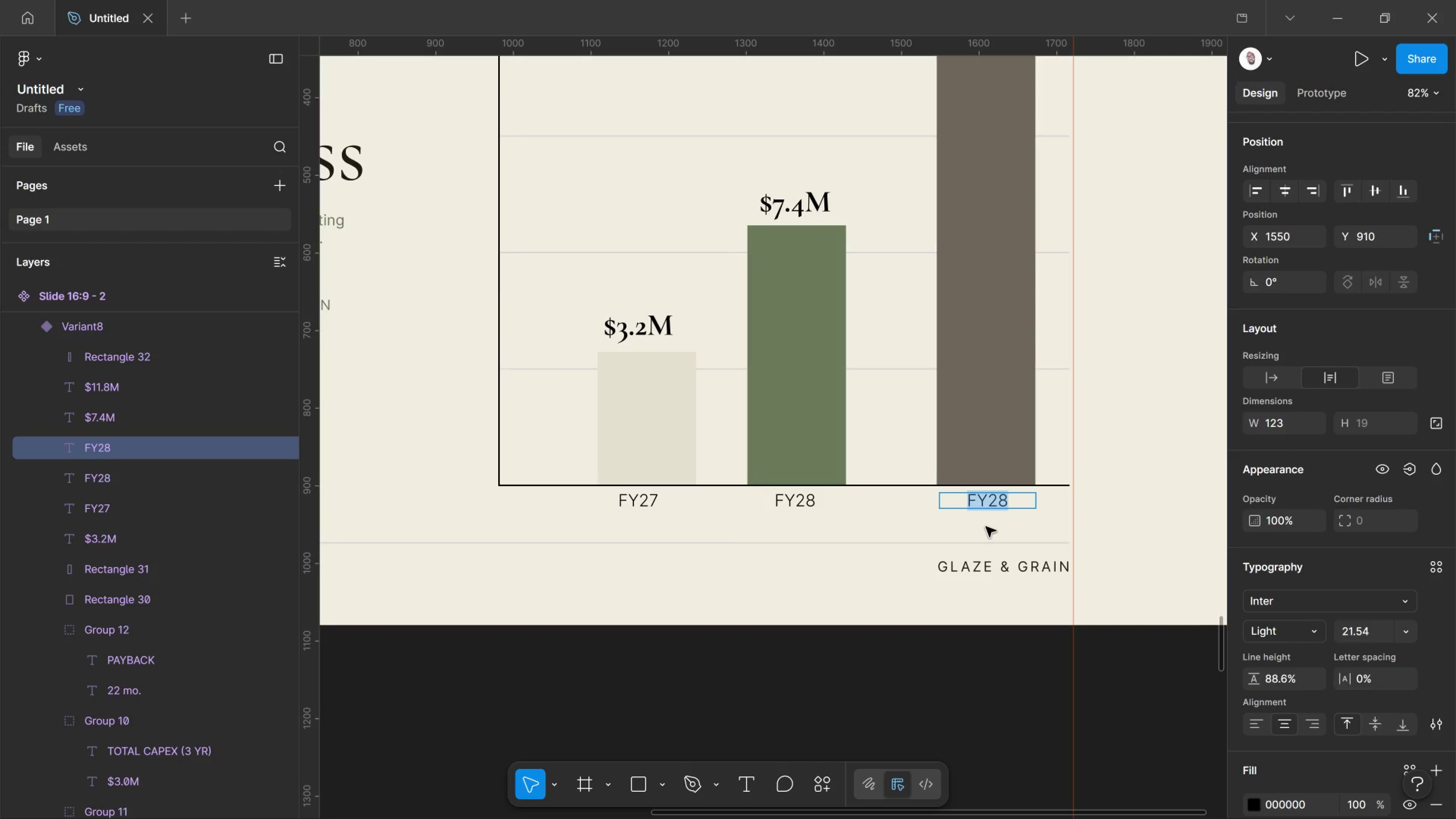 
type(FY29)
 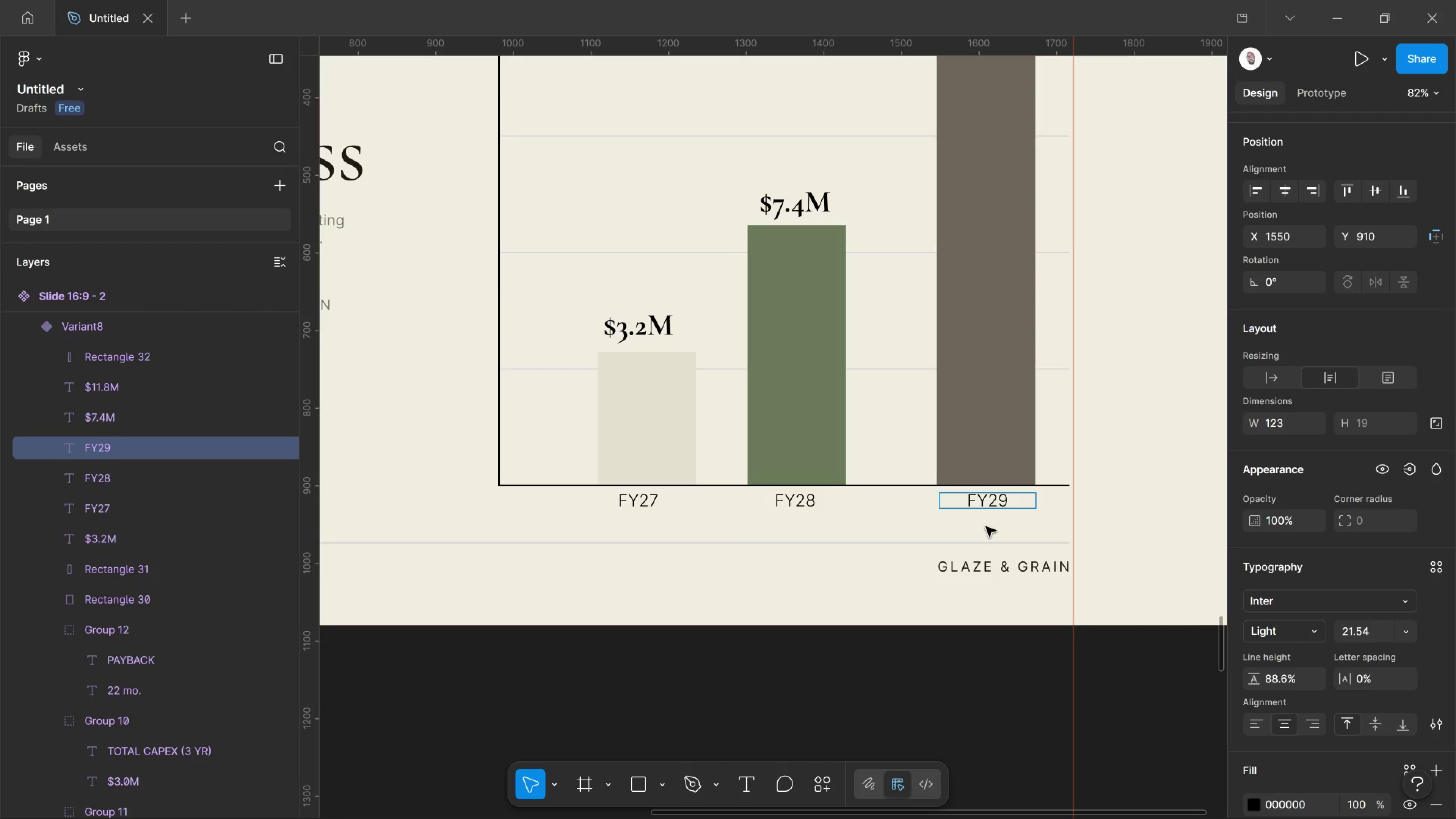 
left_click([986, 527])
 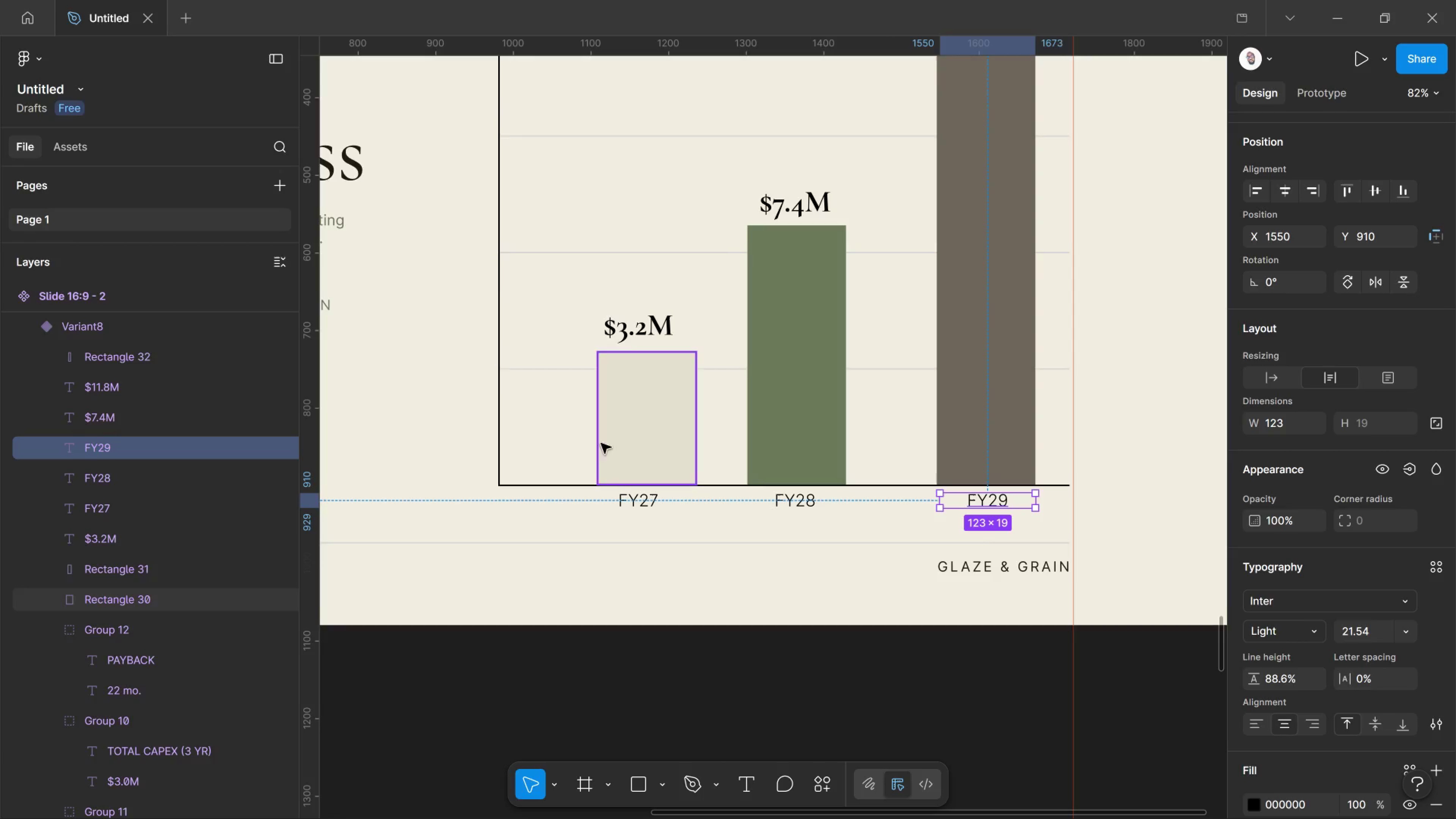 
hold_key(key=Space, duration=1.52)
 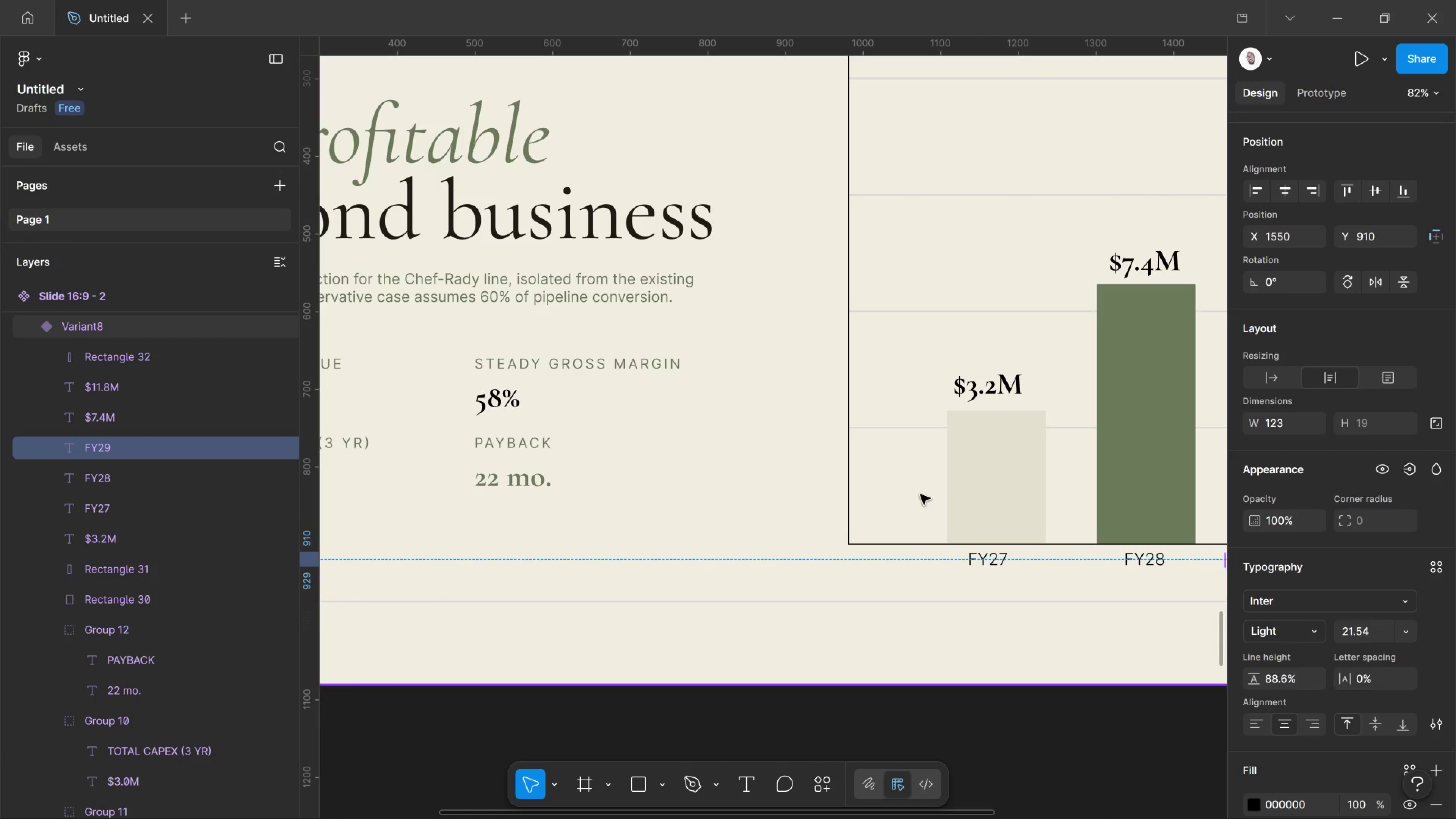 
left_click_drag(start_coordinate=[570, 436], to_coordinate=[920, 494])
 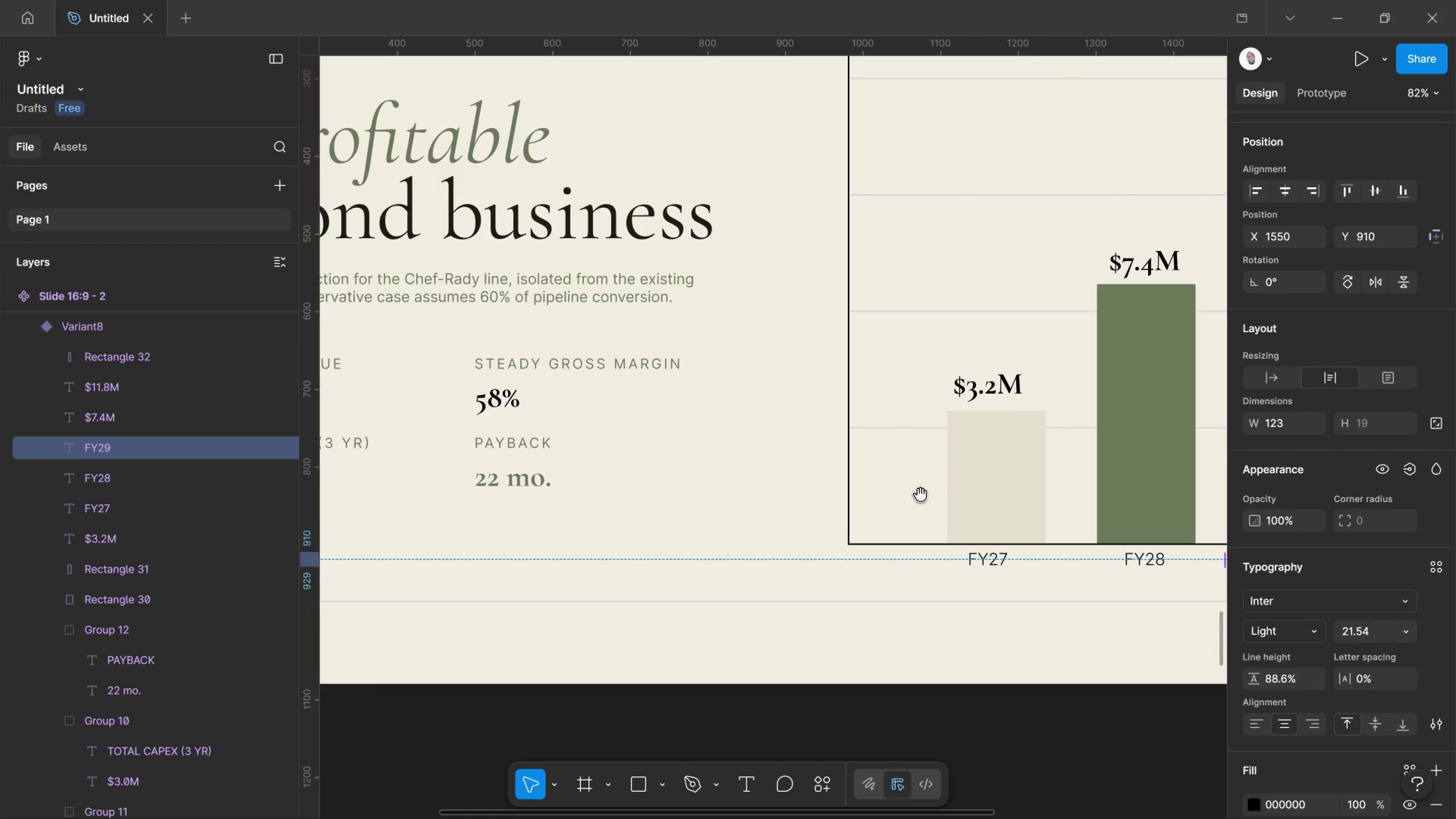 
key(Space)
 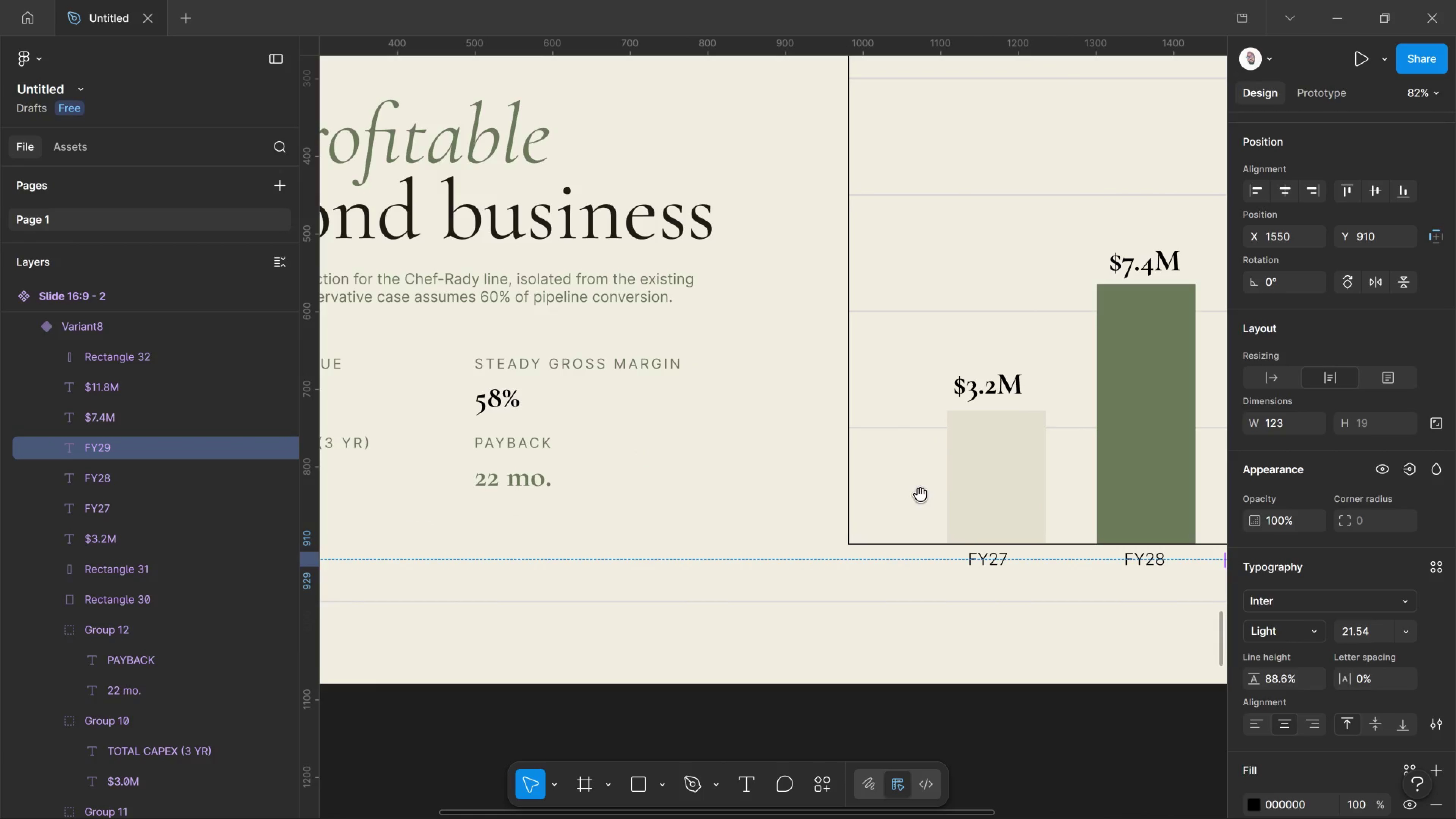 
key(Space)
 